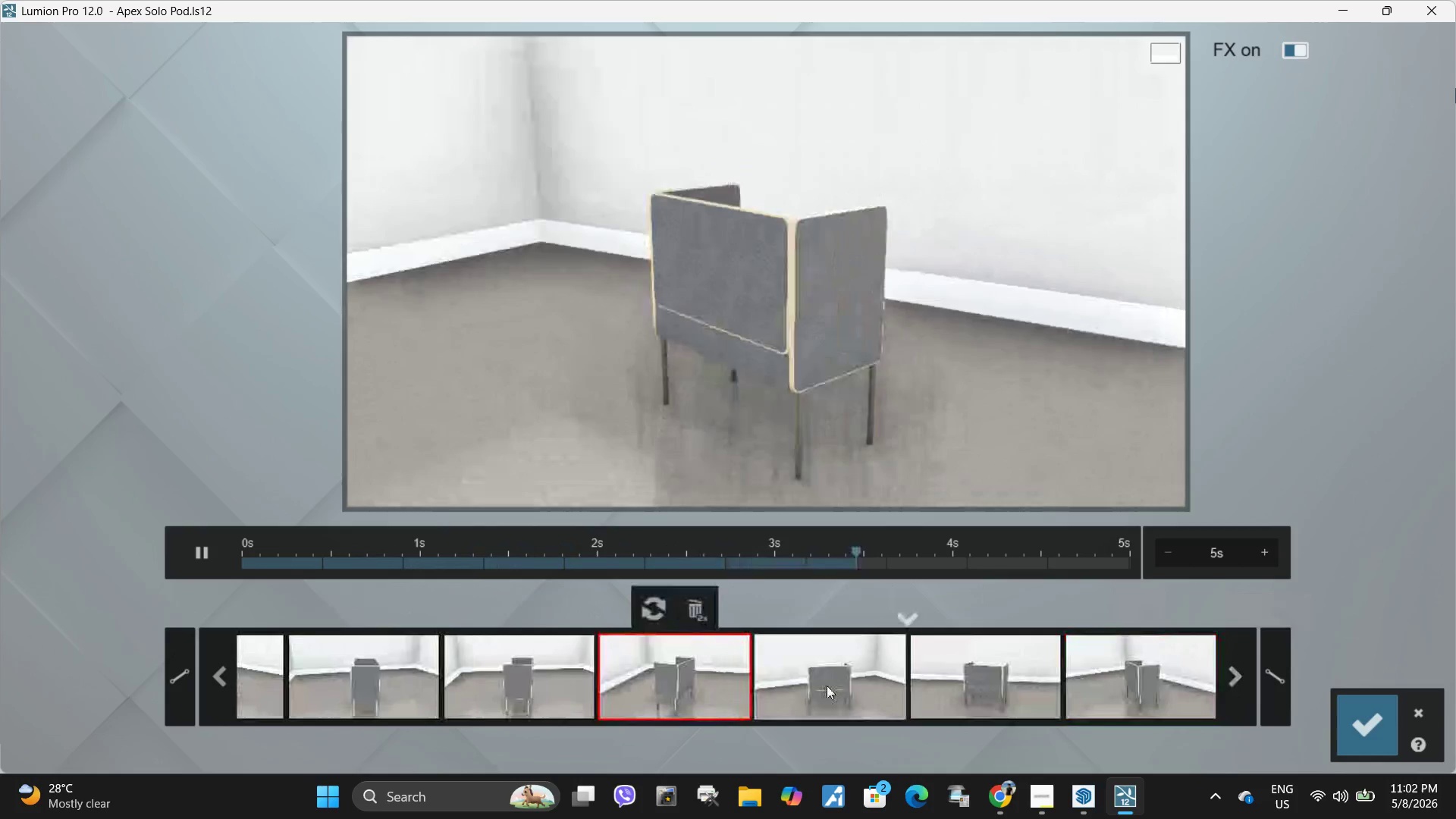 
left_click_drag(start_coordinate=[827, 686], to_coordinate=[834, 687])
 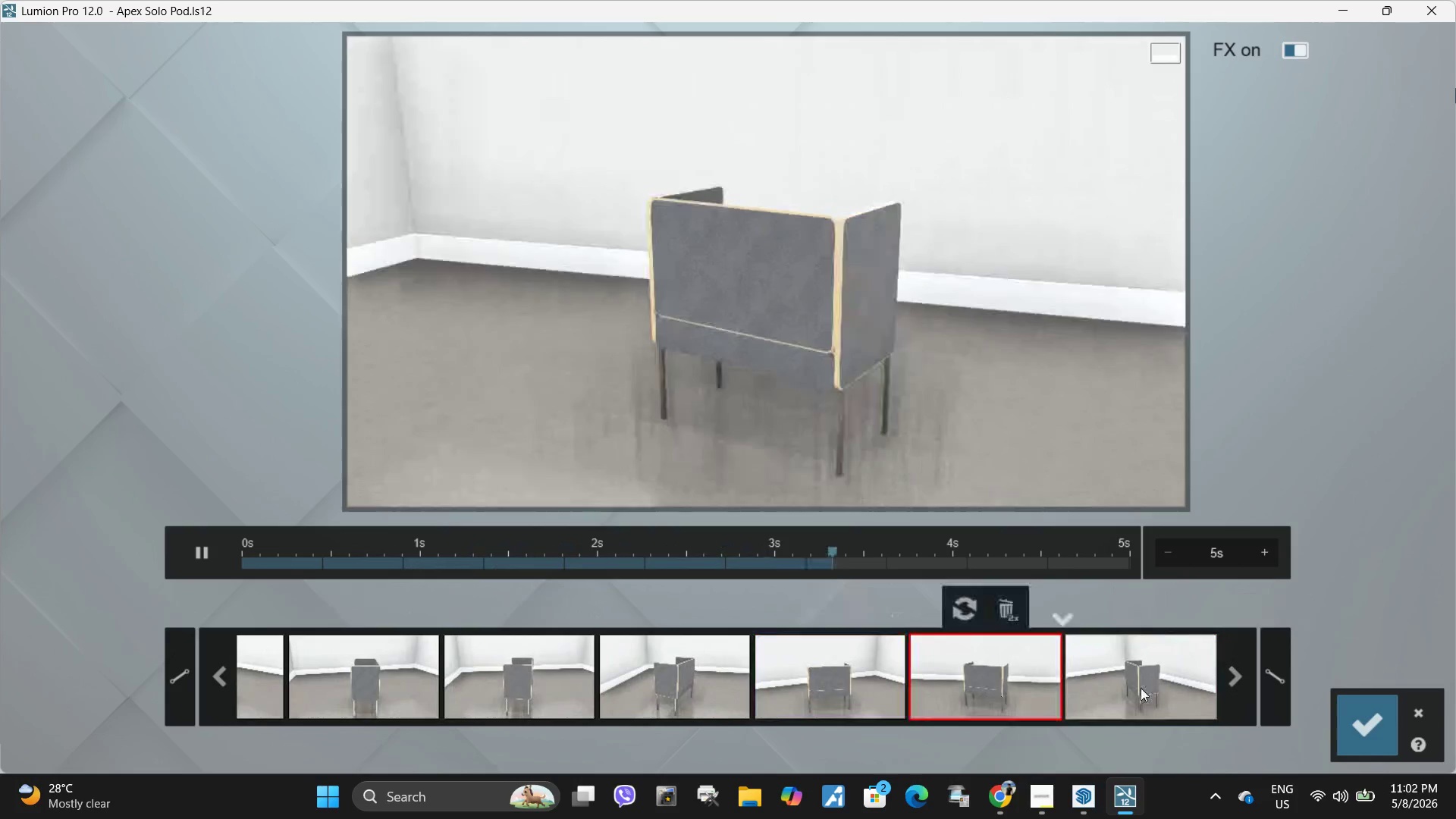 
left_click_drag(start_coordinate=[1146, 688], to_coordinate=[1150, 689])
 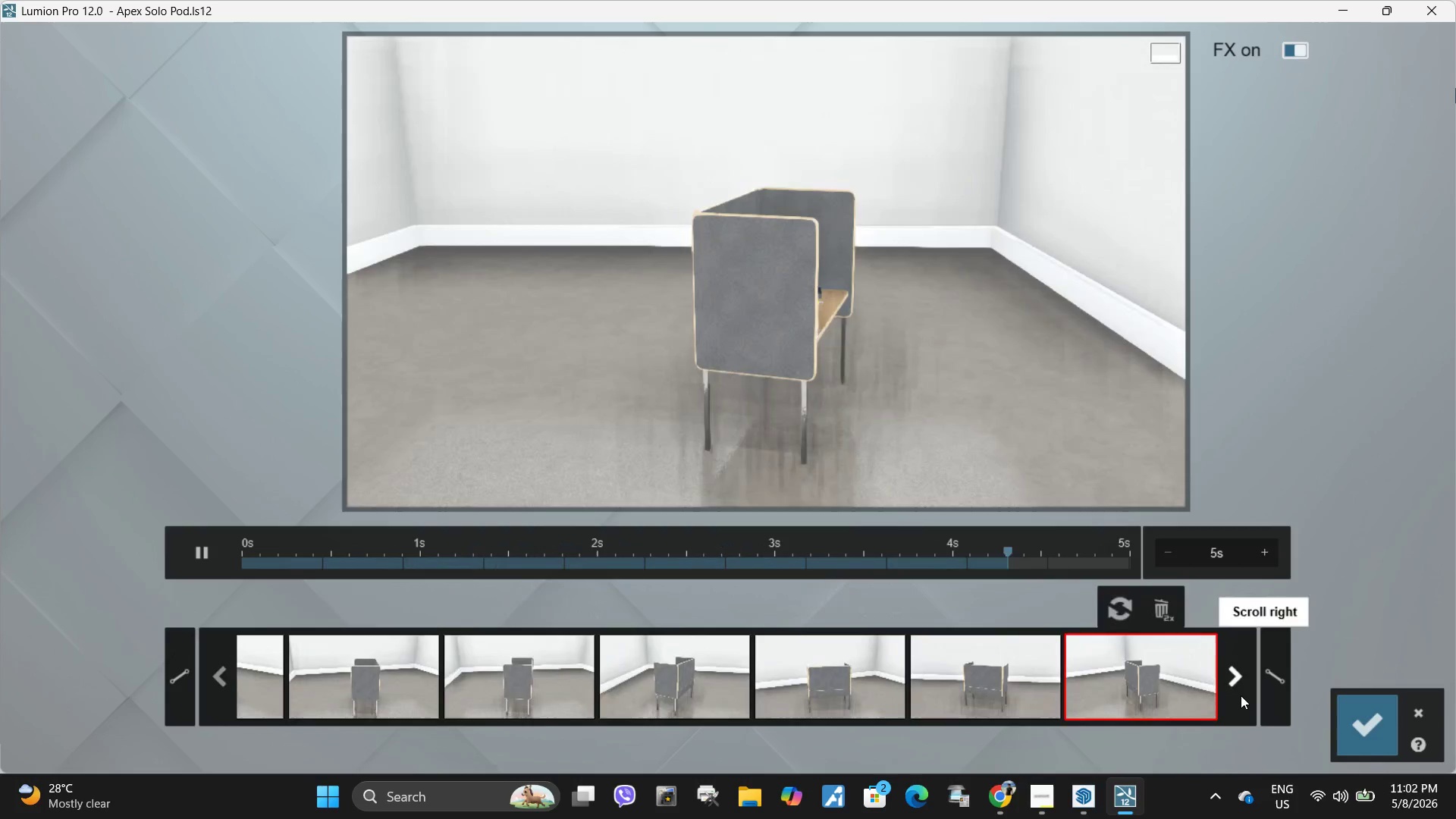 
double_click([1241, 695])
 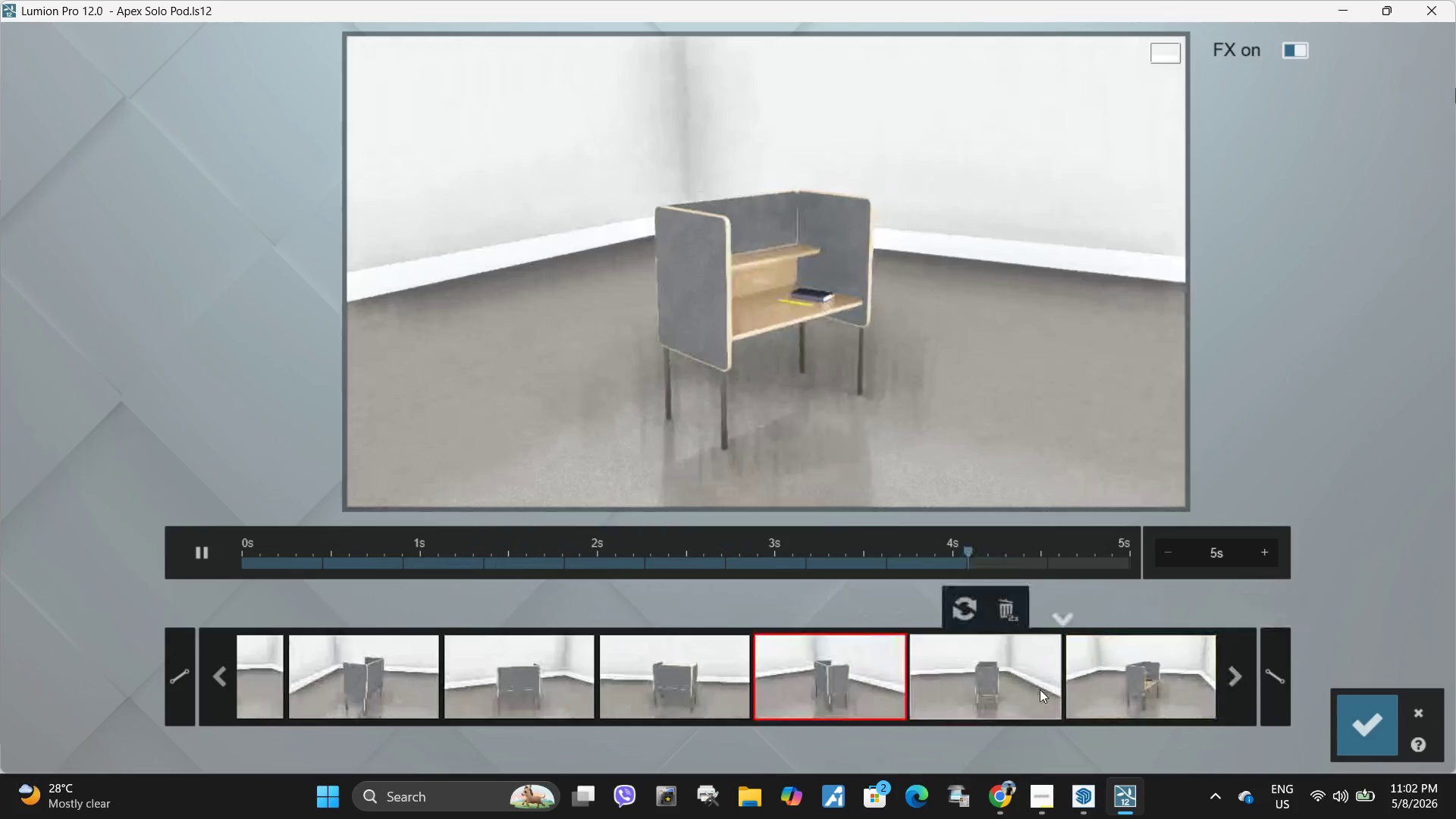 
double_click([1156, 676])
 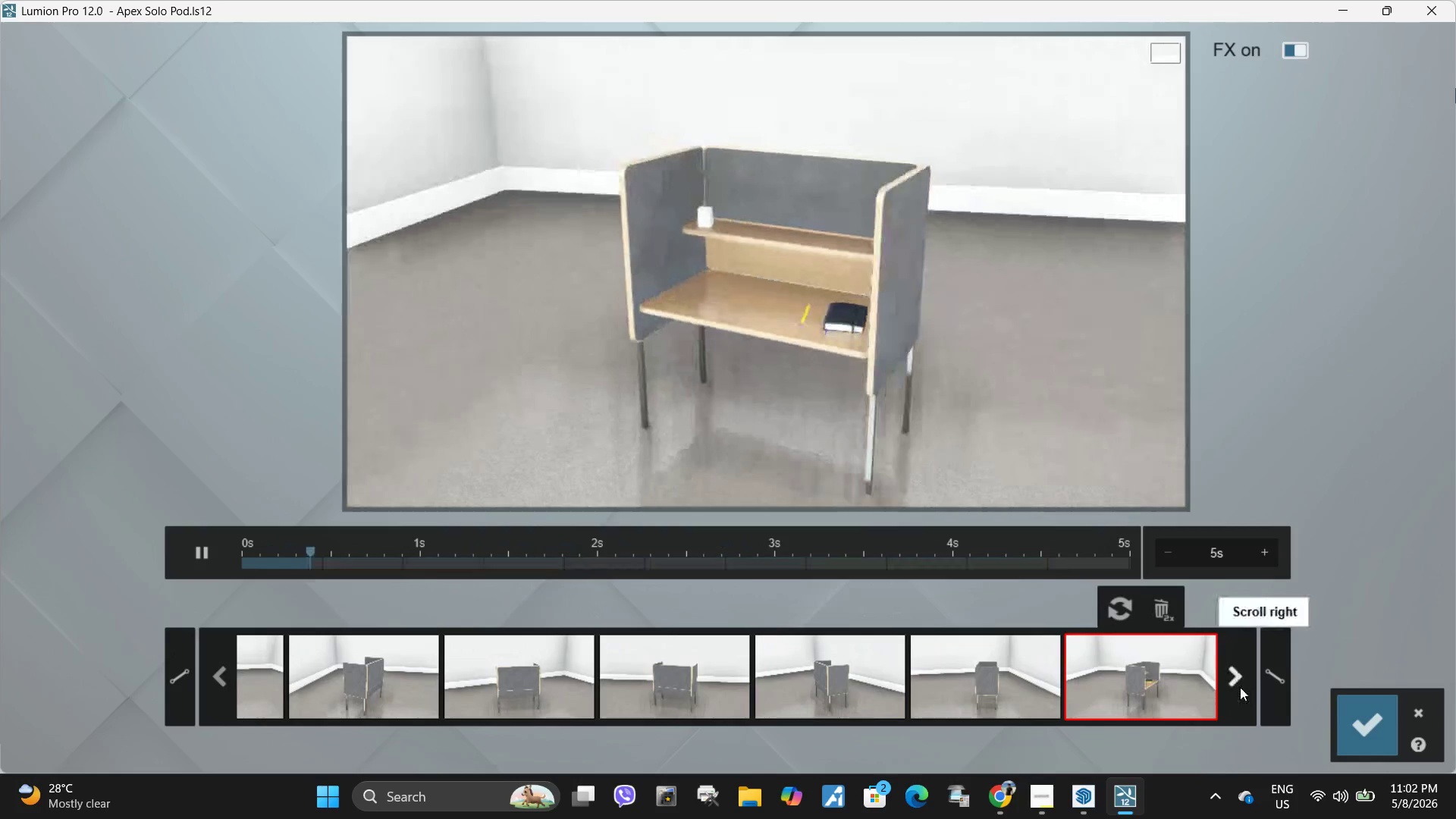 
double_click([1239, 688])
 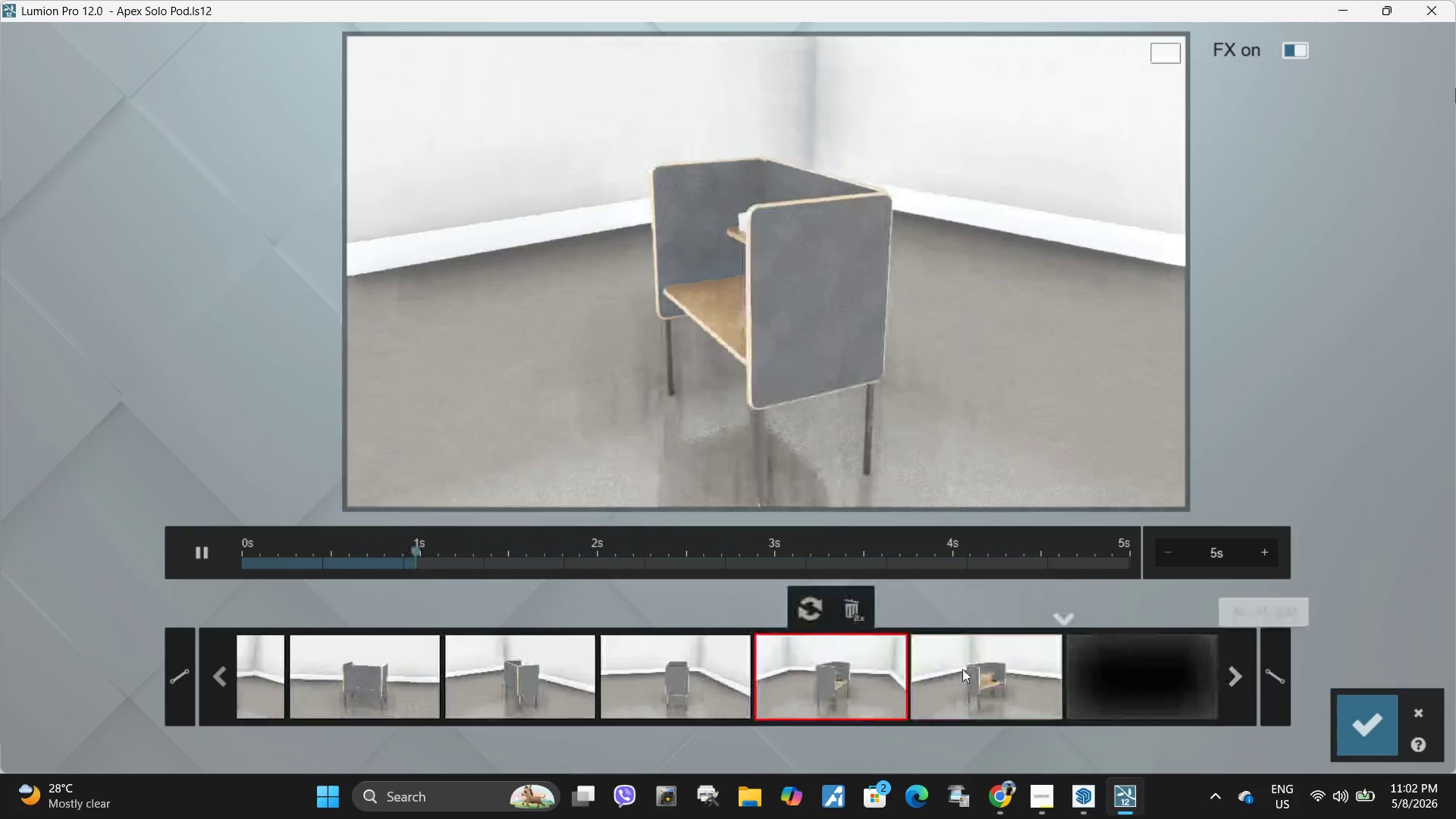 
left_click([987, 670])
 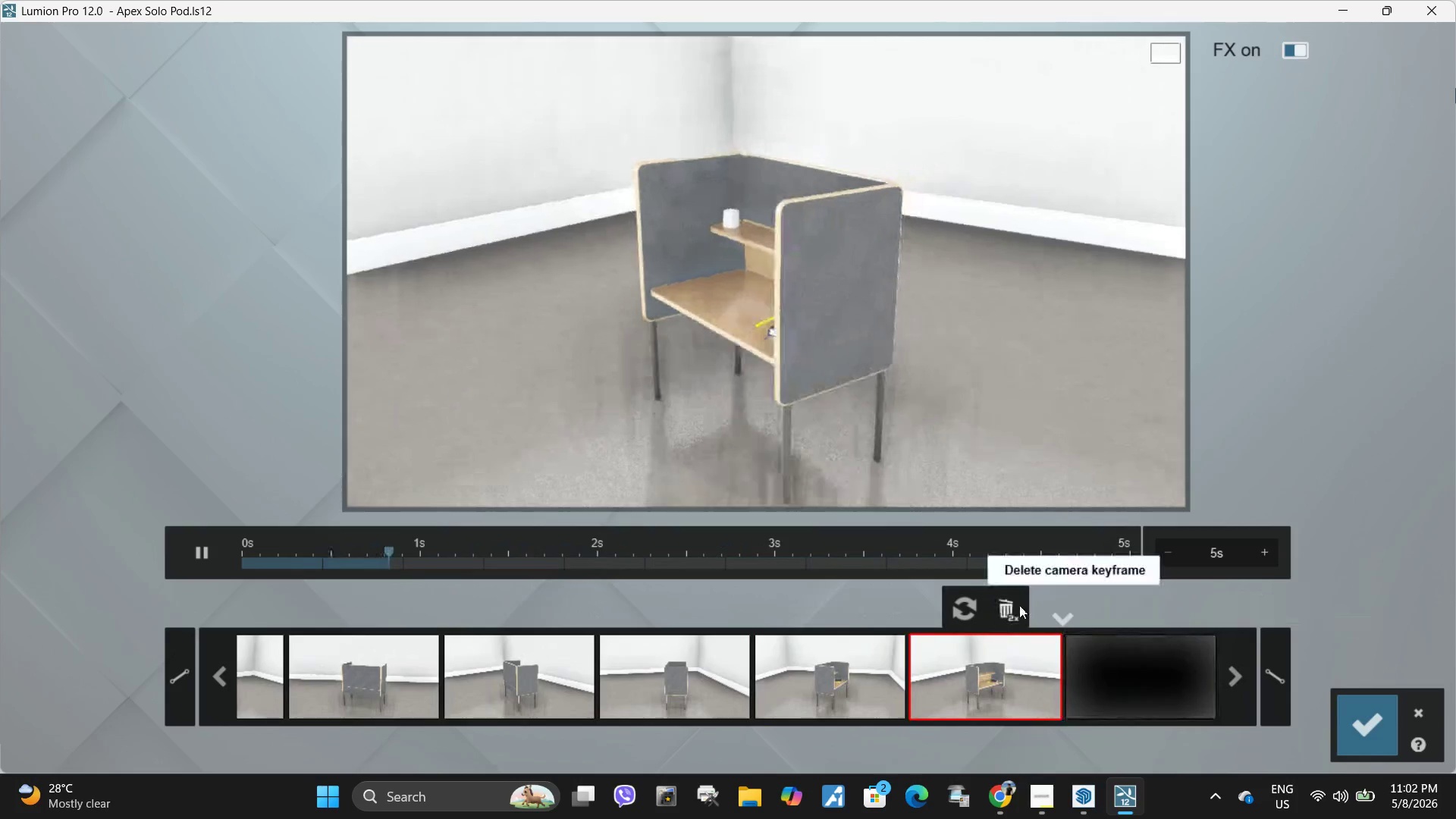 
double_click([1019, 605])
 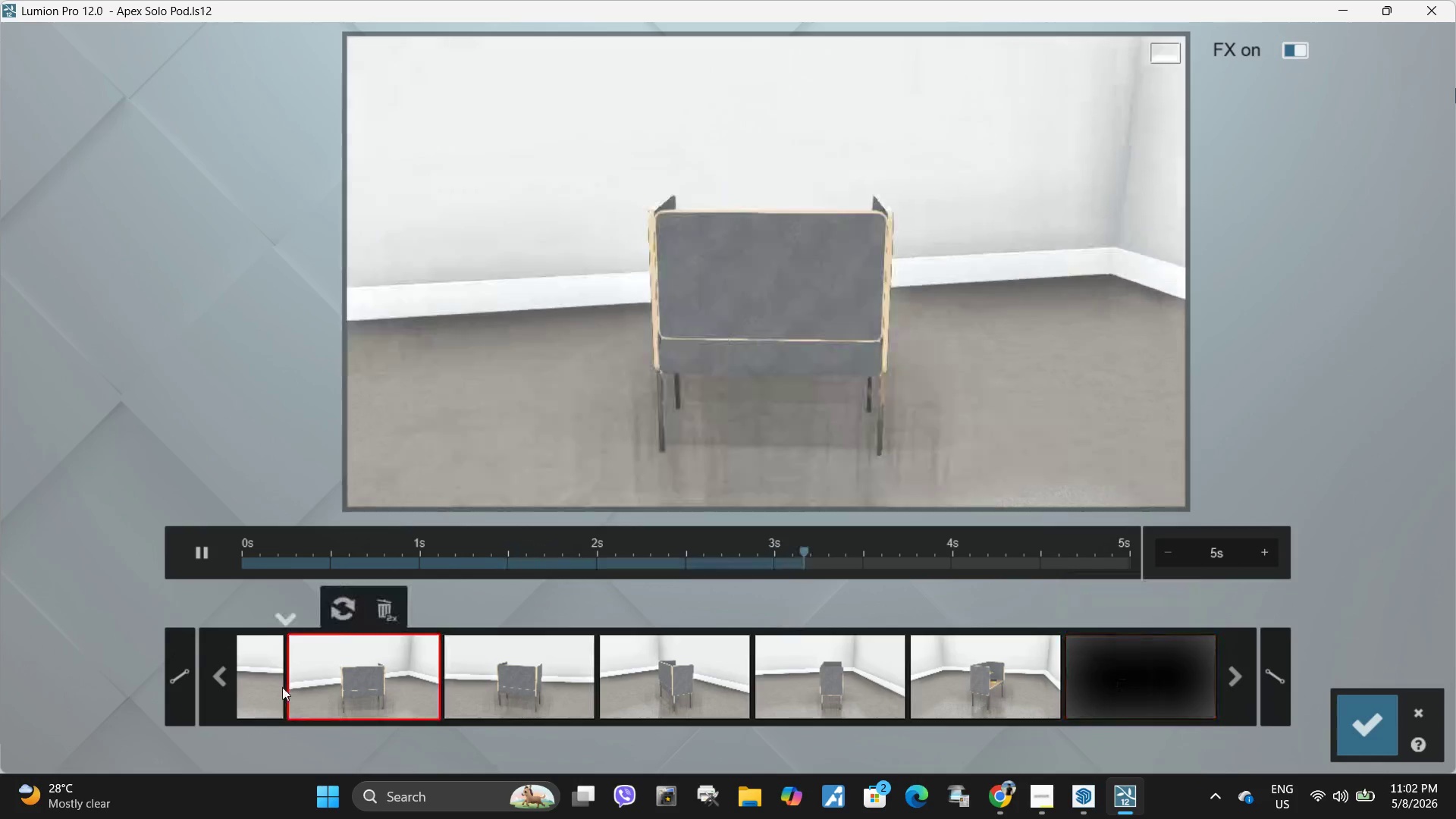 
left_click([218, 677])
 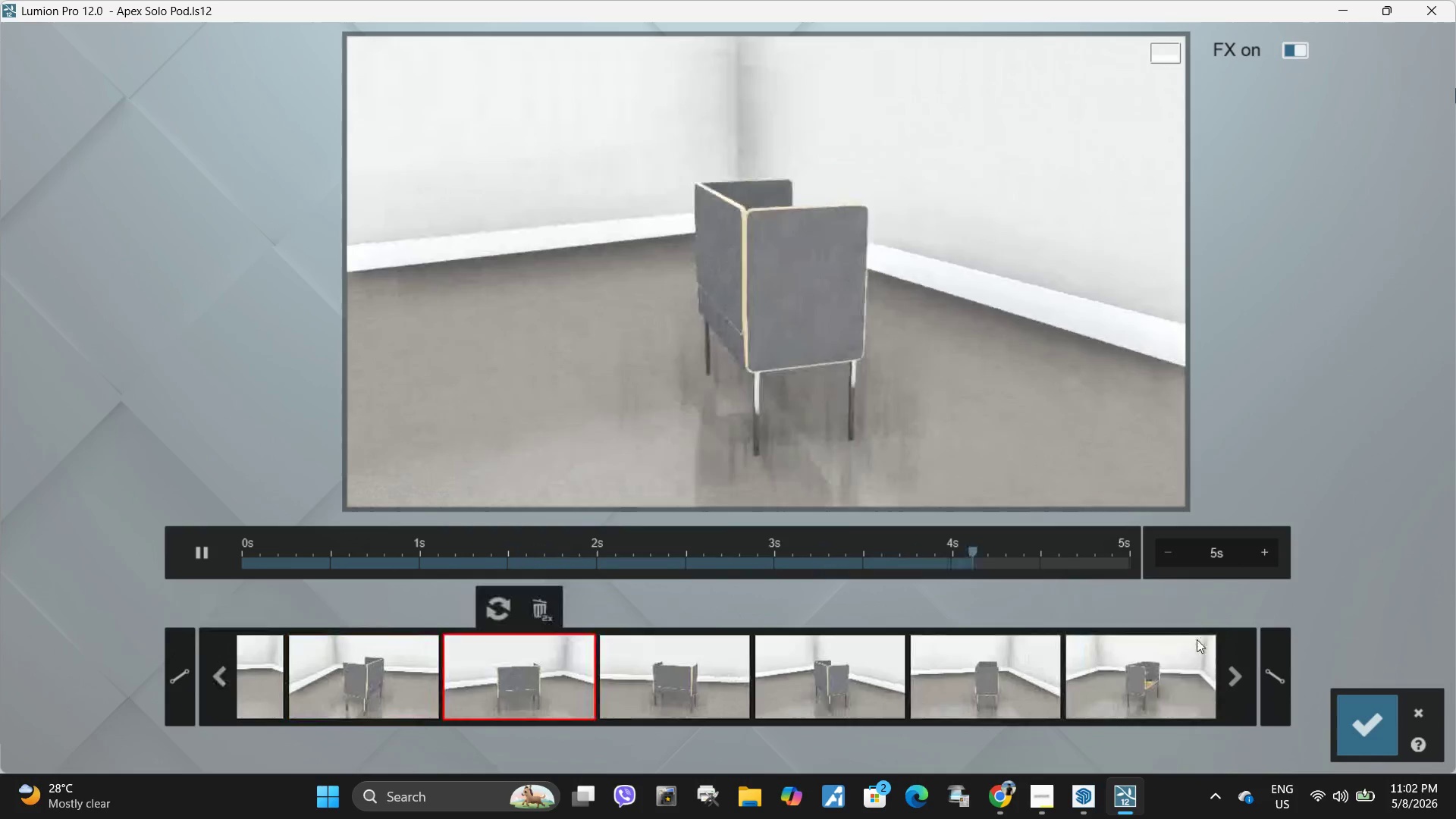 
left_click([1181, 679])
 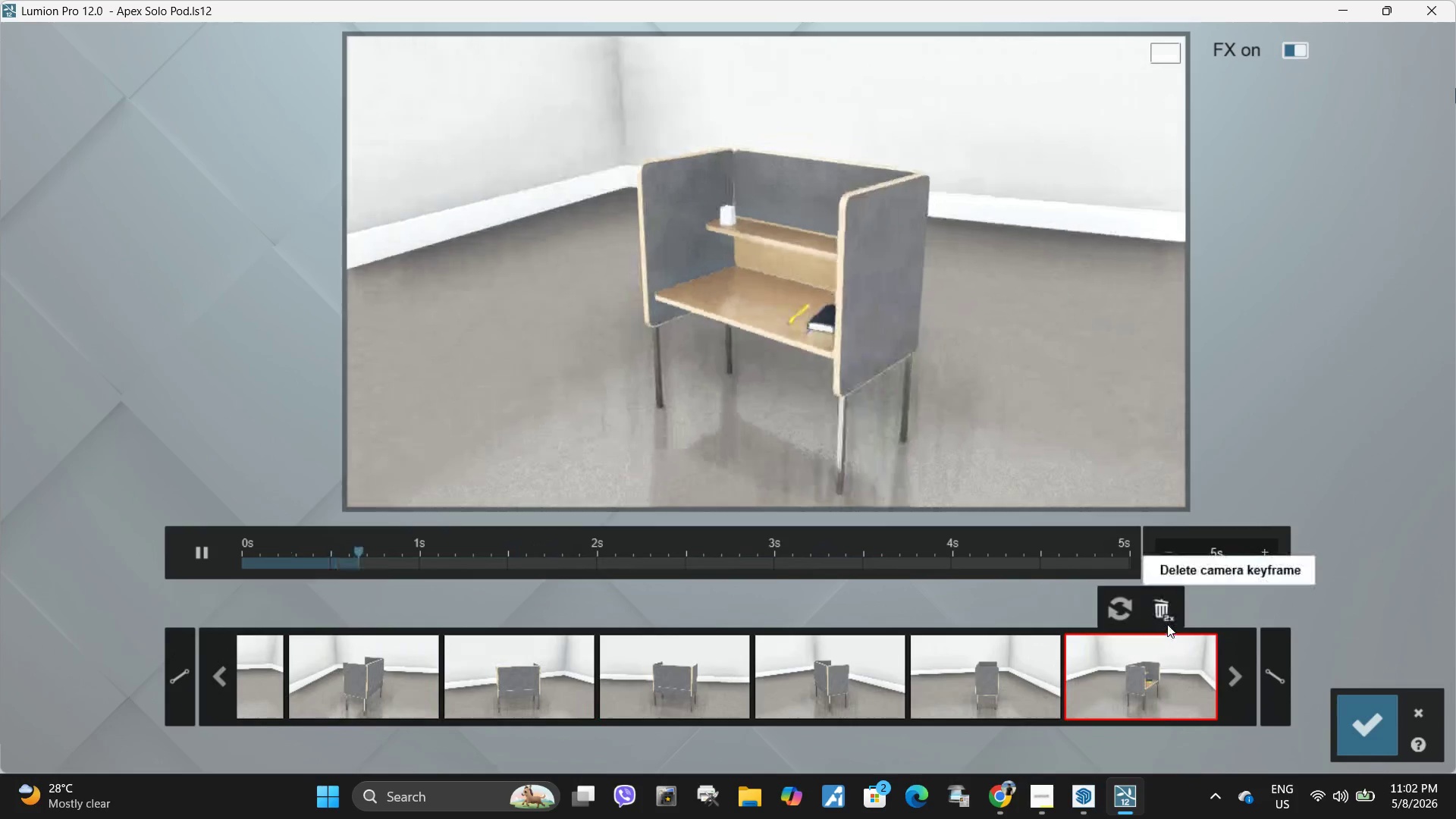 
double_click([1167, 624])
 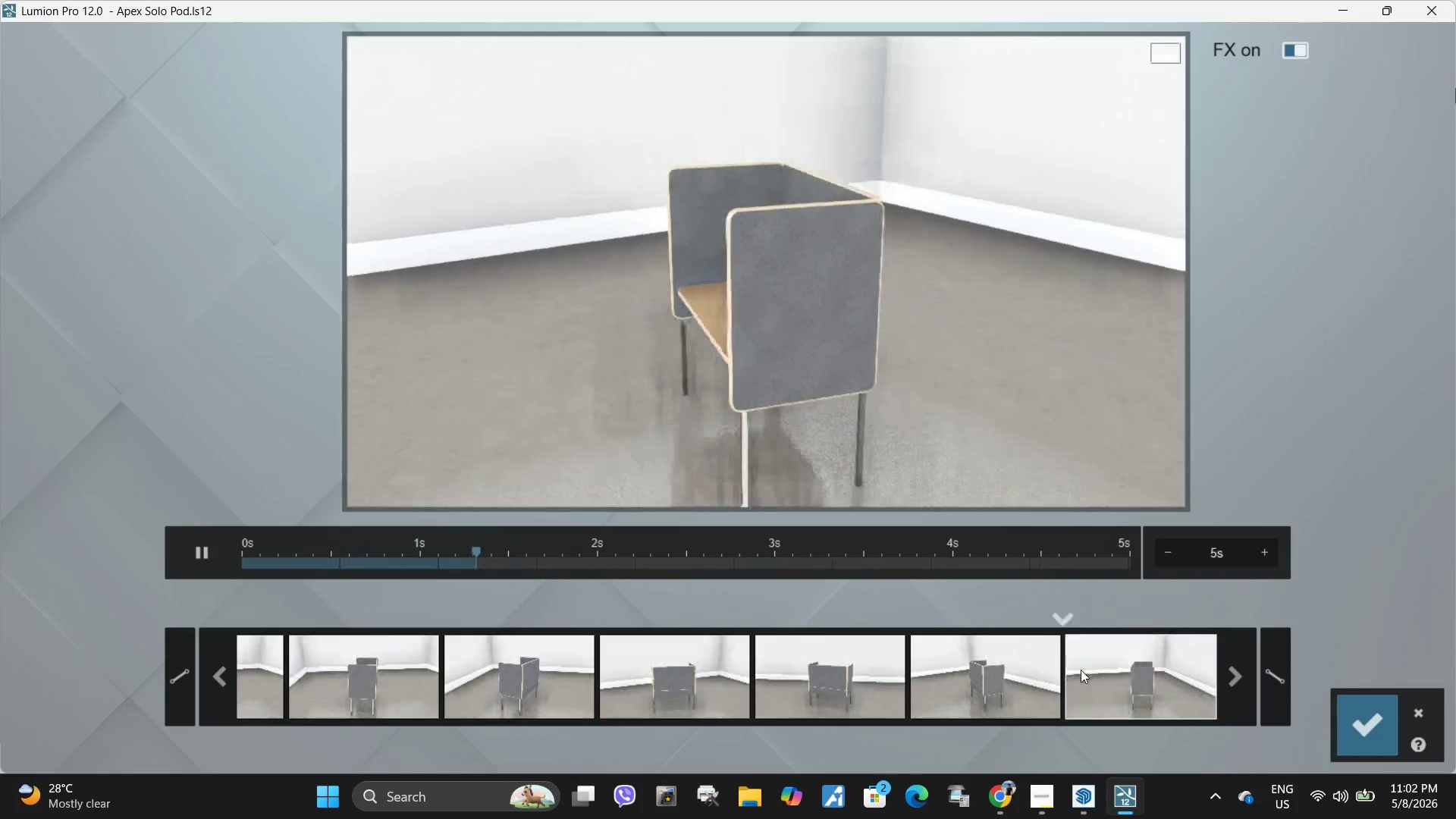 
left_click([1081, 670])
 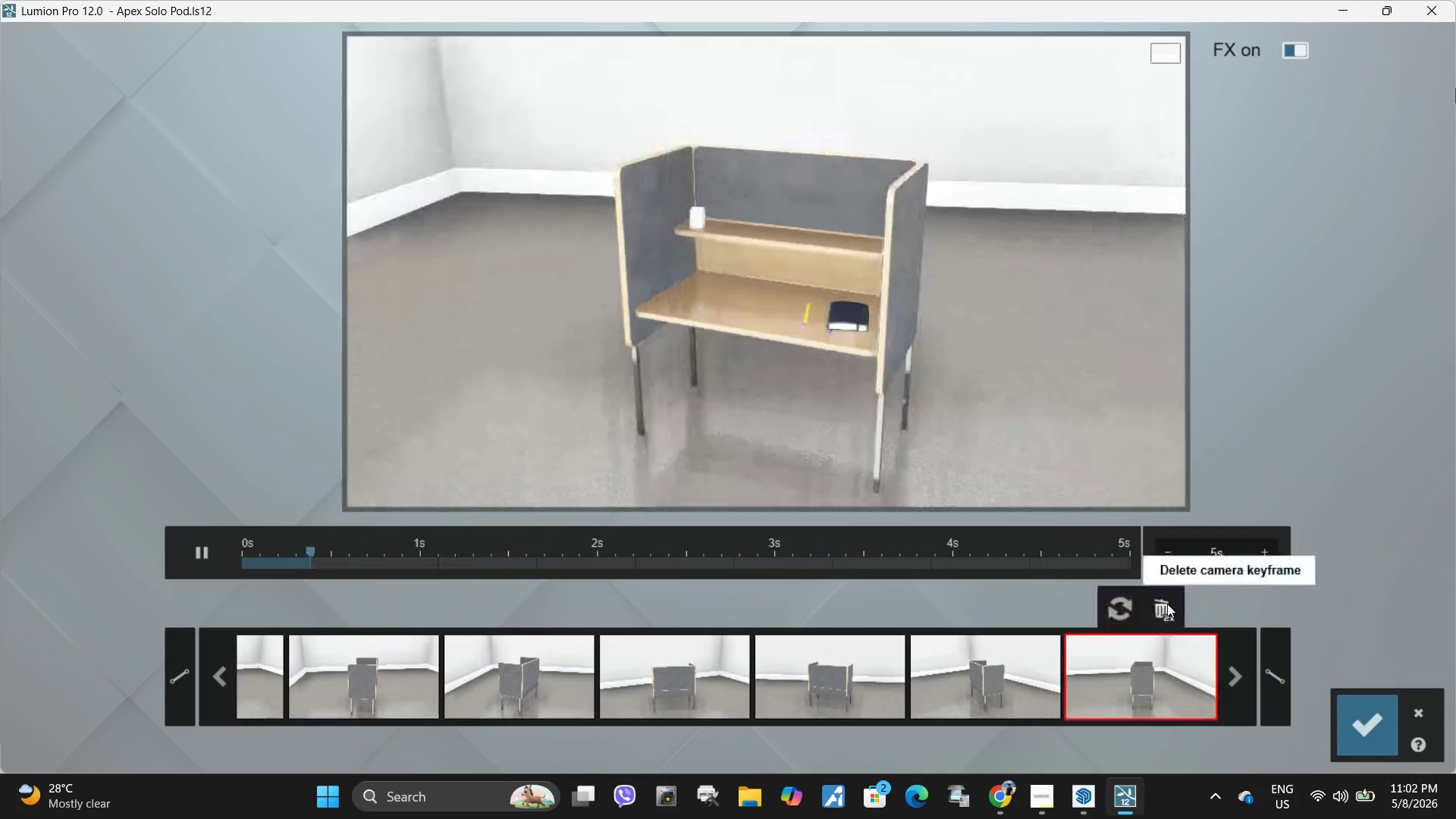 
double_click([1166, 605])
 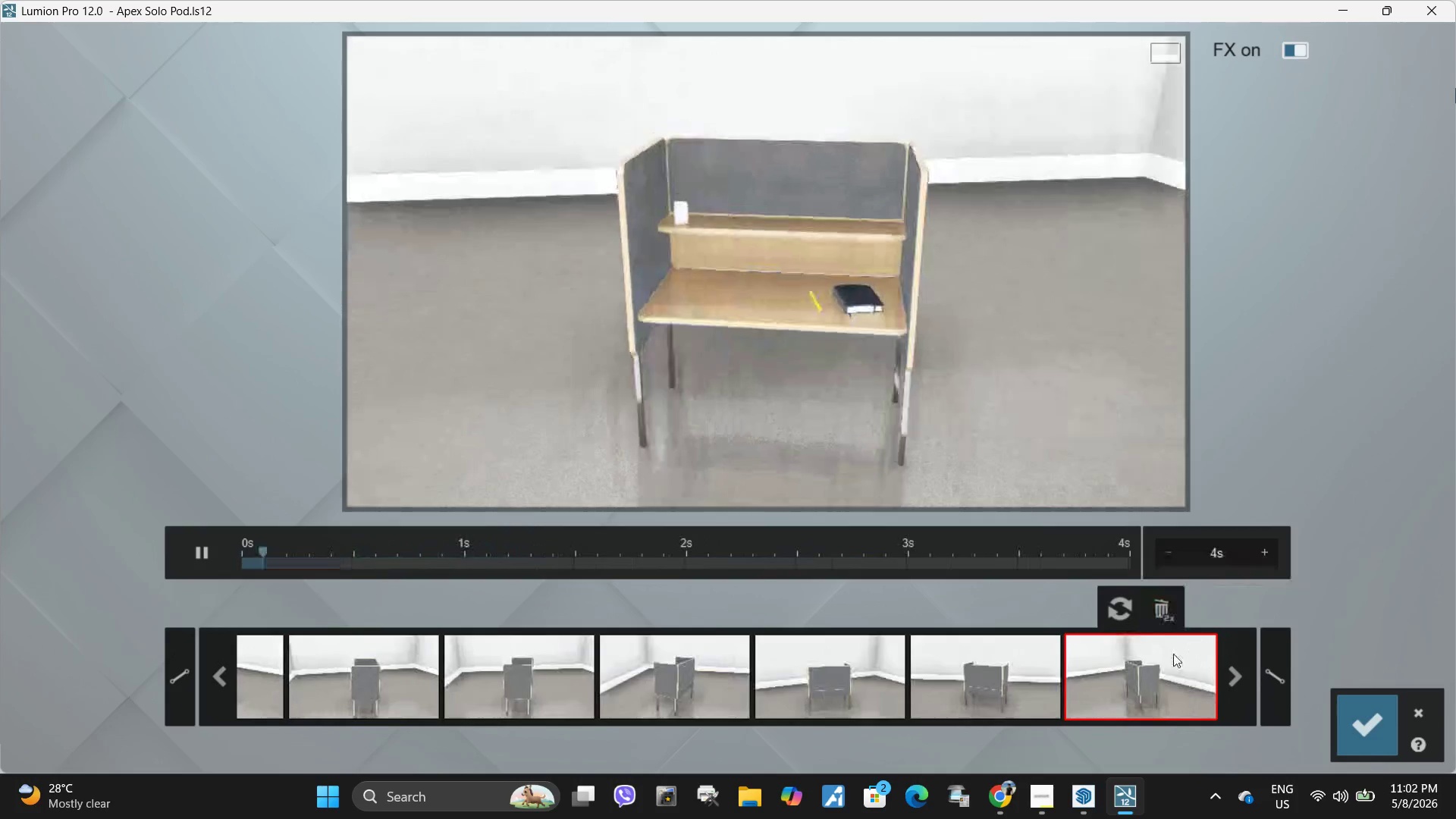 
double_click([1172, 608])
 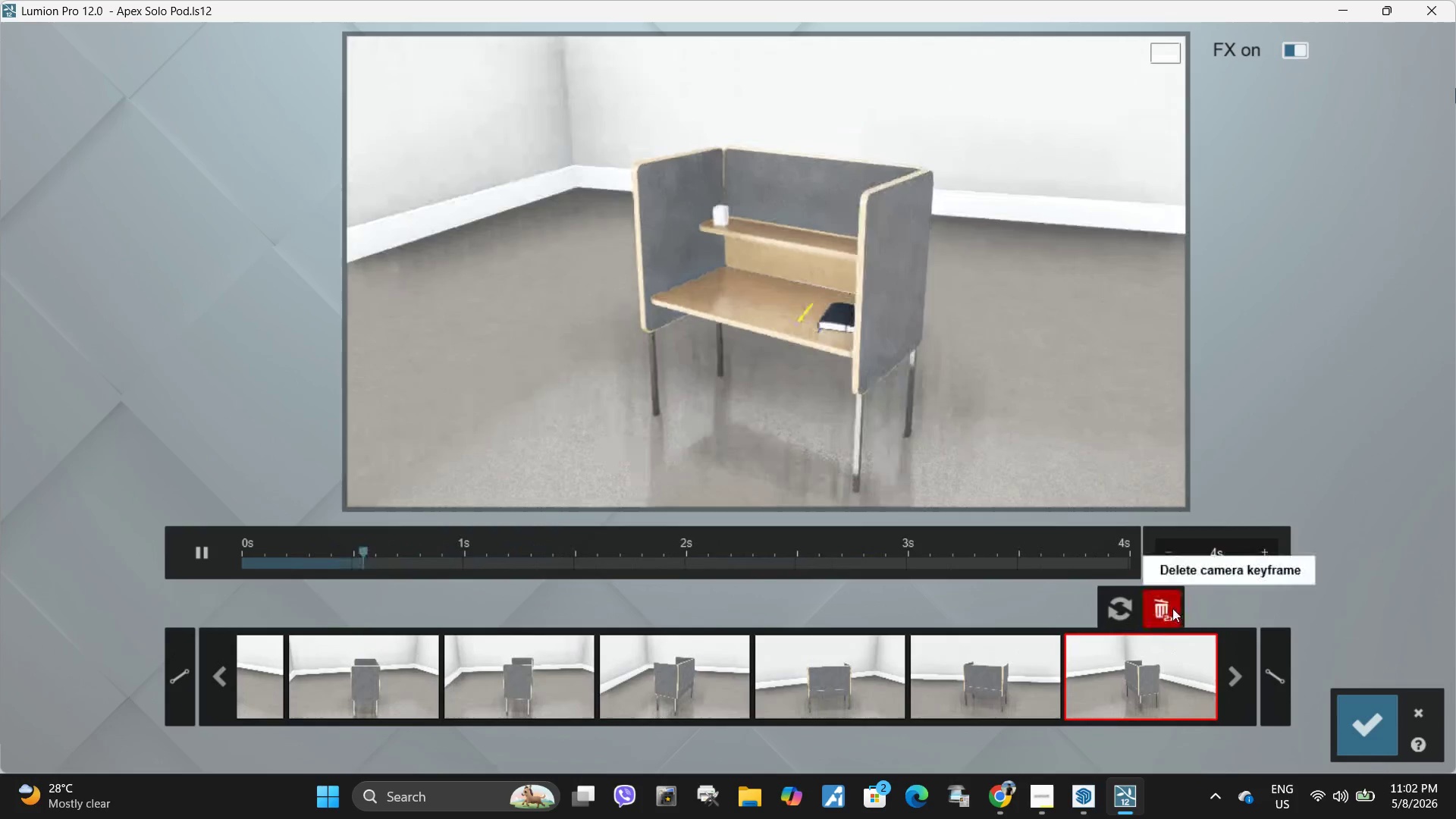 
triple_click([1172, 608])
 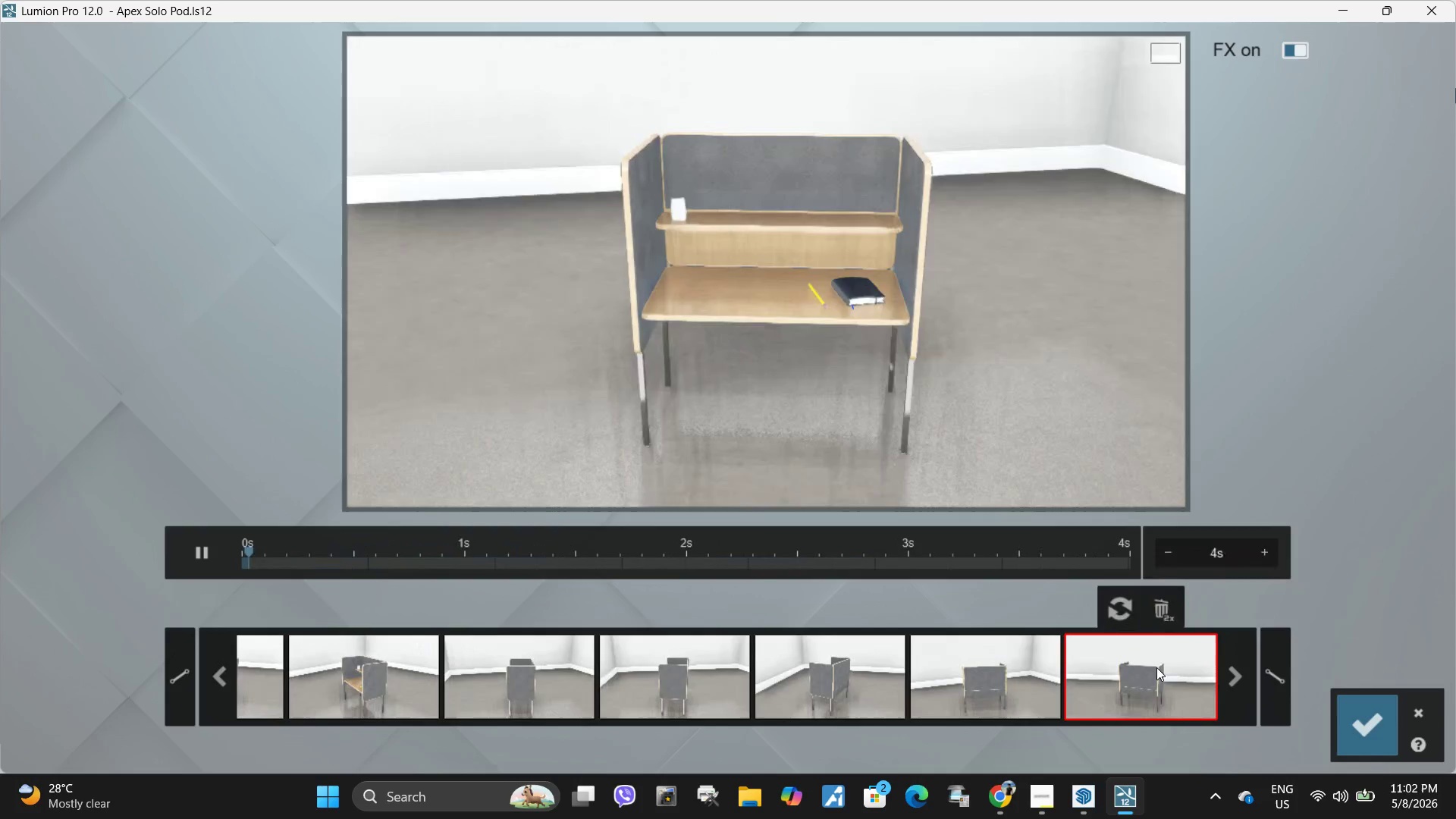 
double_click([1163, 607])
 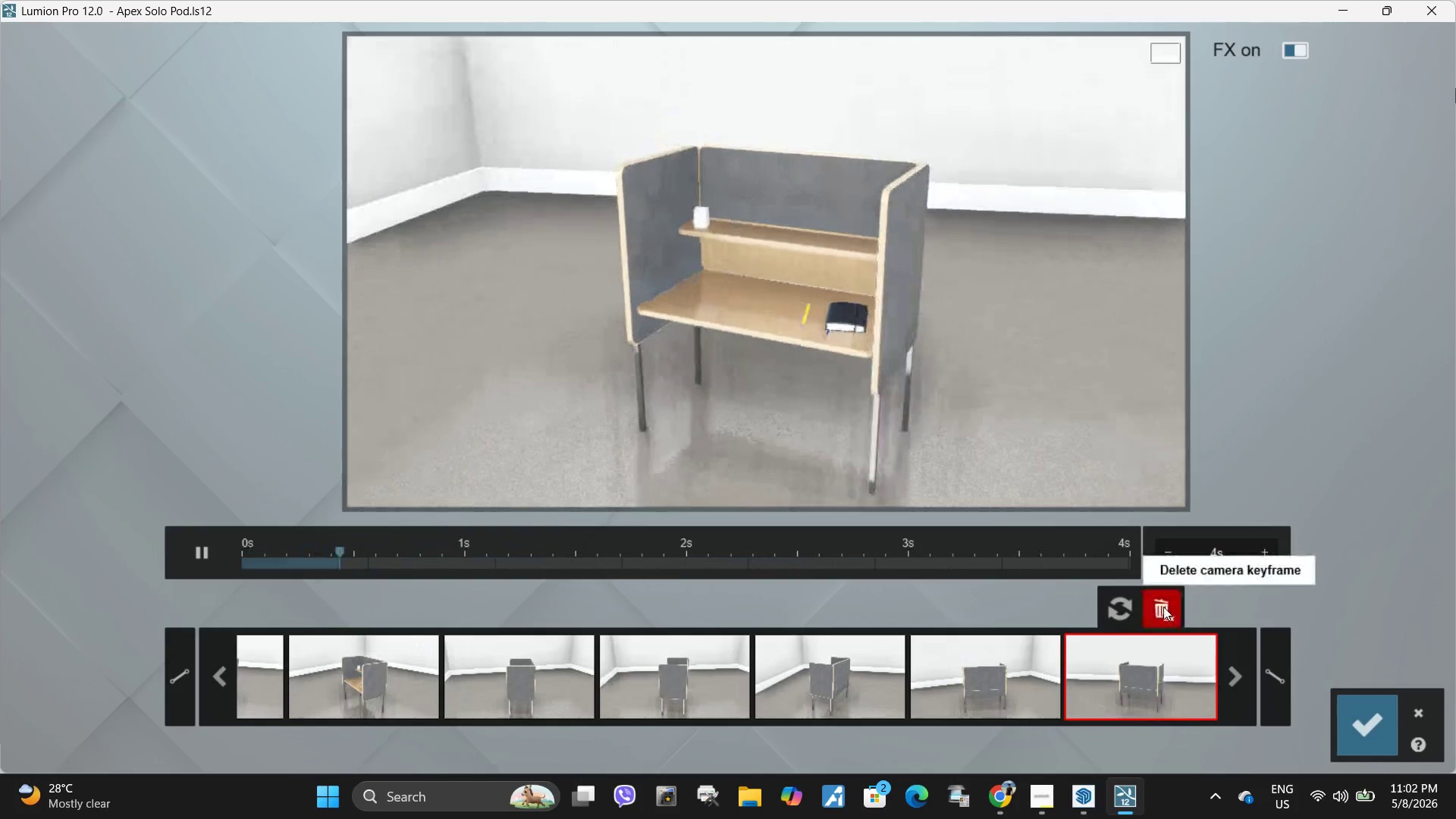 
triple_click([1163, 607])
 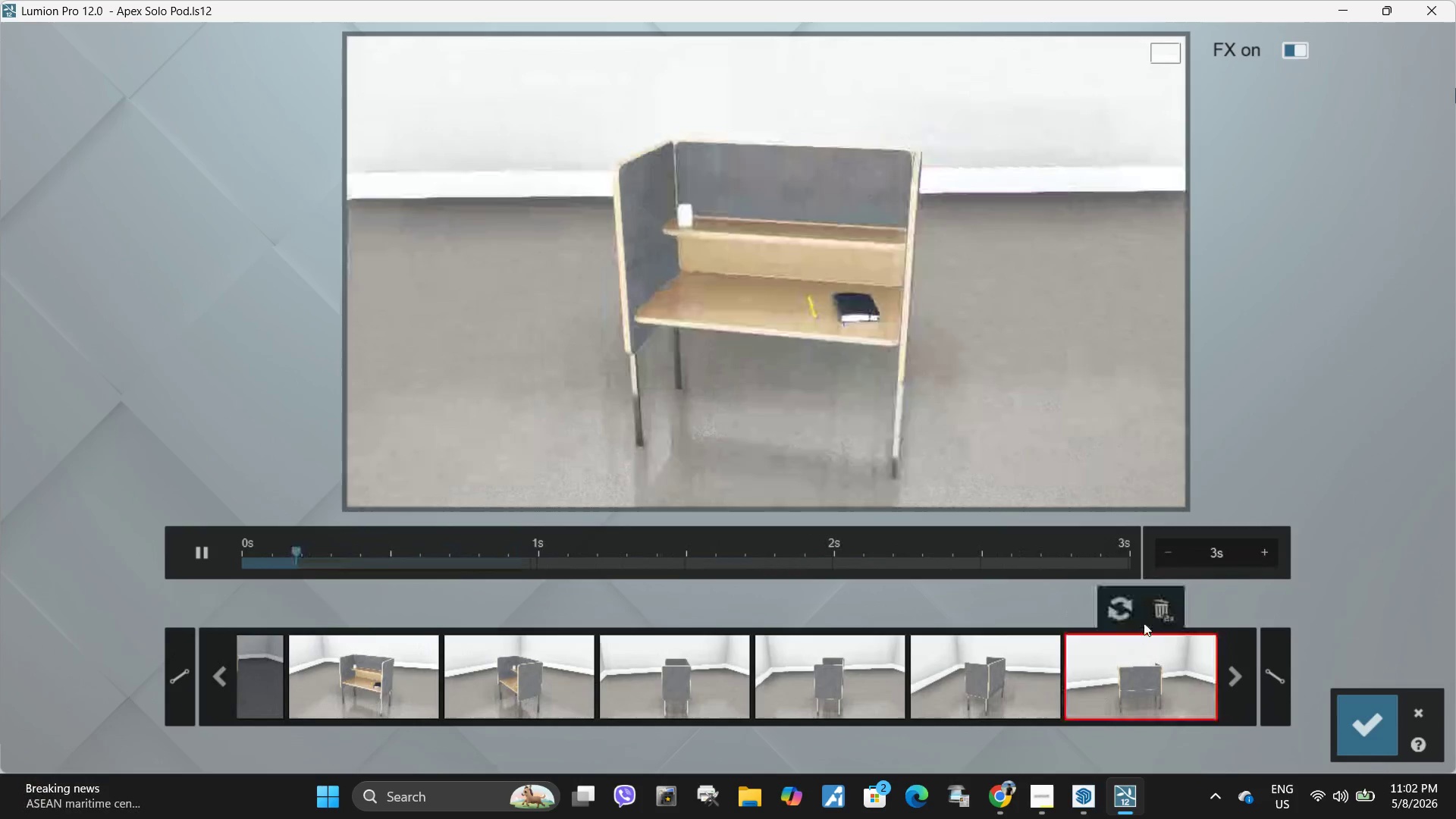 
double_click([1154, 612])
 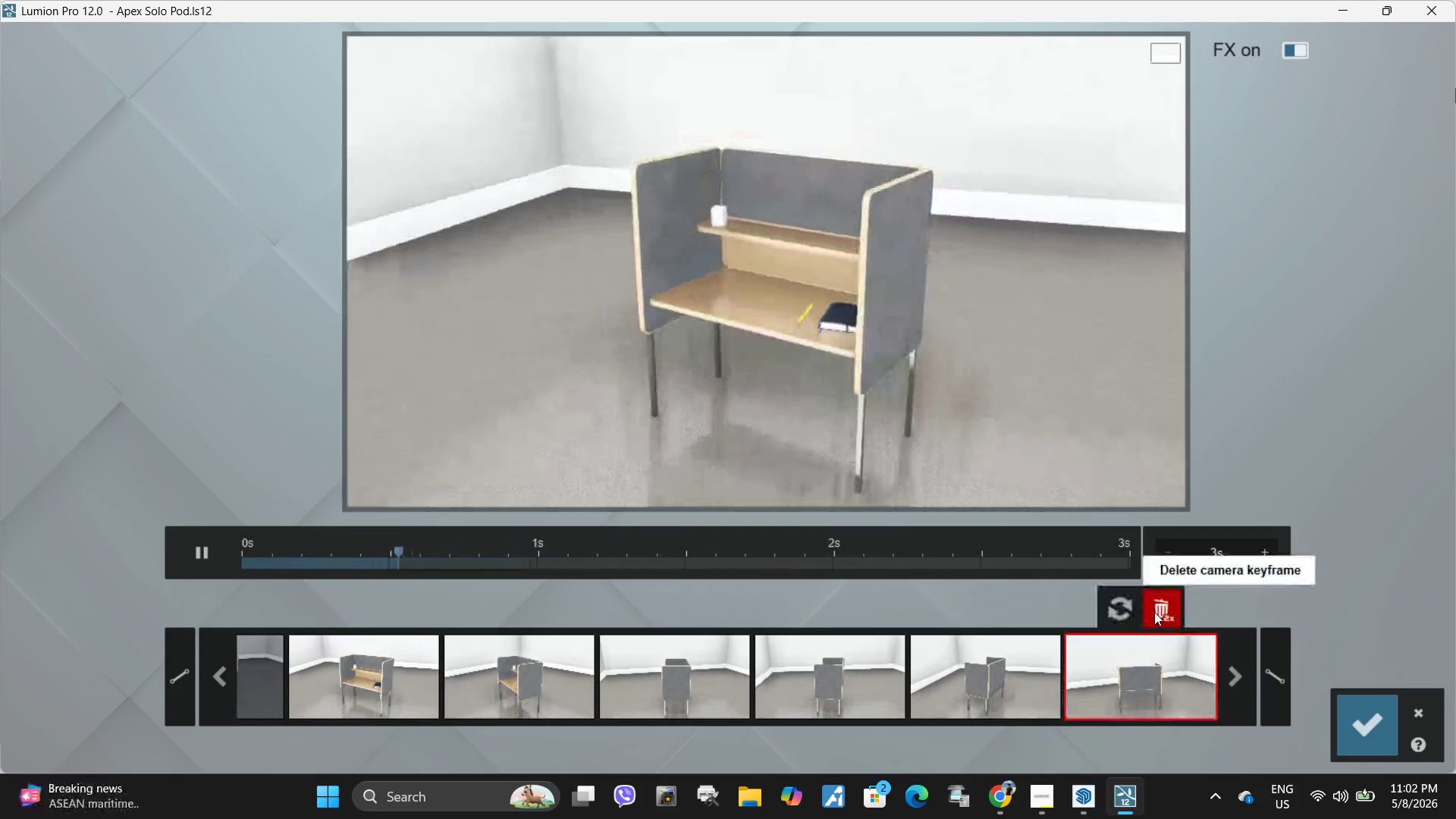 
triple_click([1154, 612])
 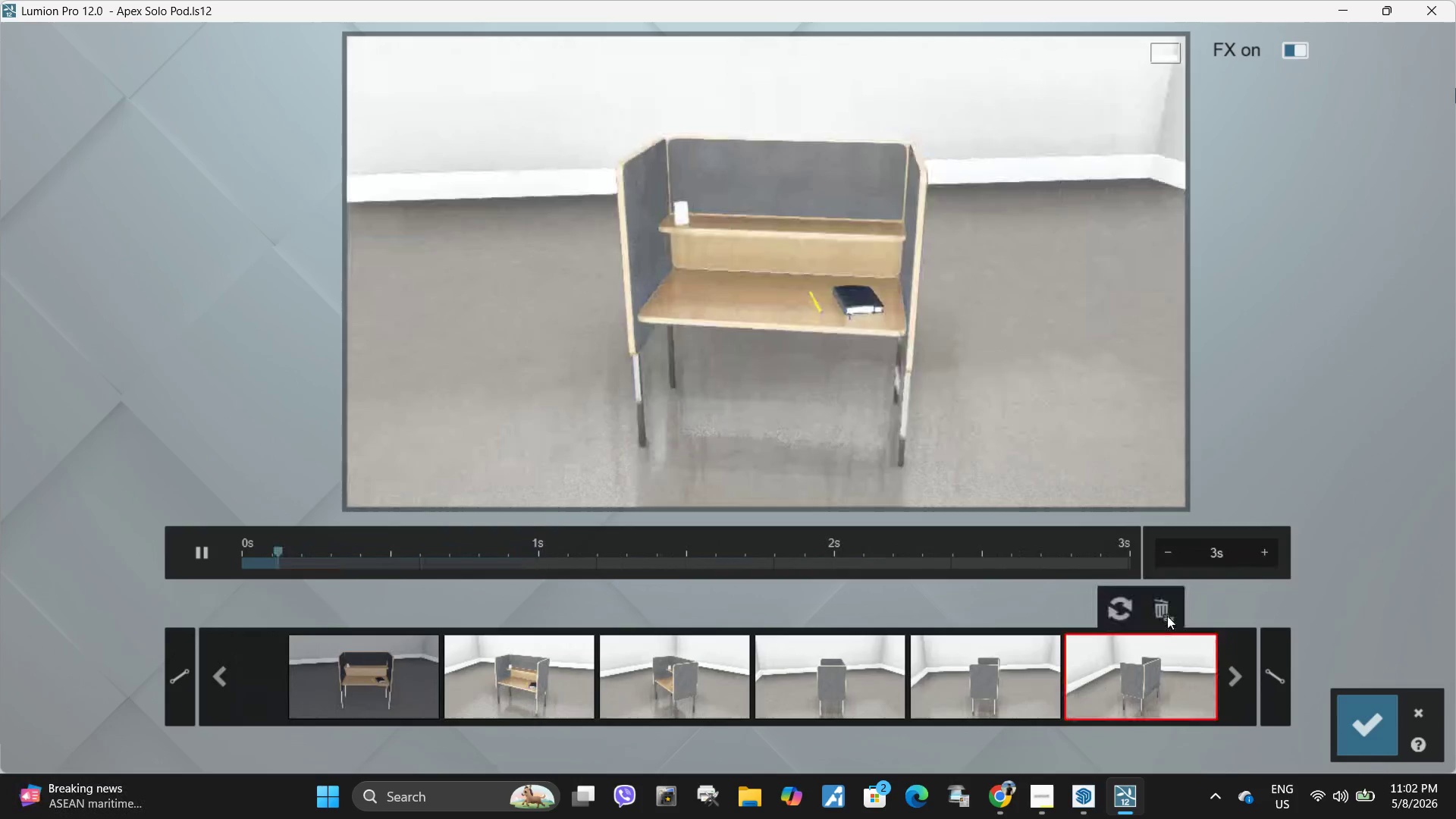 
double_click([1167, 611])
 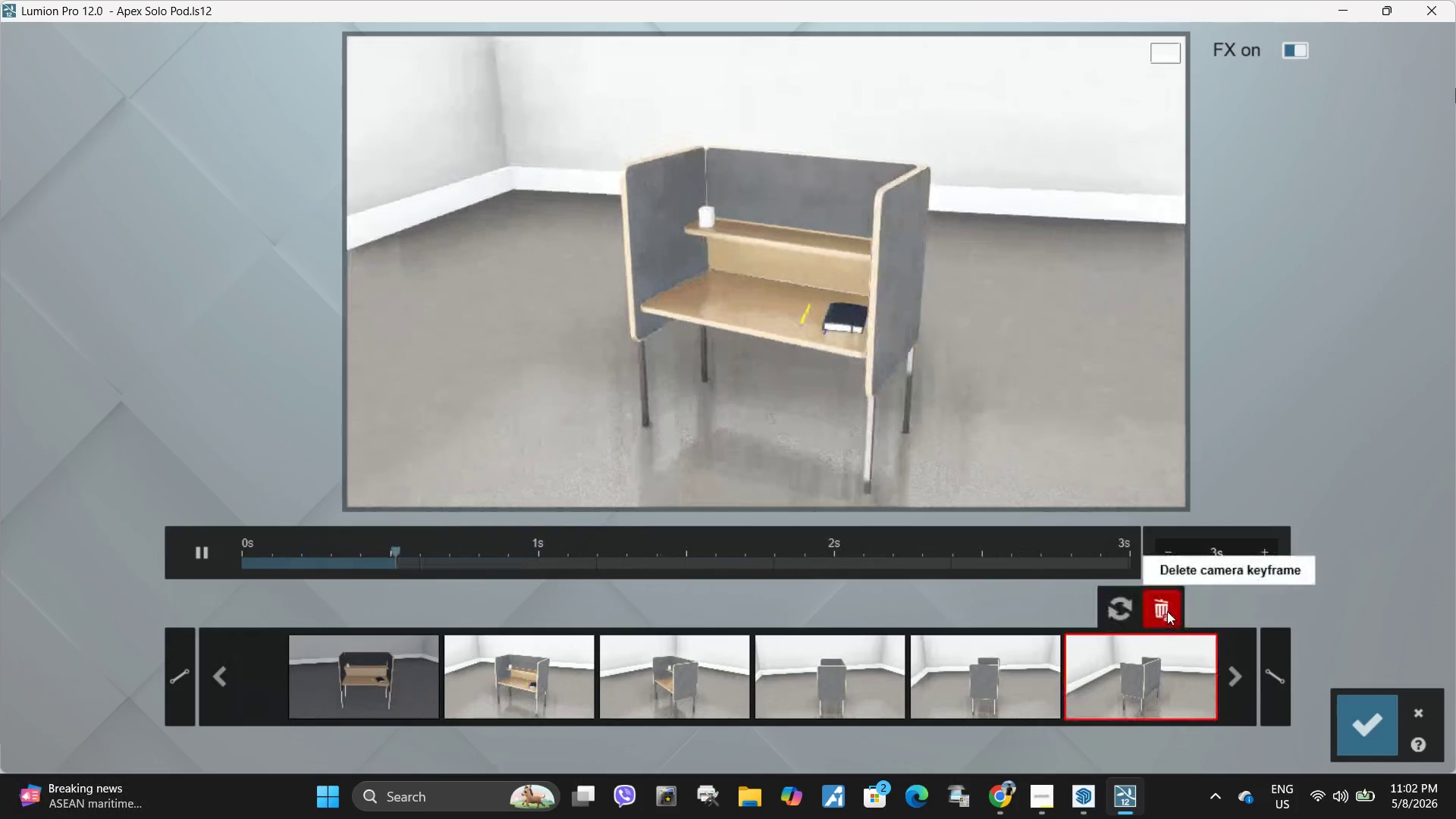 
triple_click([1167, 611])
 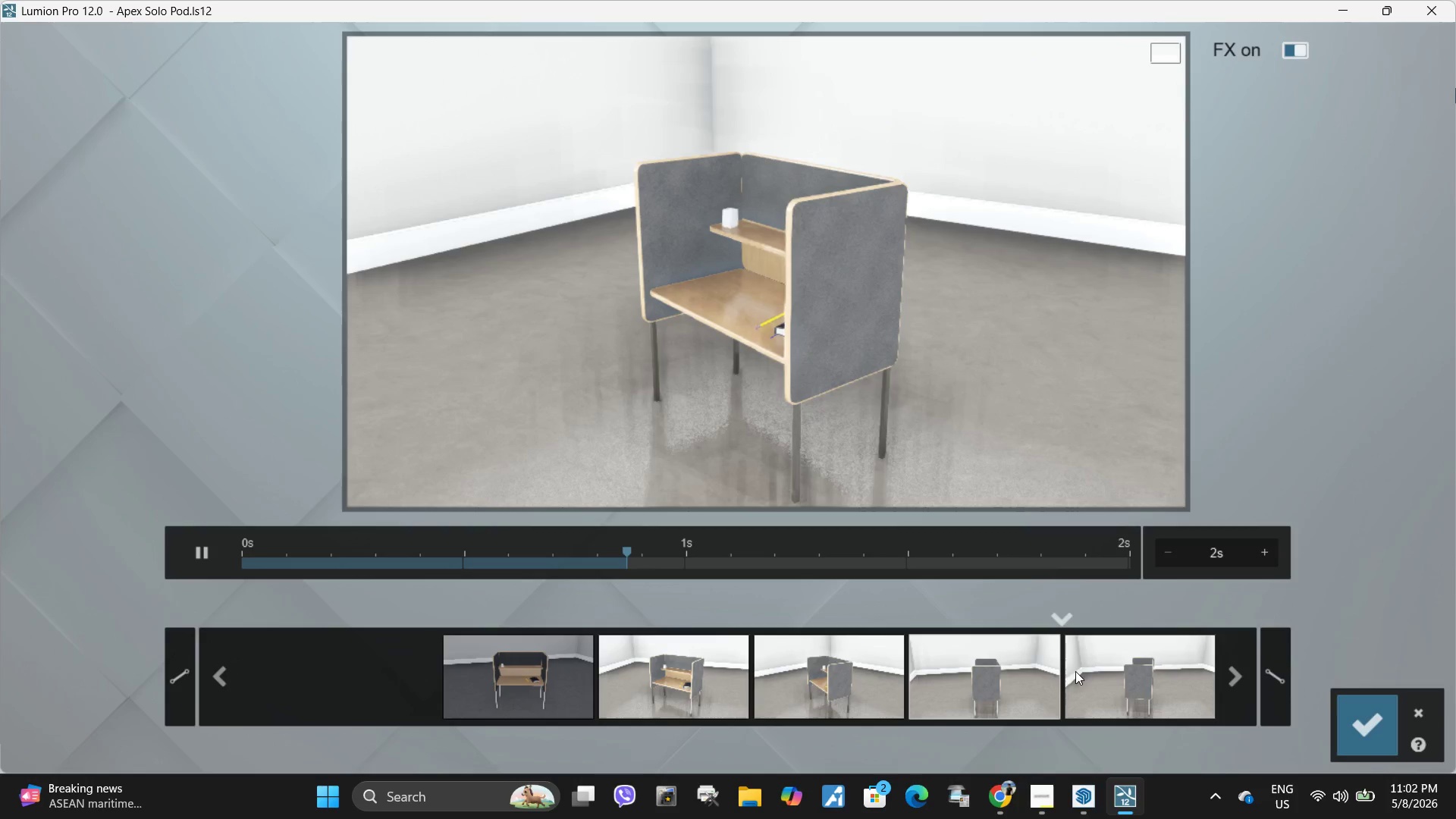 
left_click([1125, 672])
 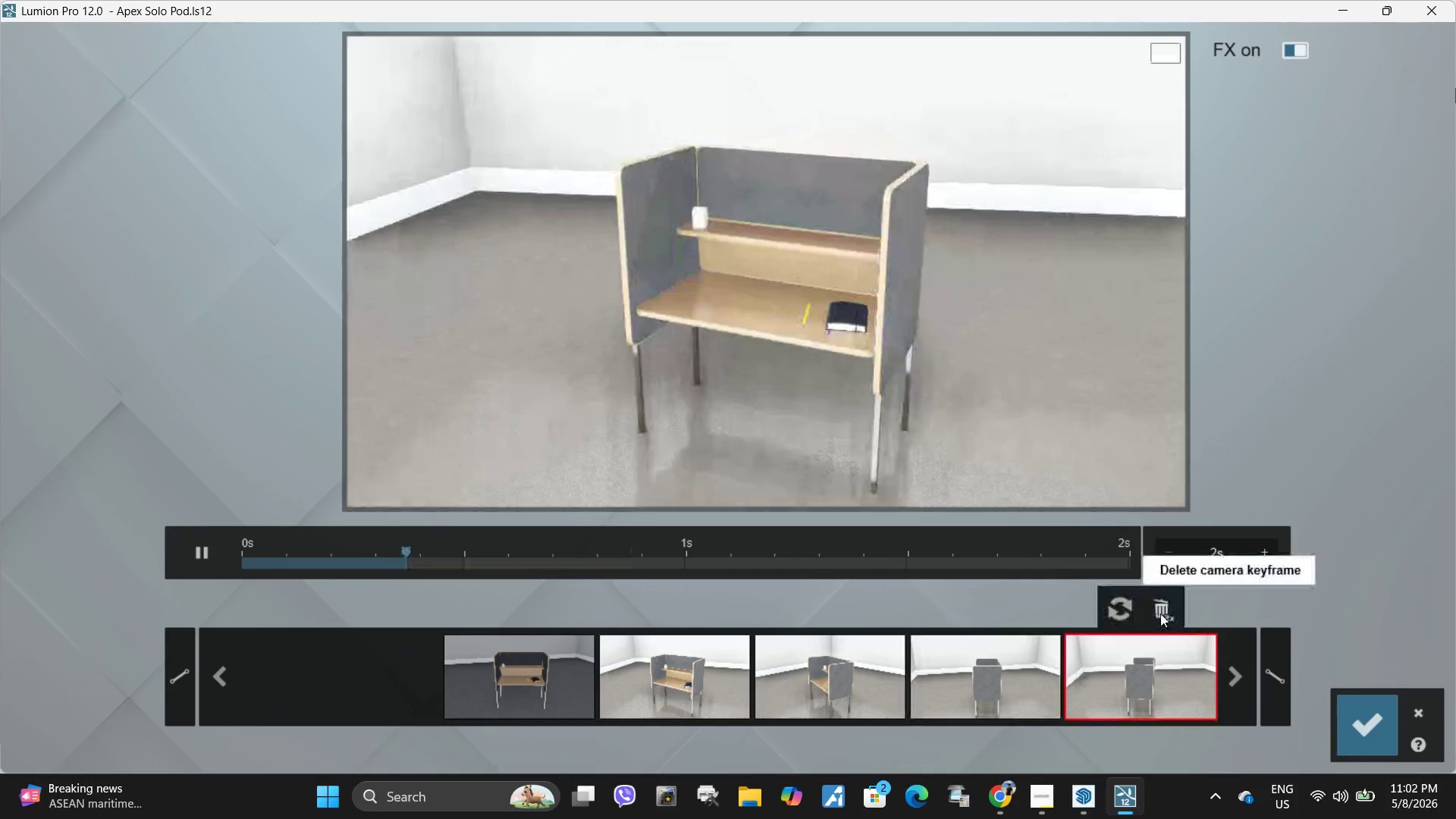 
double_click([1160, 613])
 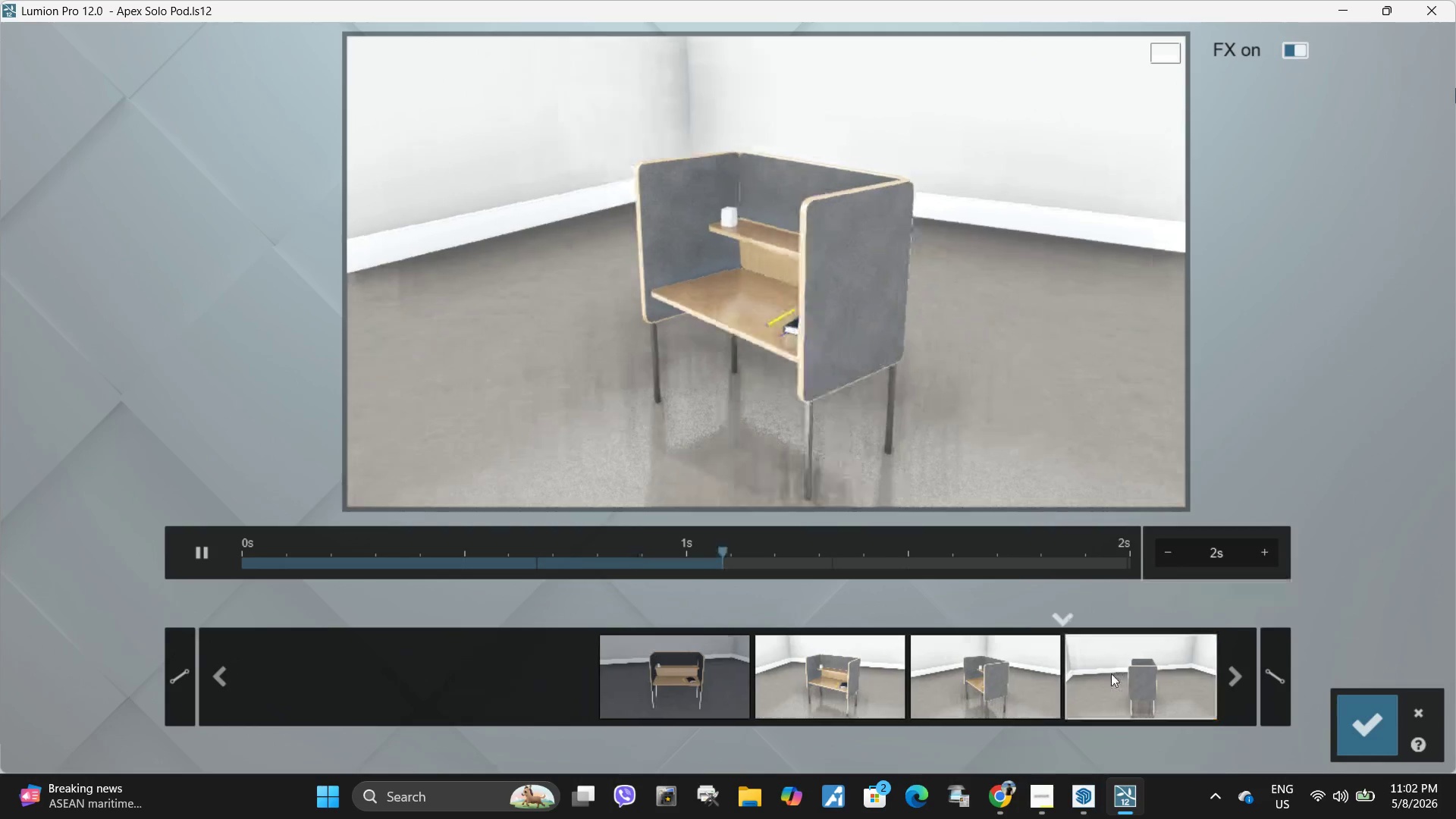 
left_click([1124, 682])
 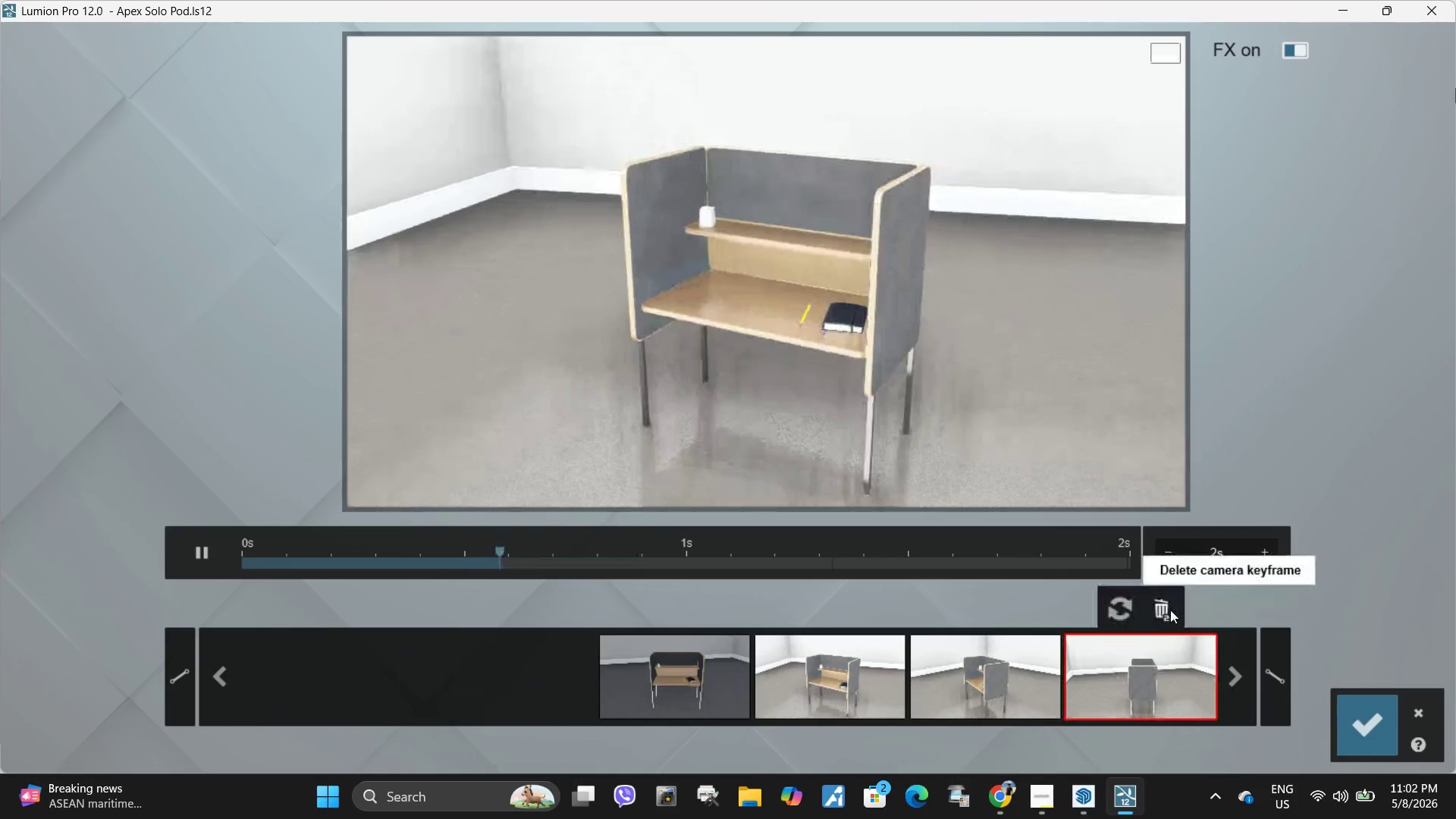 
double_click([1169, 611])
 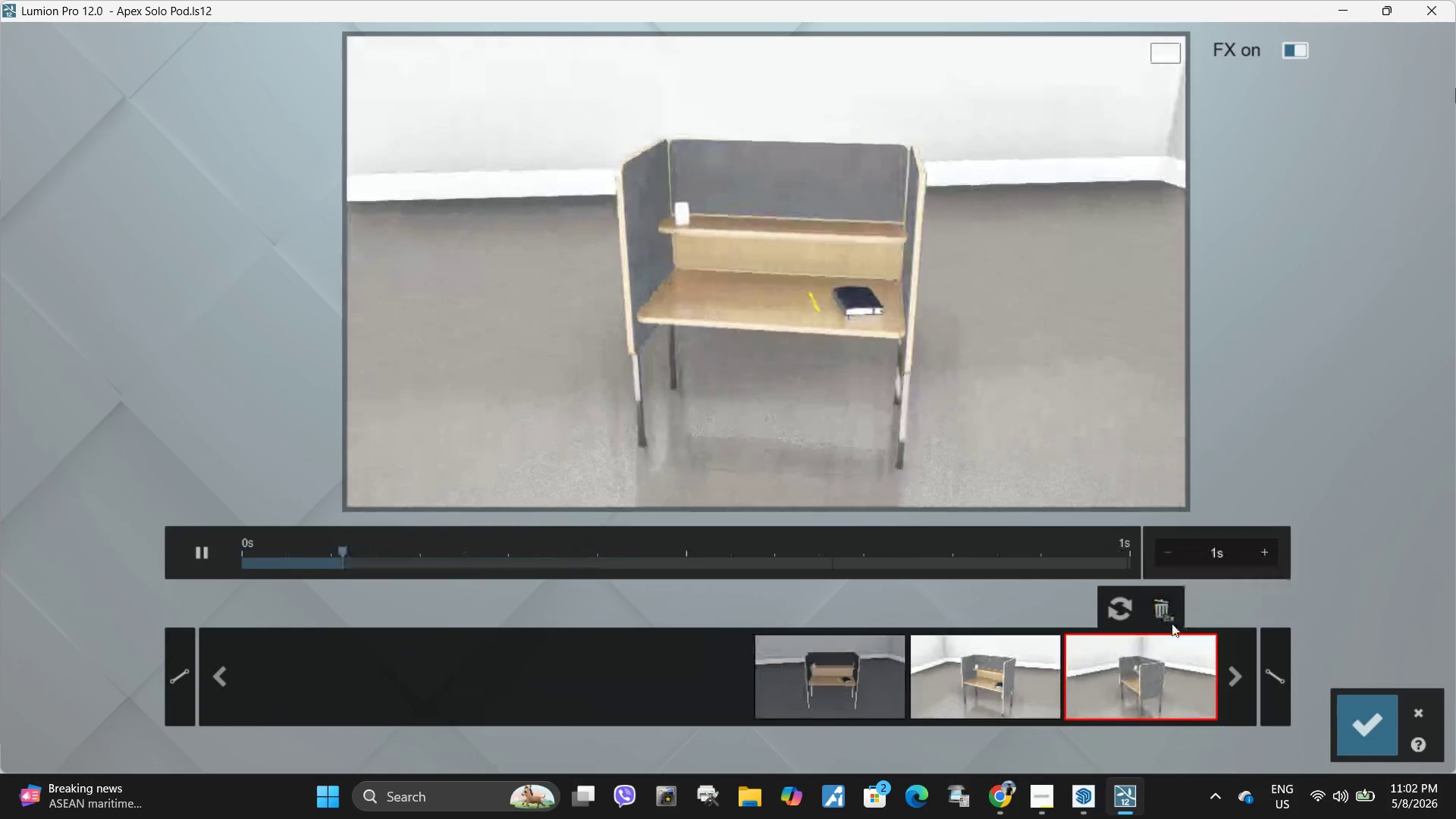 
triple_click([1171, 609])
 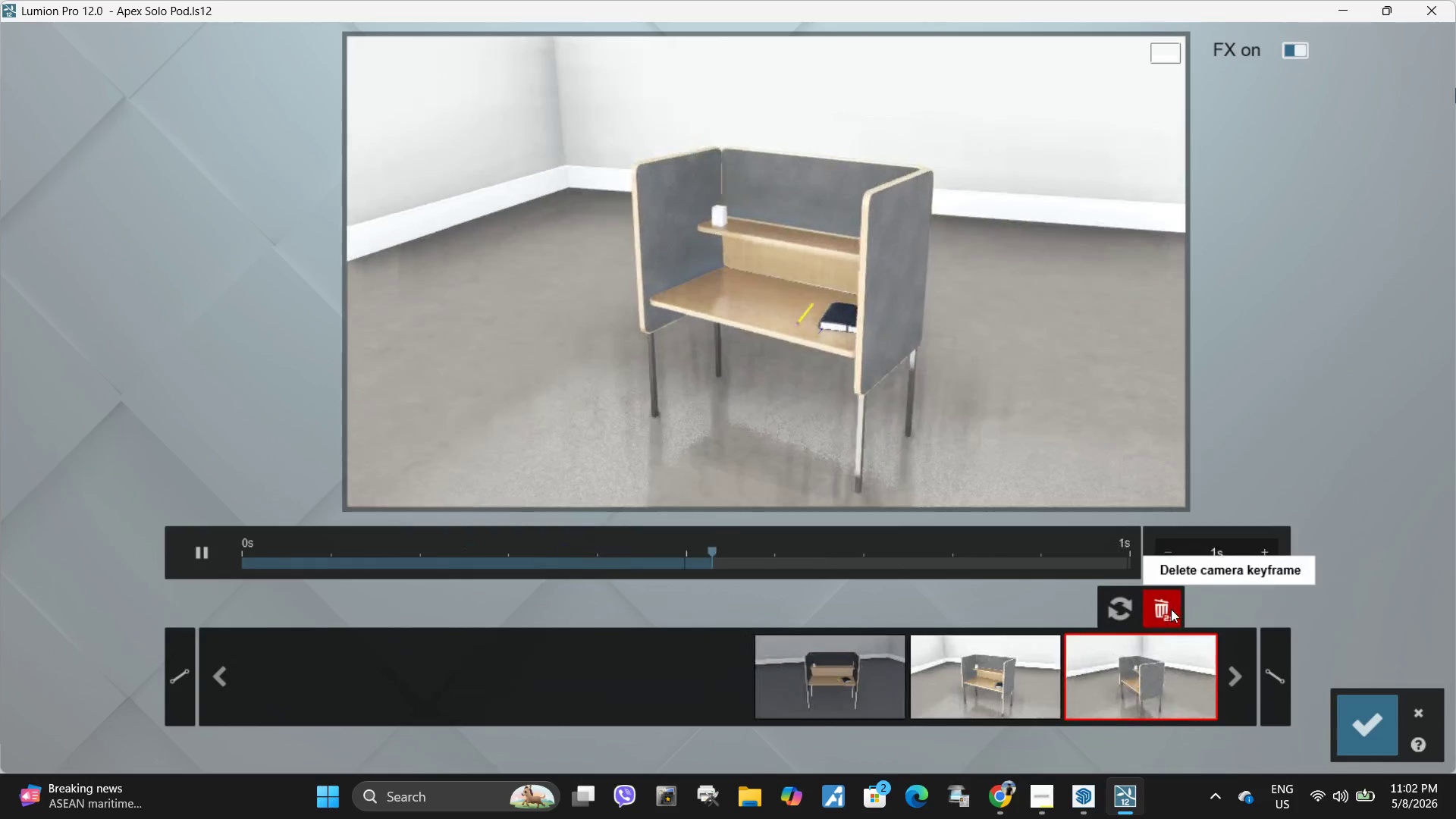 
triple_click([1171, 609])
 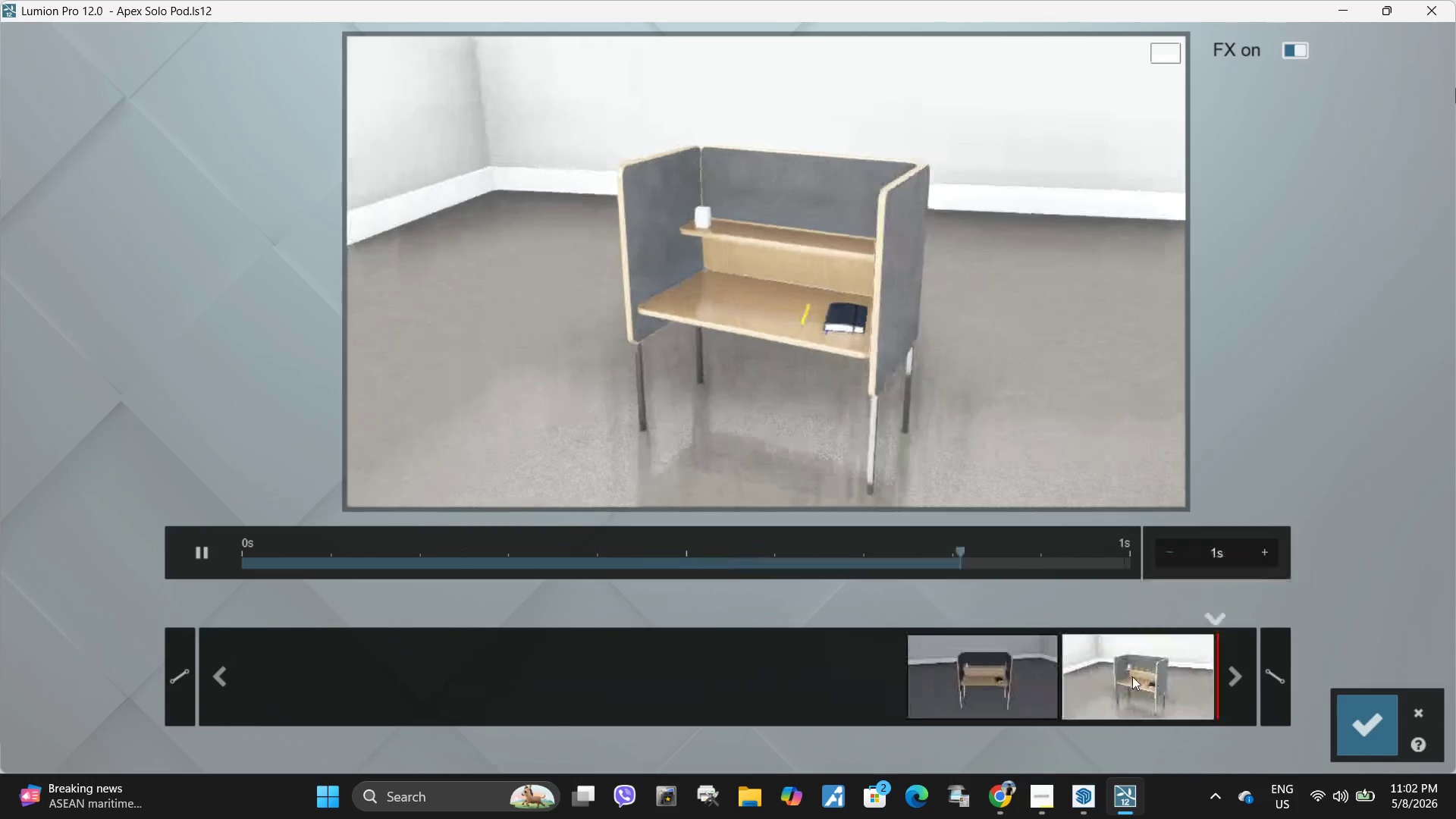 
triple_click([1132, 676])
 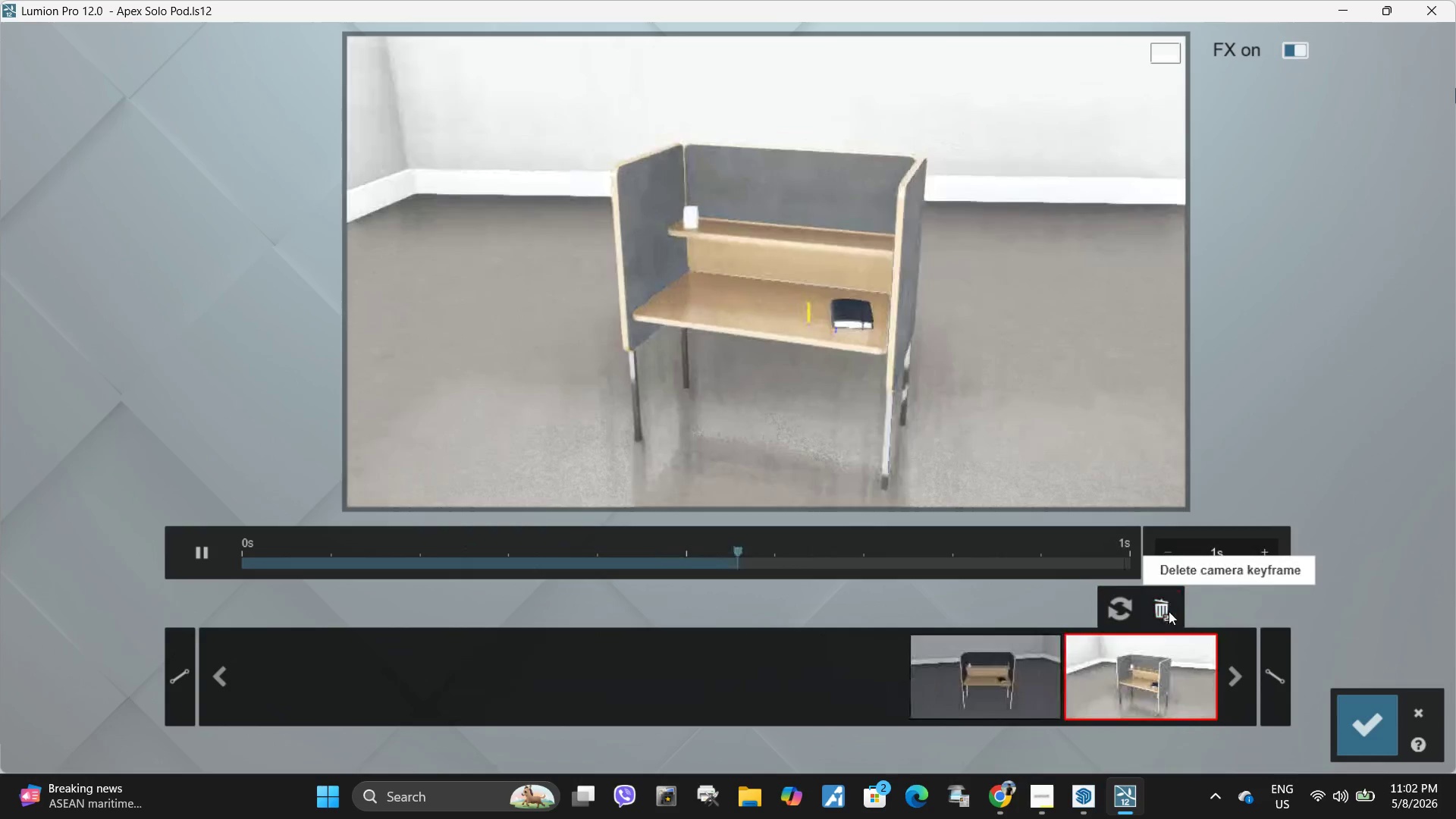 
double_click([1169, 611])
 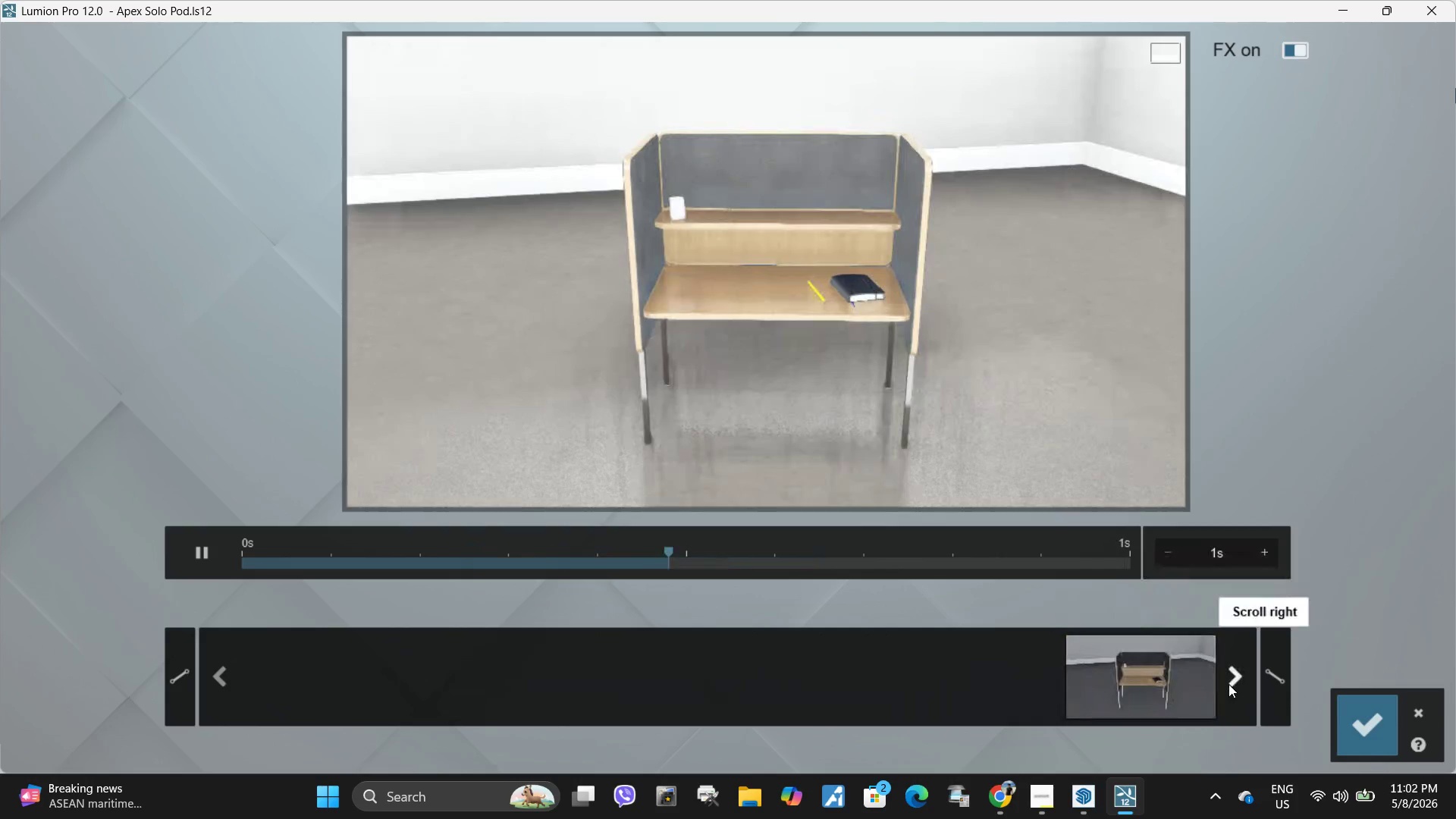 
double_click([1228, 685])
 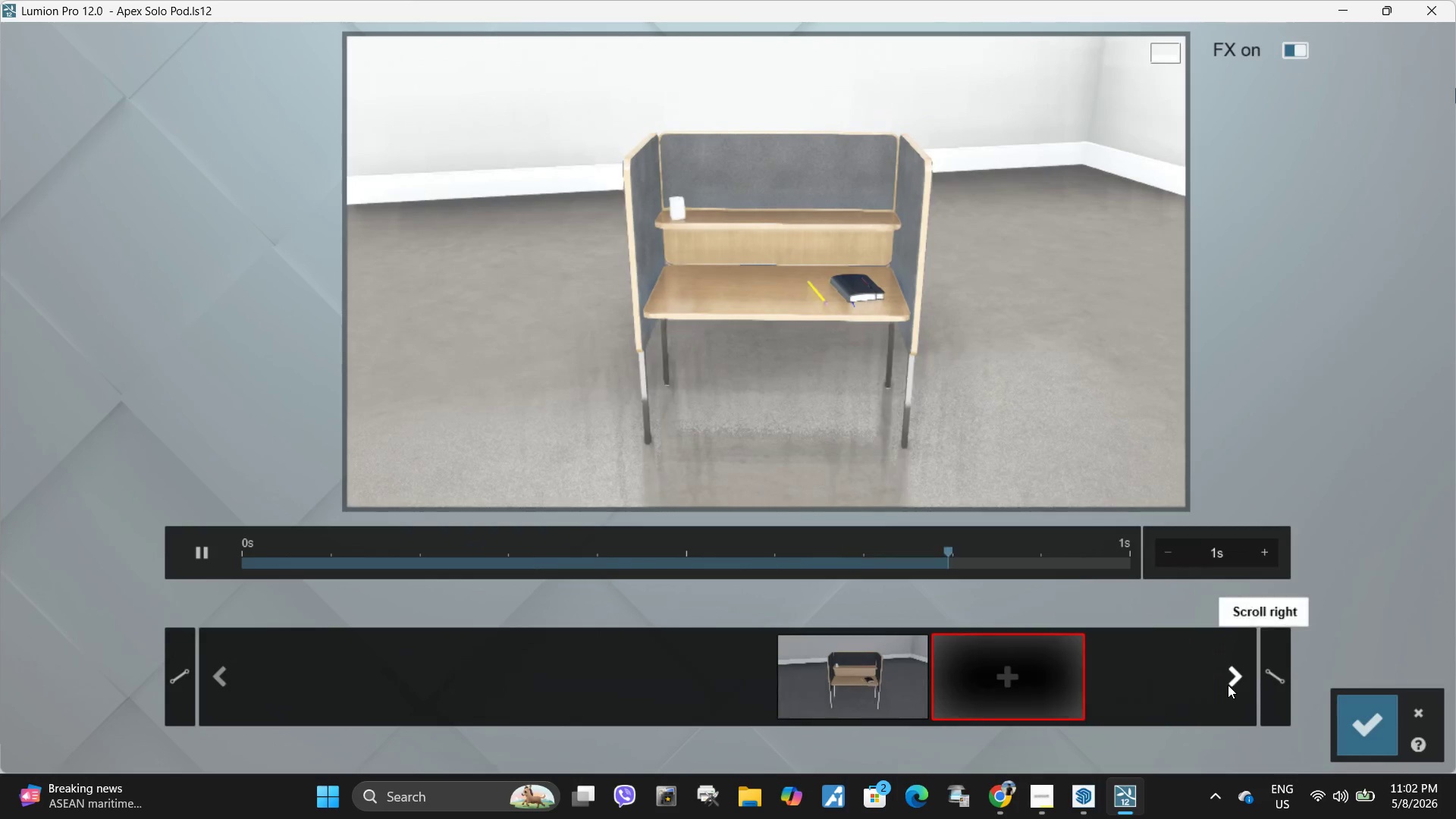 
triple_click([1228, 685])
 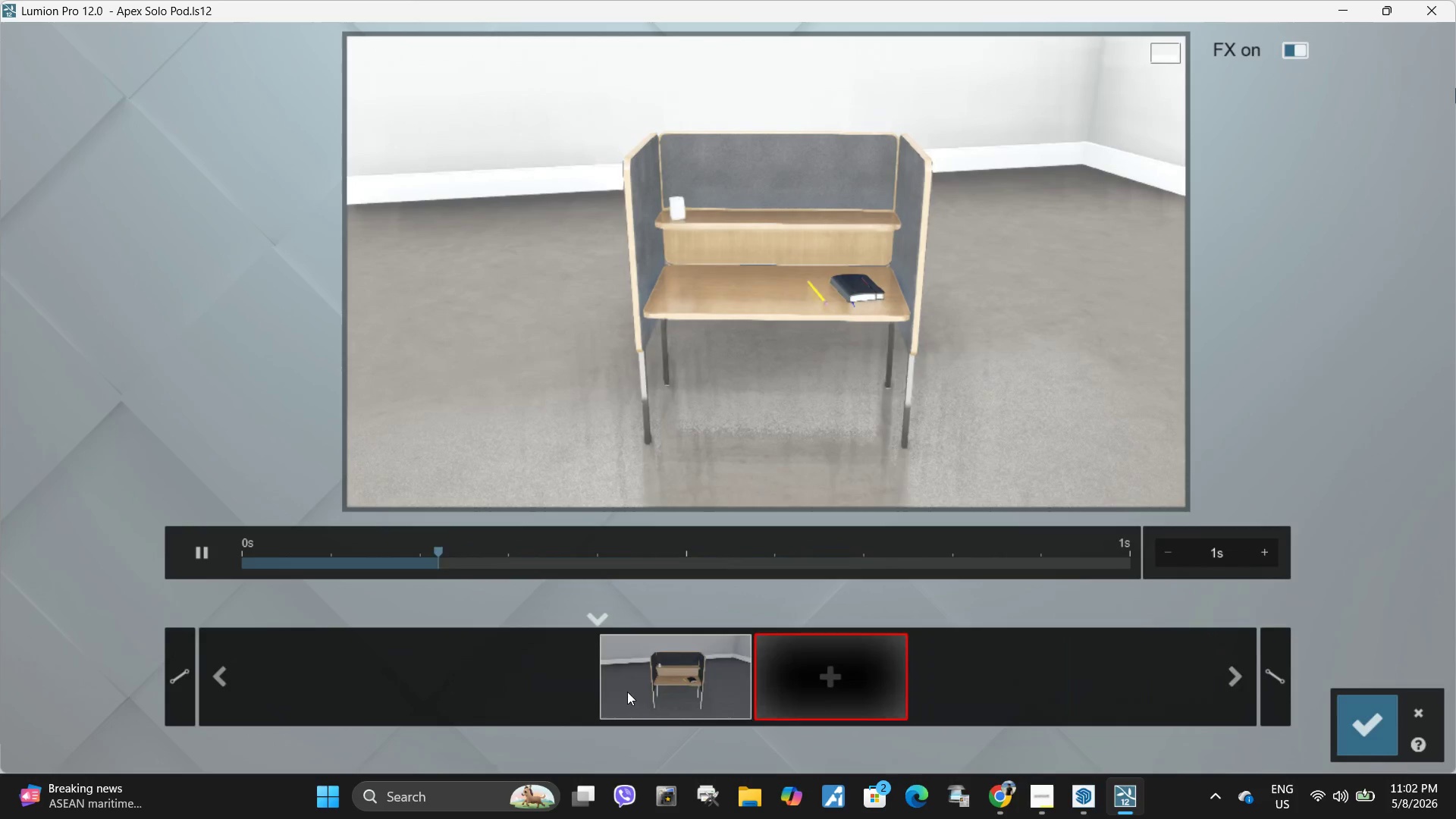 
left_click([668, 686])
 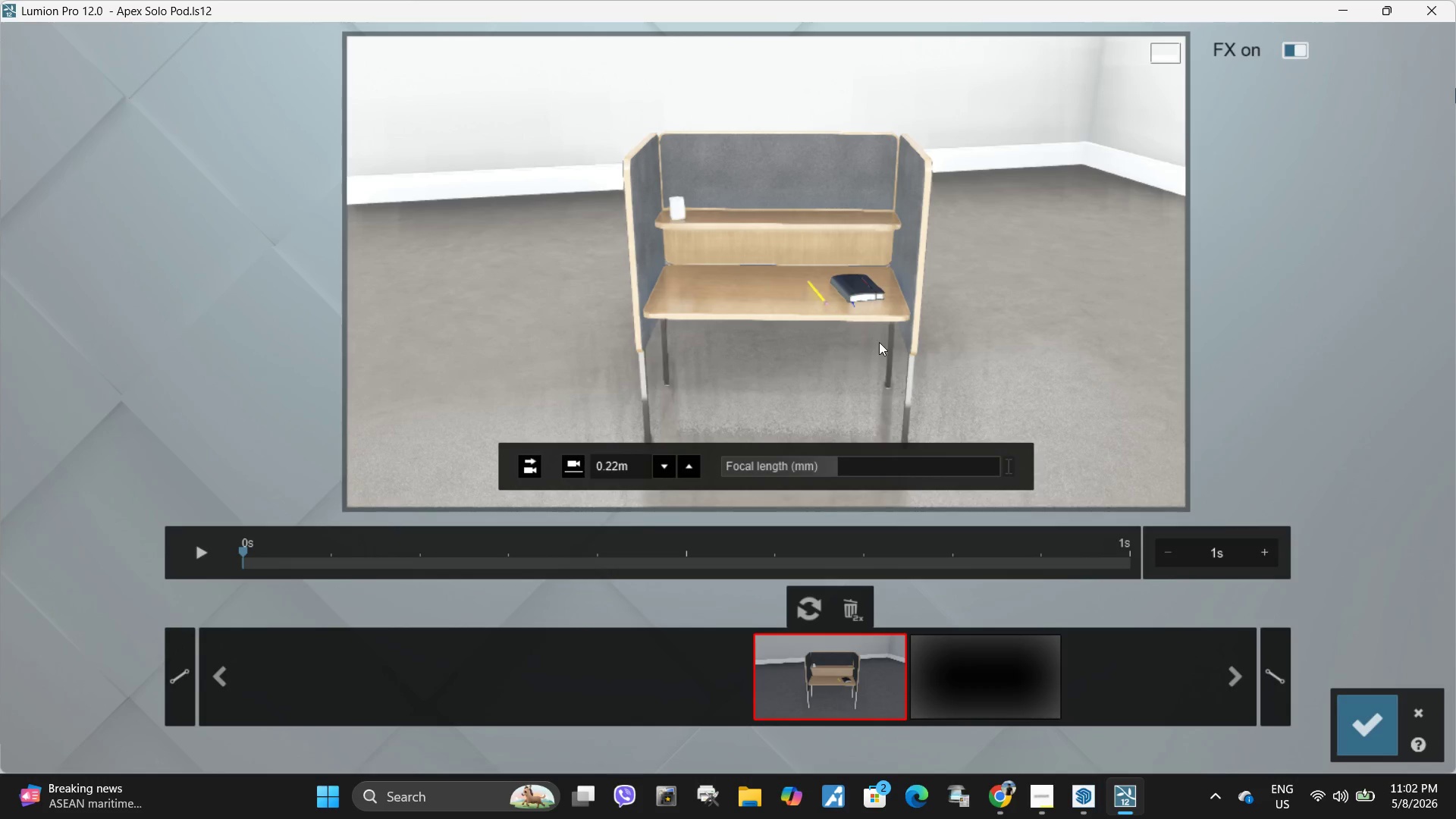 
wait(7.19)
 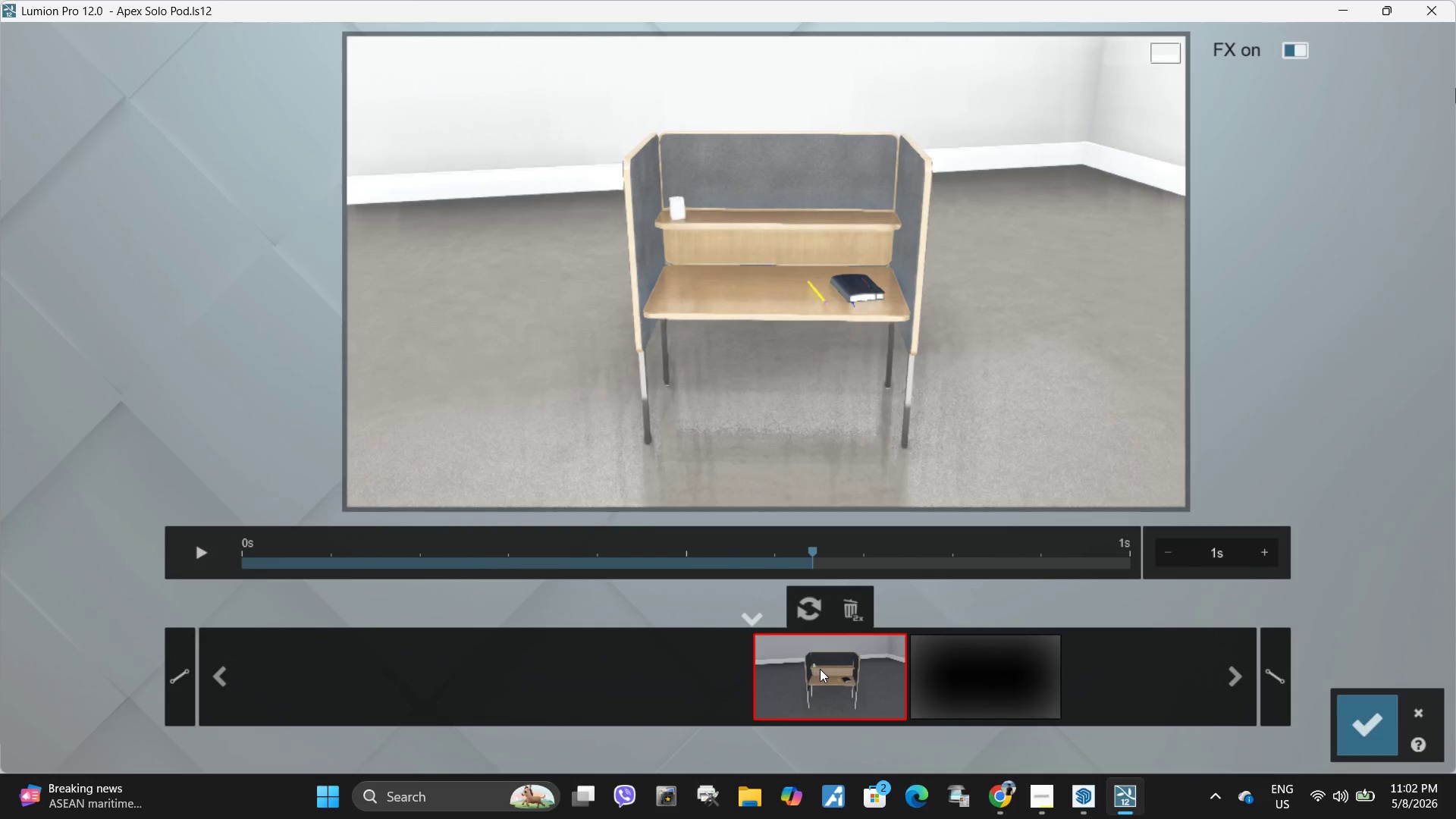 
hold_key(key=Space, duration=2.72)
 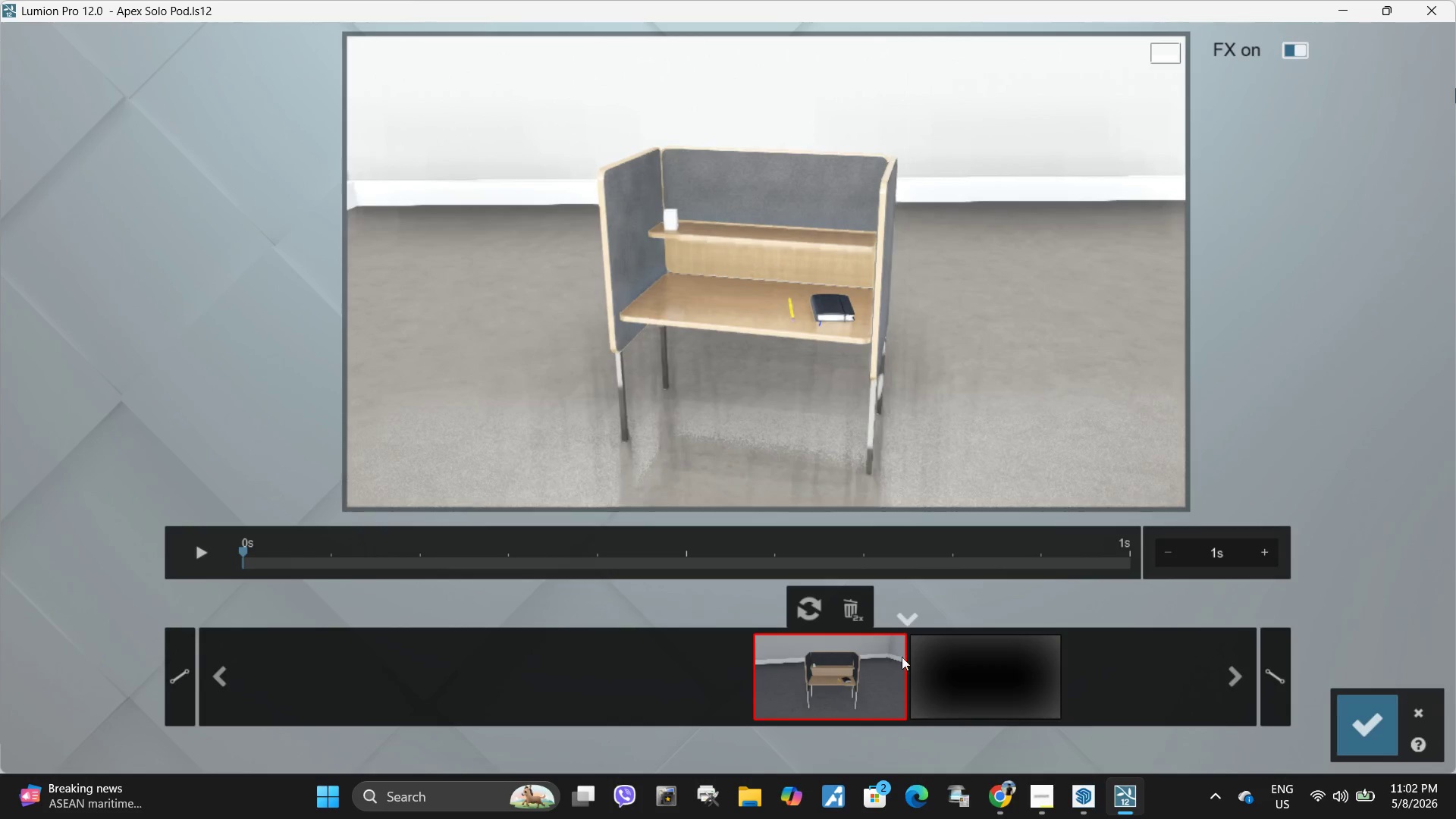 
key(D)
 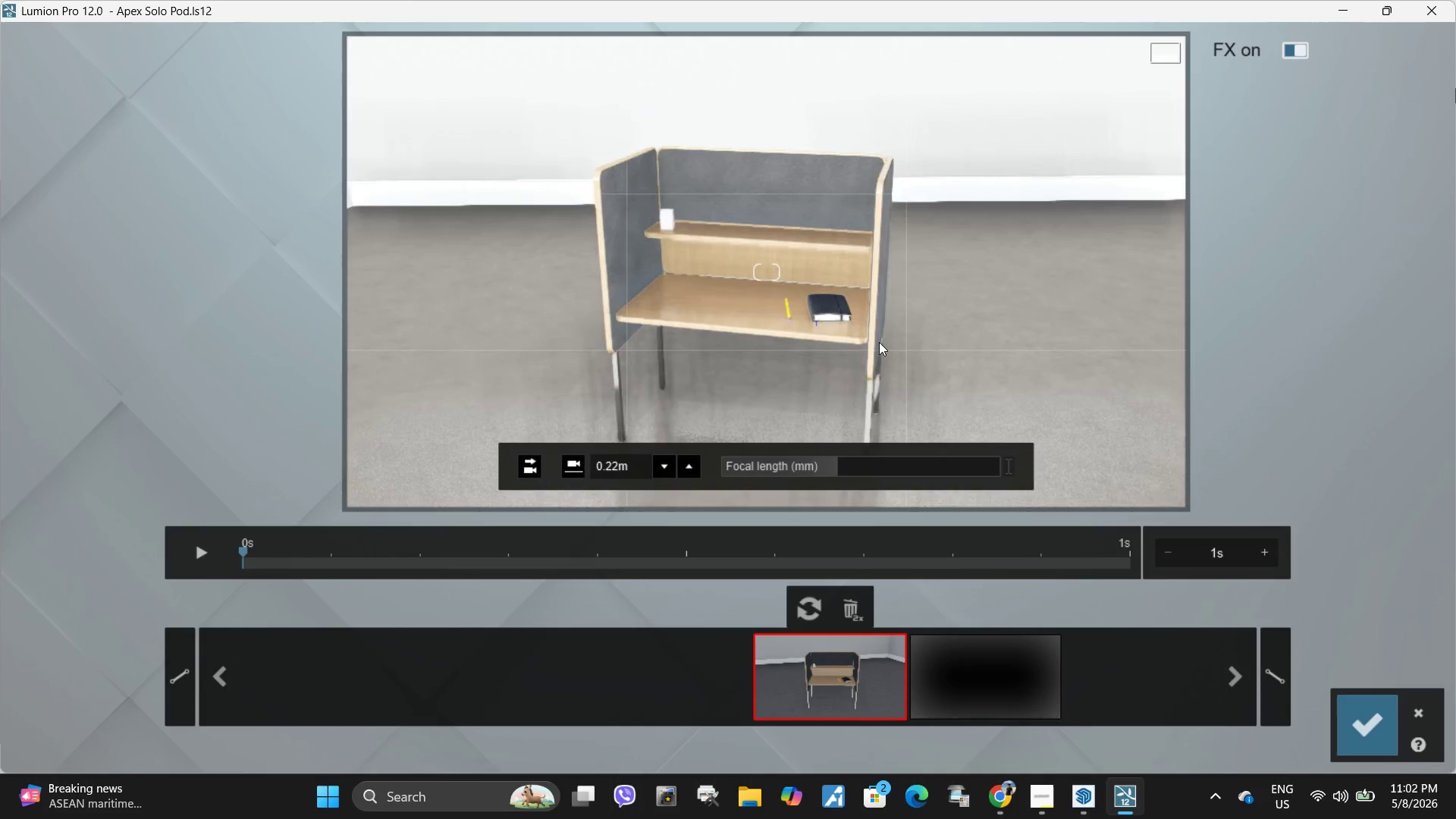 
right_click([879, 342])
 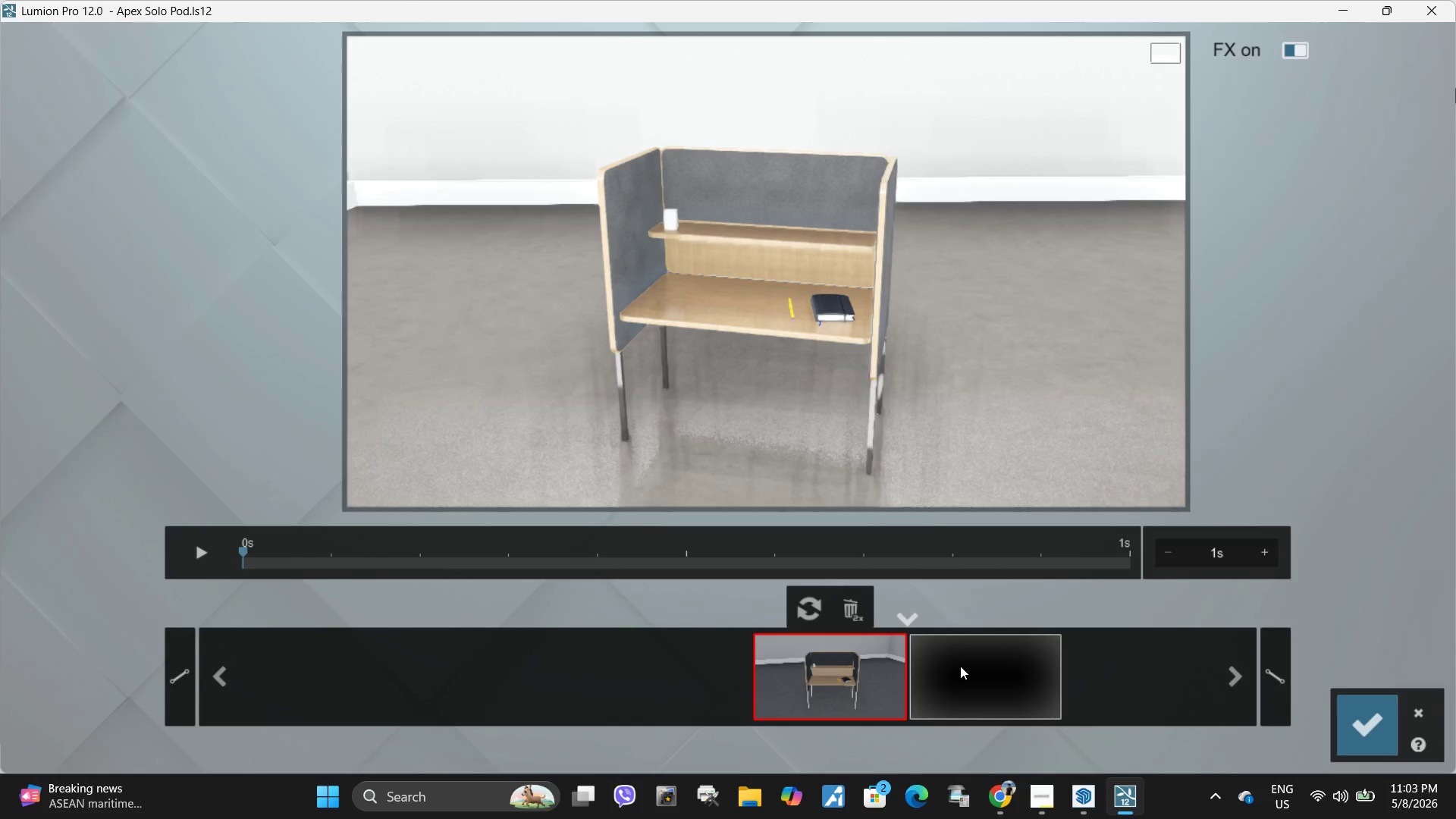 
left_click([960, 666])
 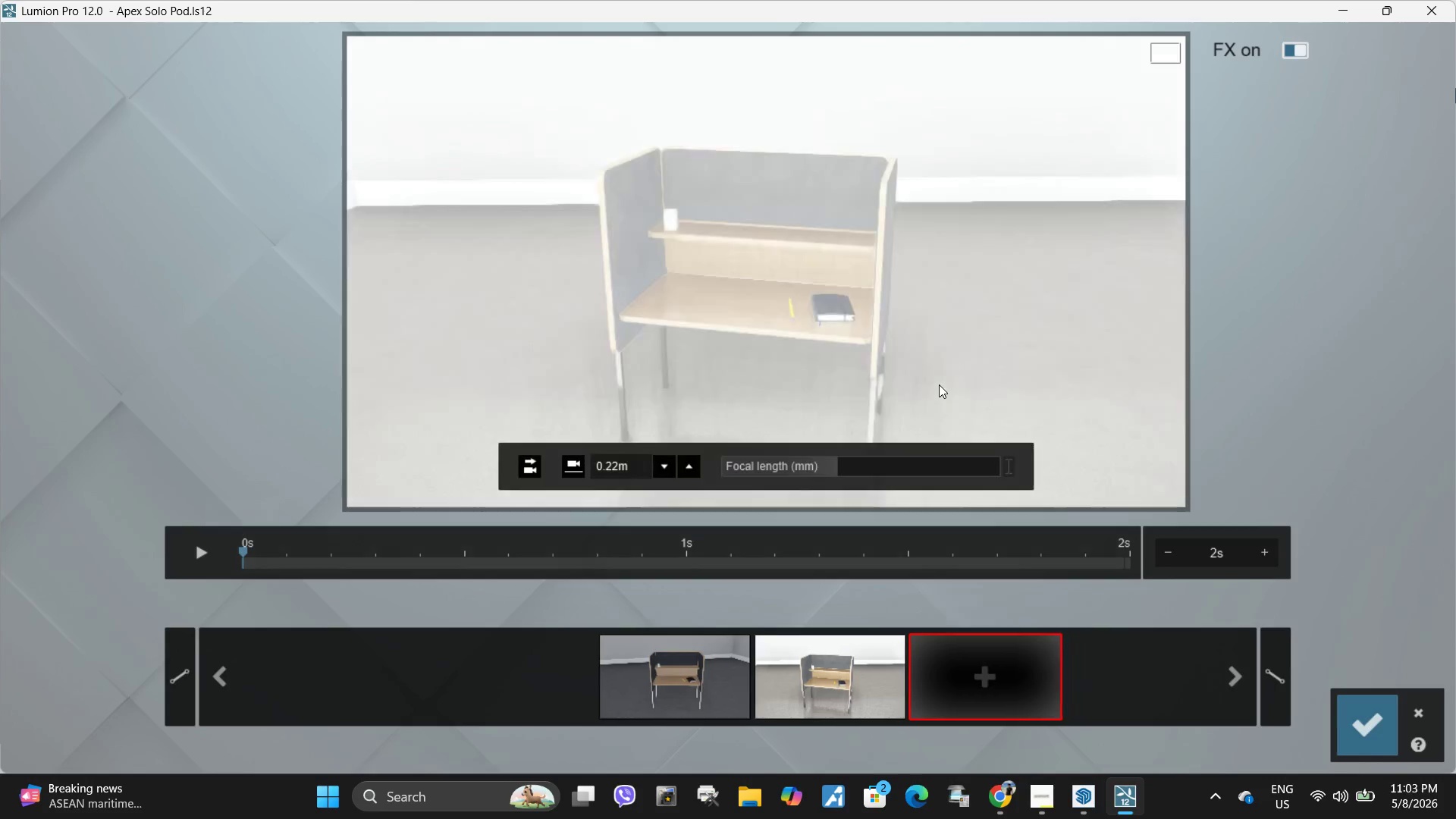 
hold_key(key=Space, duration=3.23)
 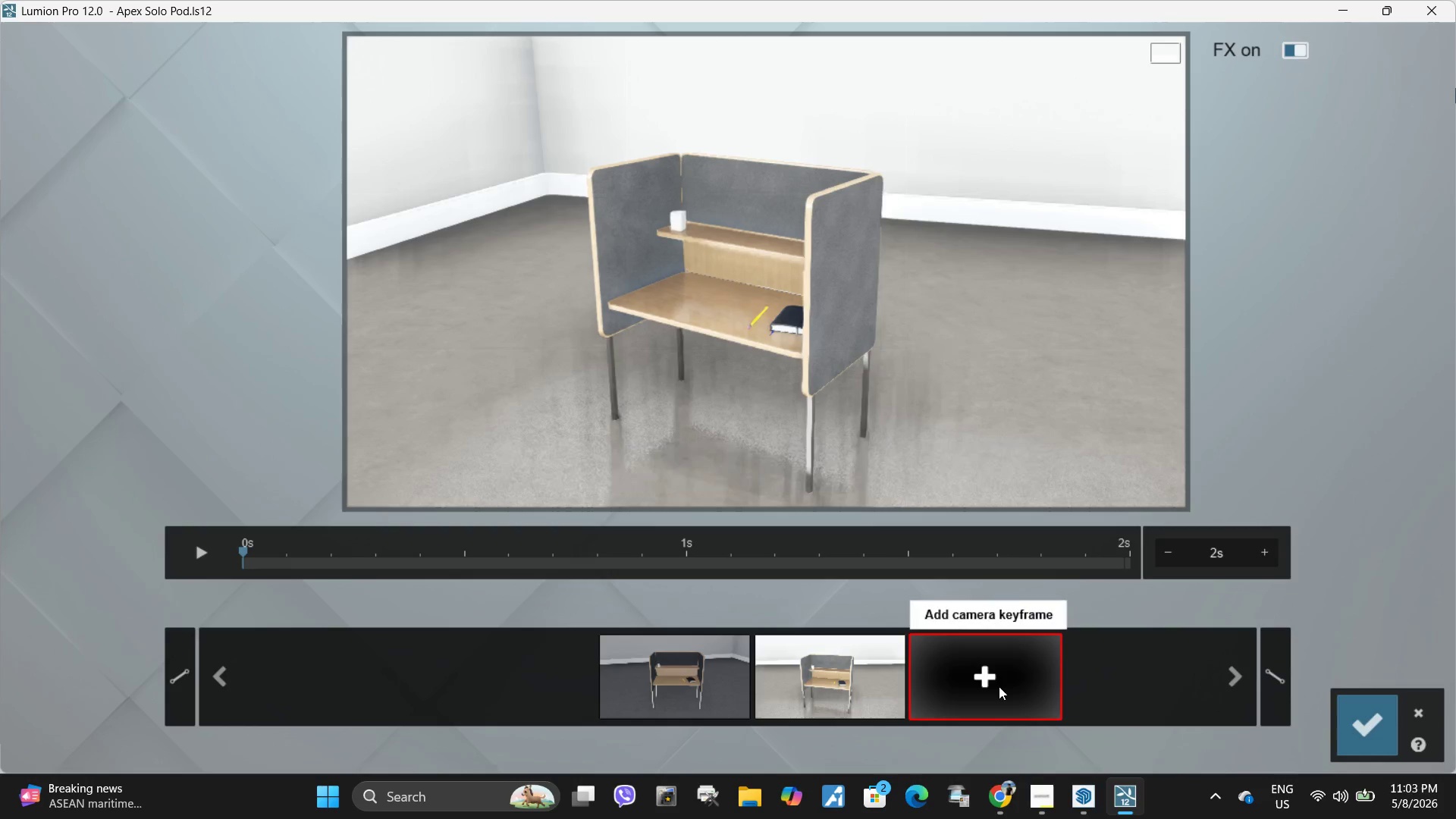 
type(dd)
 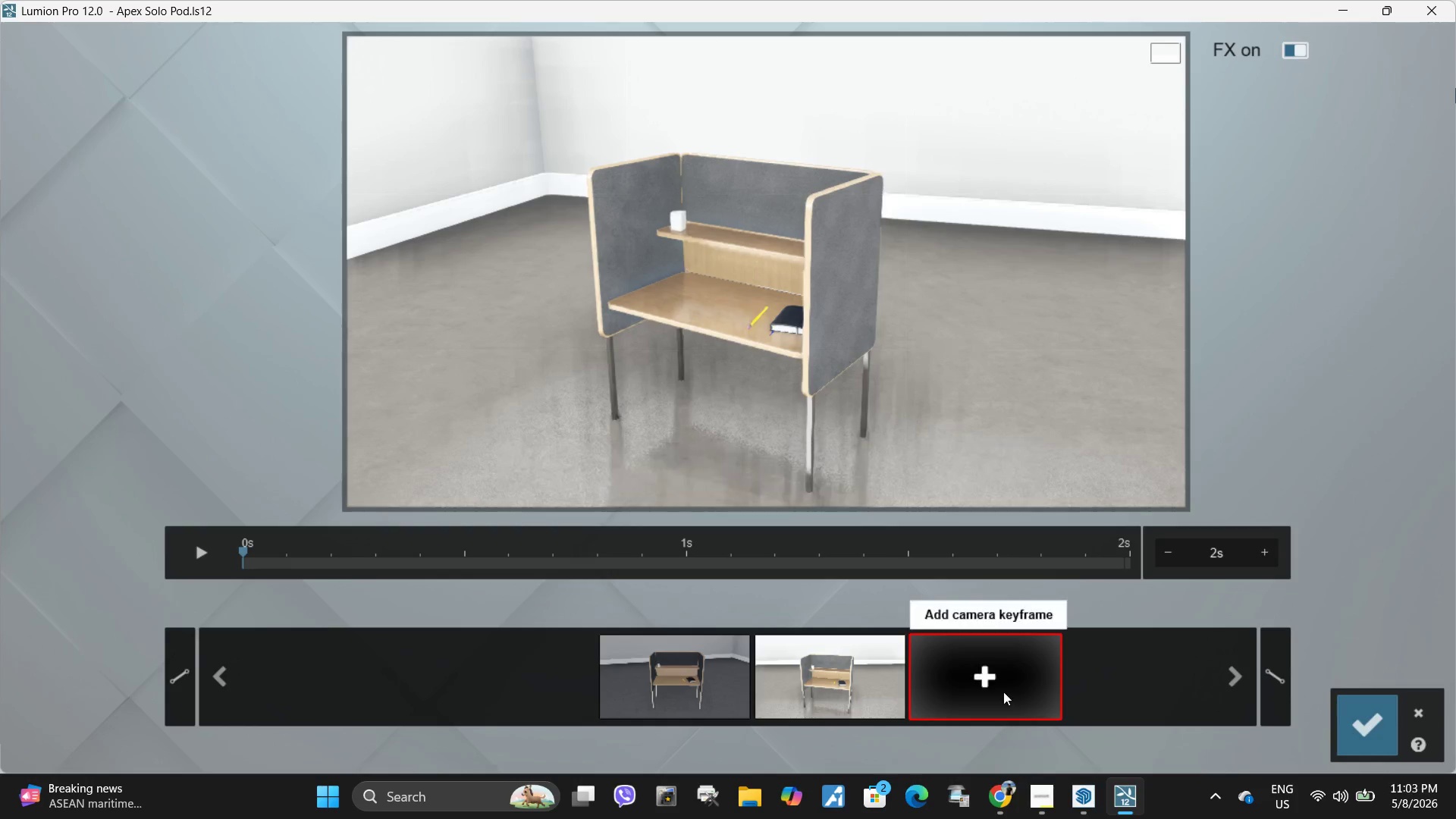 
left_click([988, 688])
 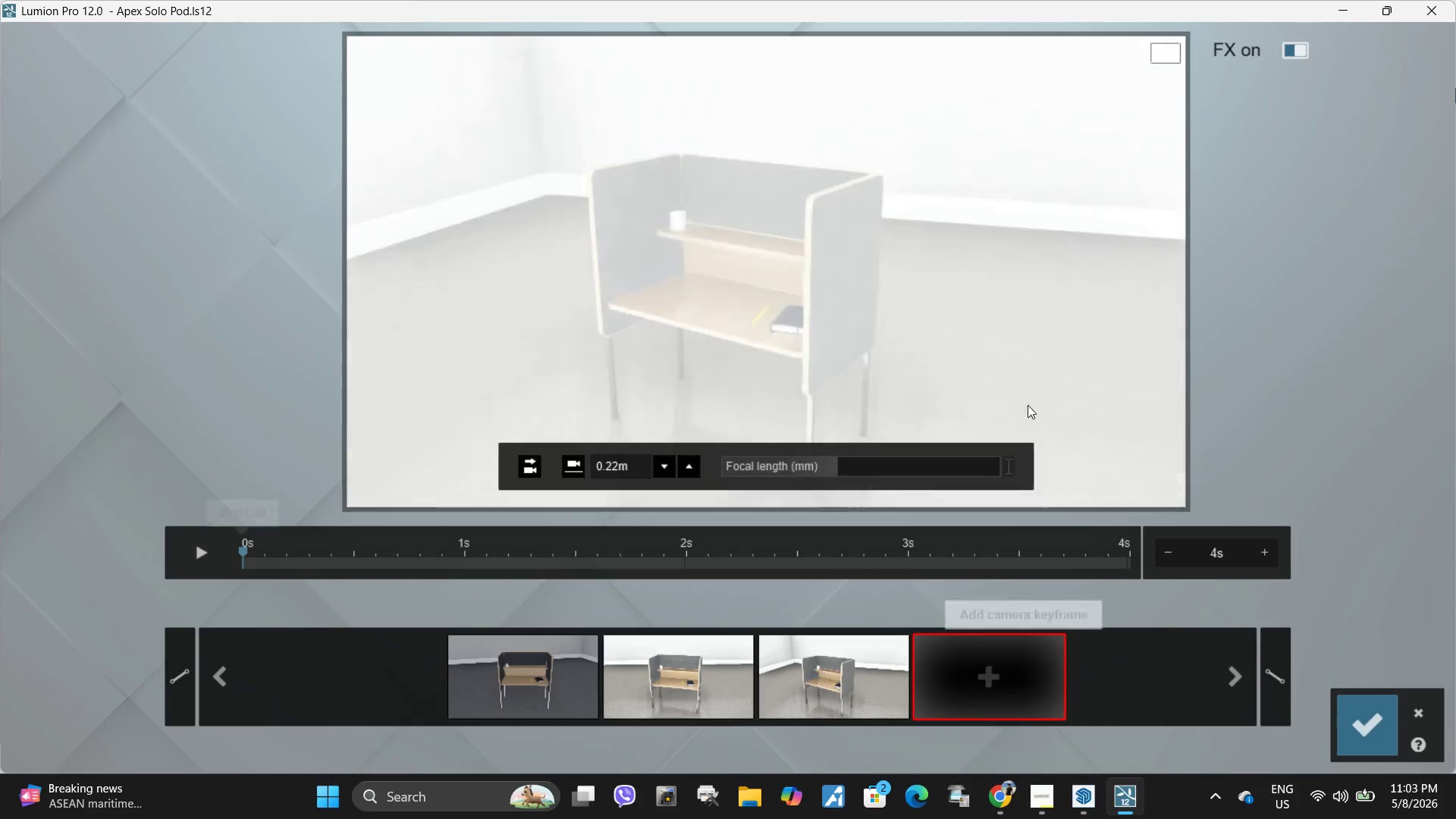 
hold_key(key=Space, duration=2.84)
 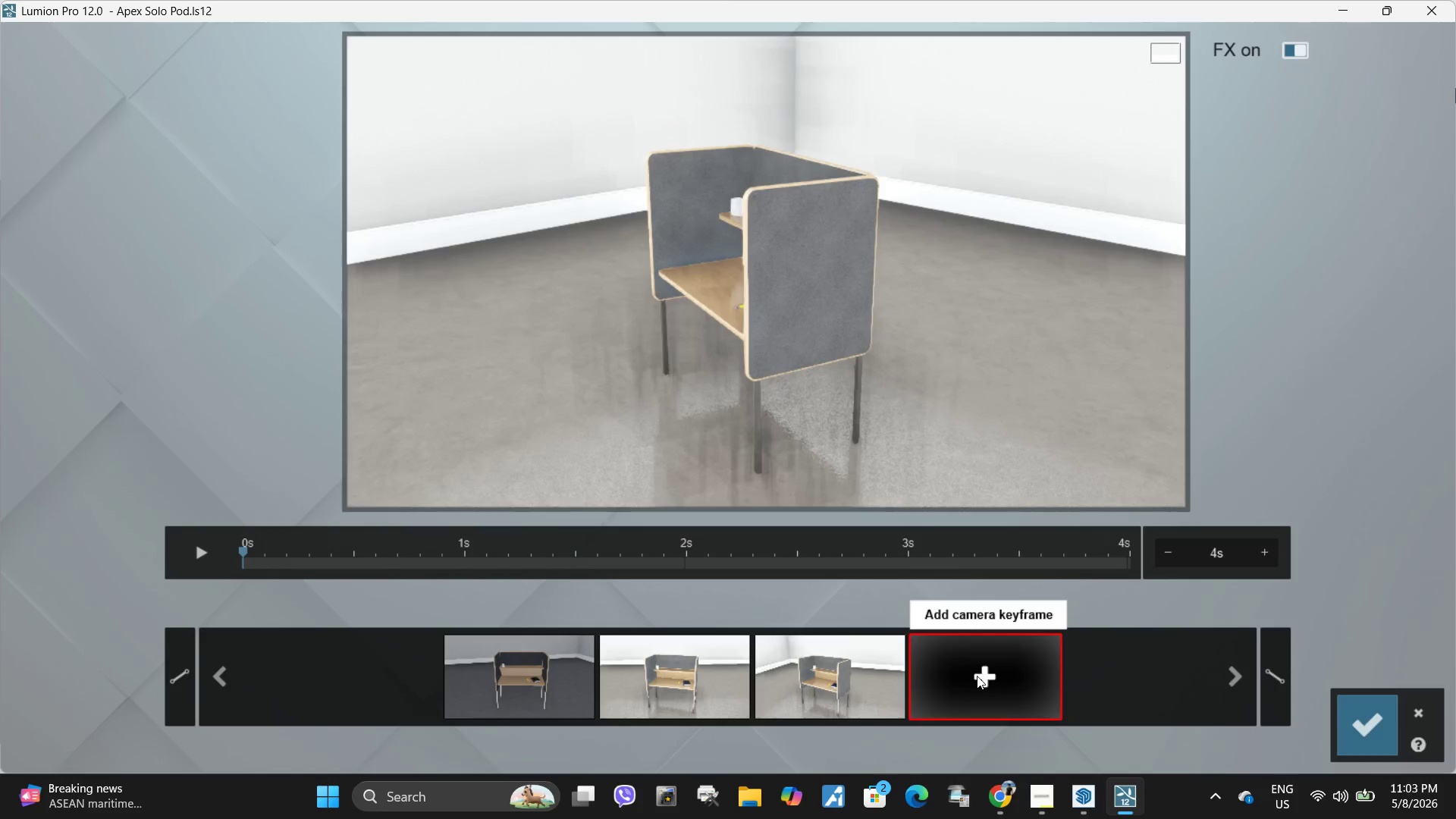 
type(ddd)
 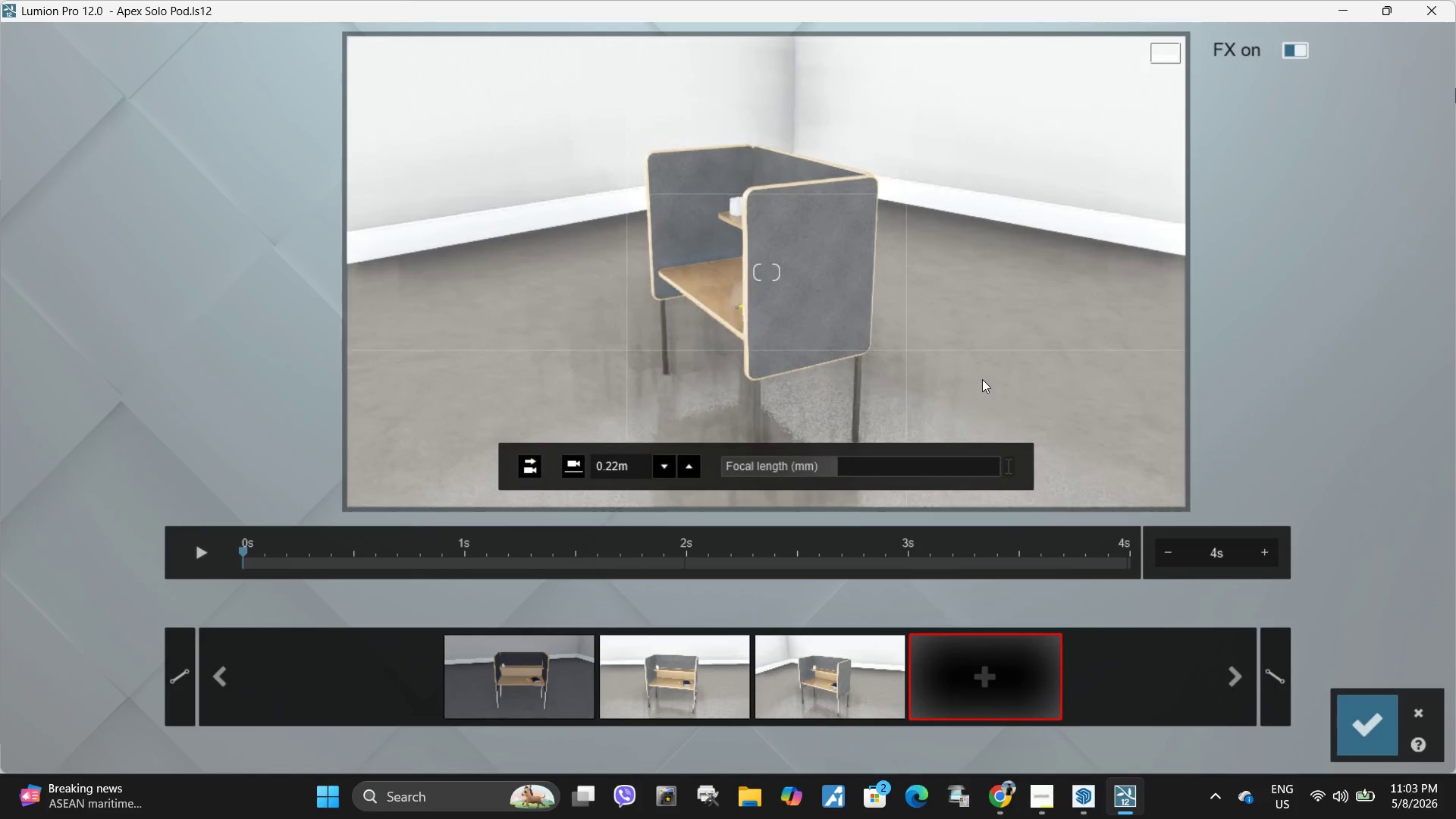 
left_click([977, 676])
 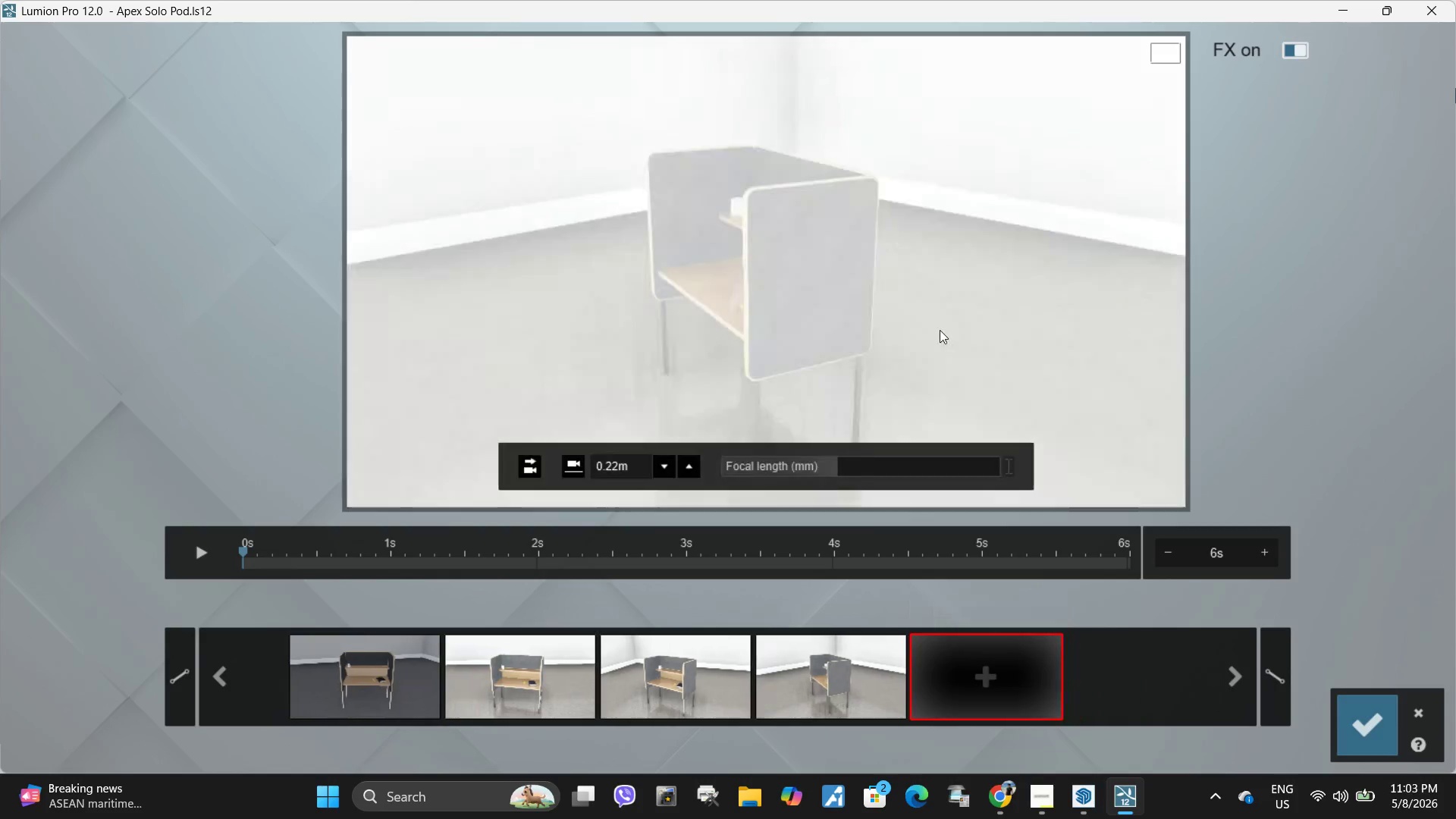 
hold_key(key=Space, duration=2.58)
 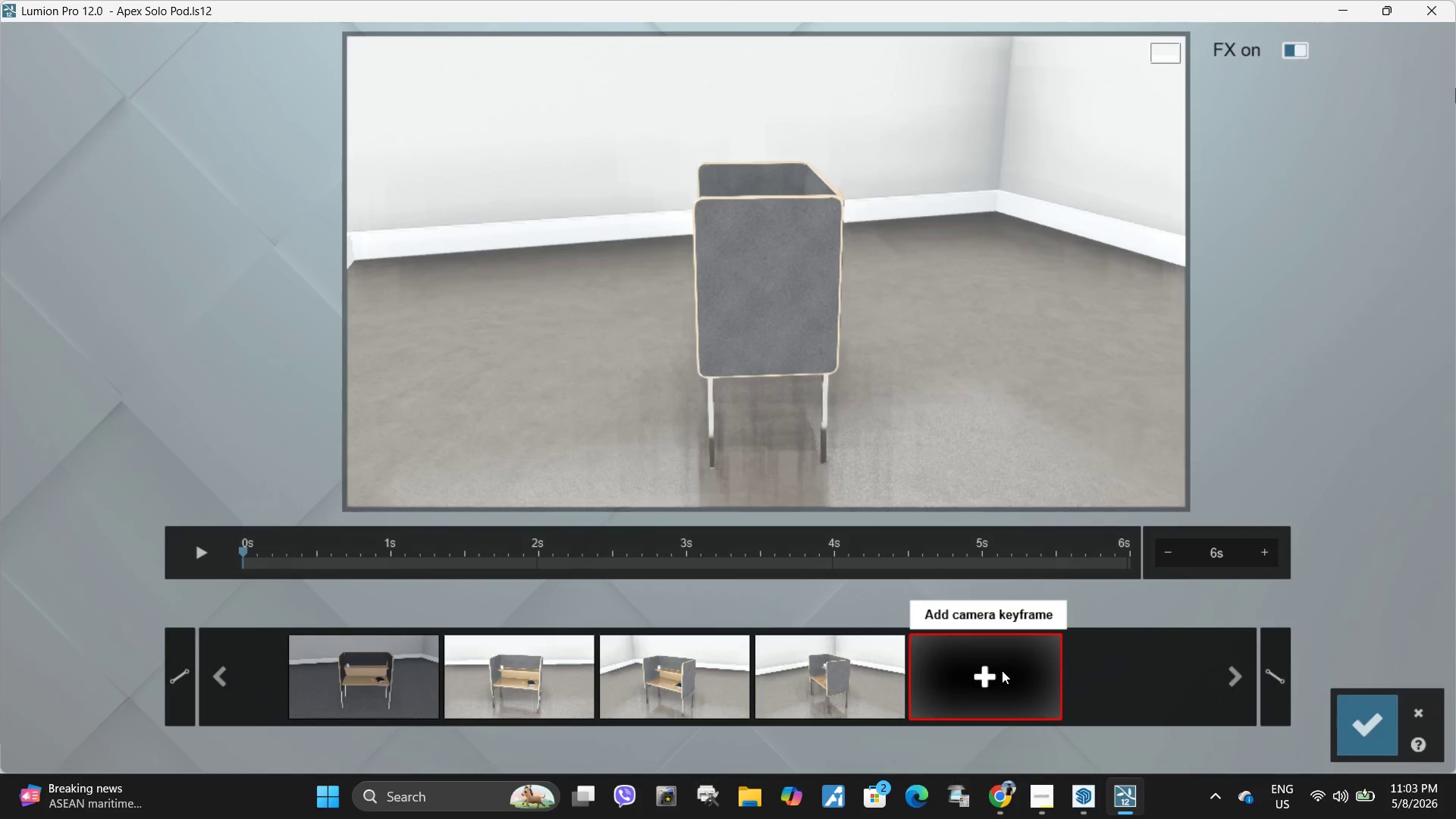 
type(dd)
 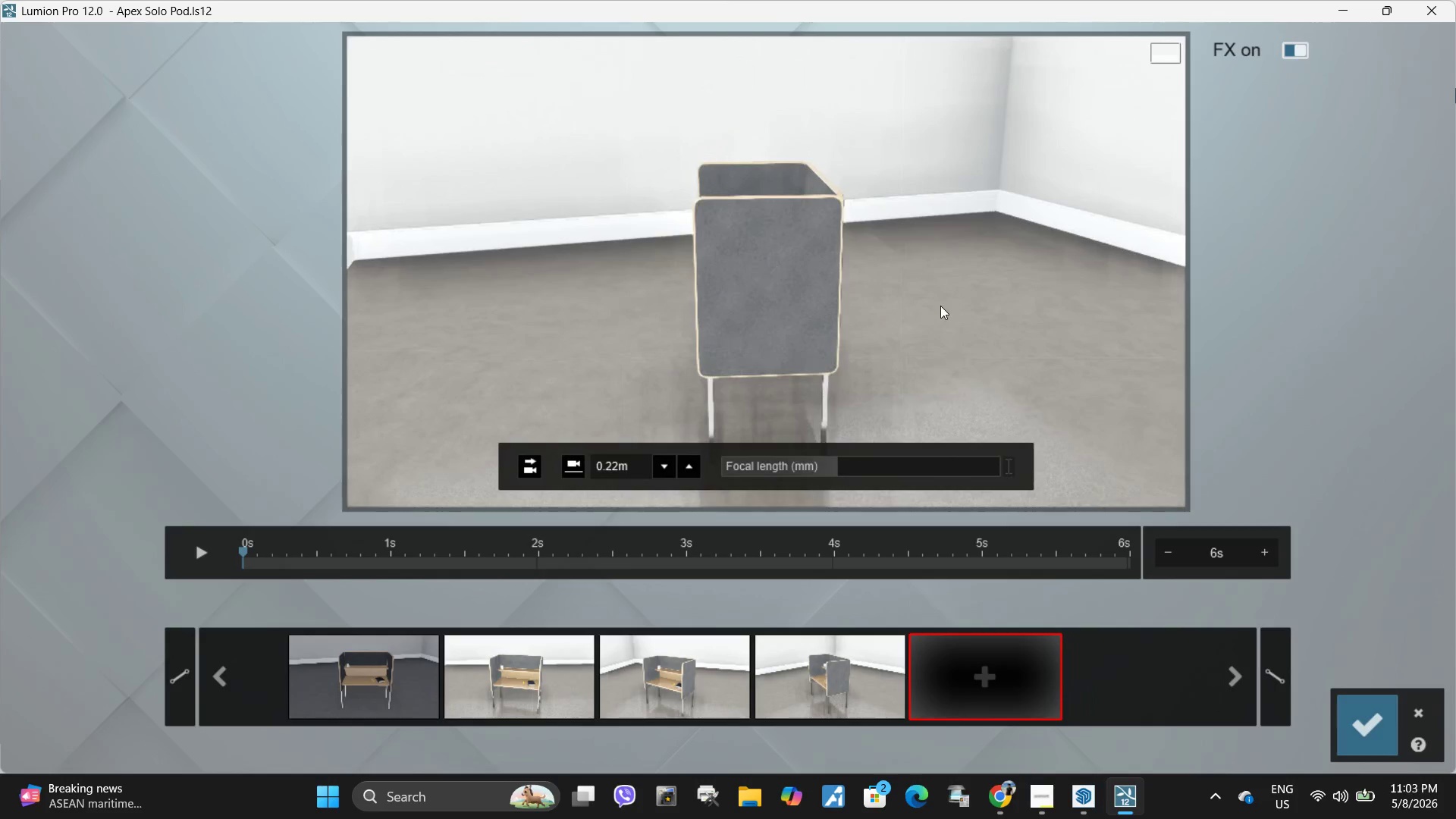 
left_click([993, 671])
 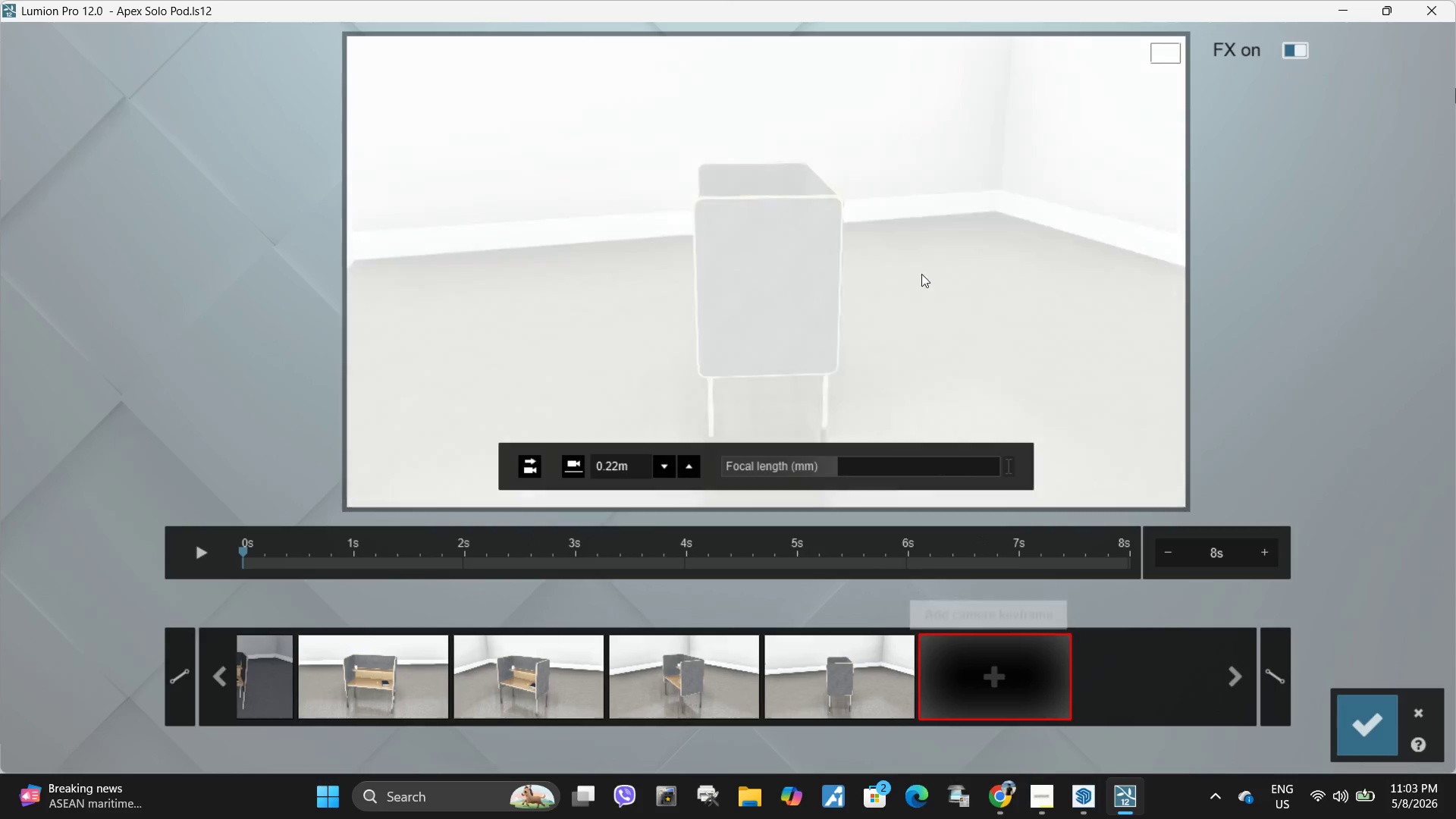 
hold_key(key=Space, duration=2.3)
 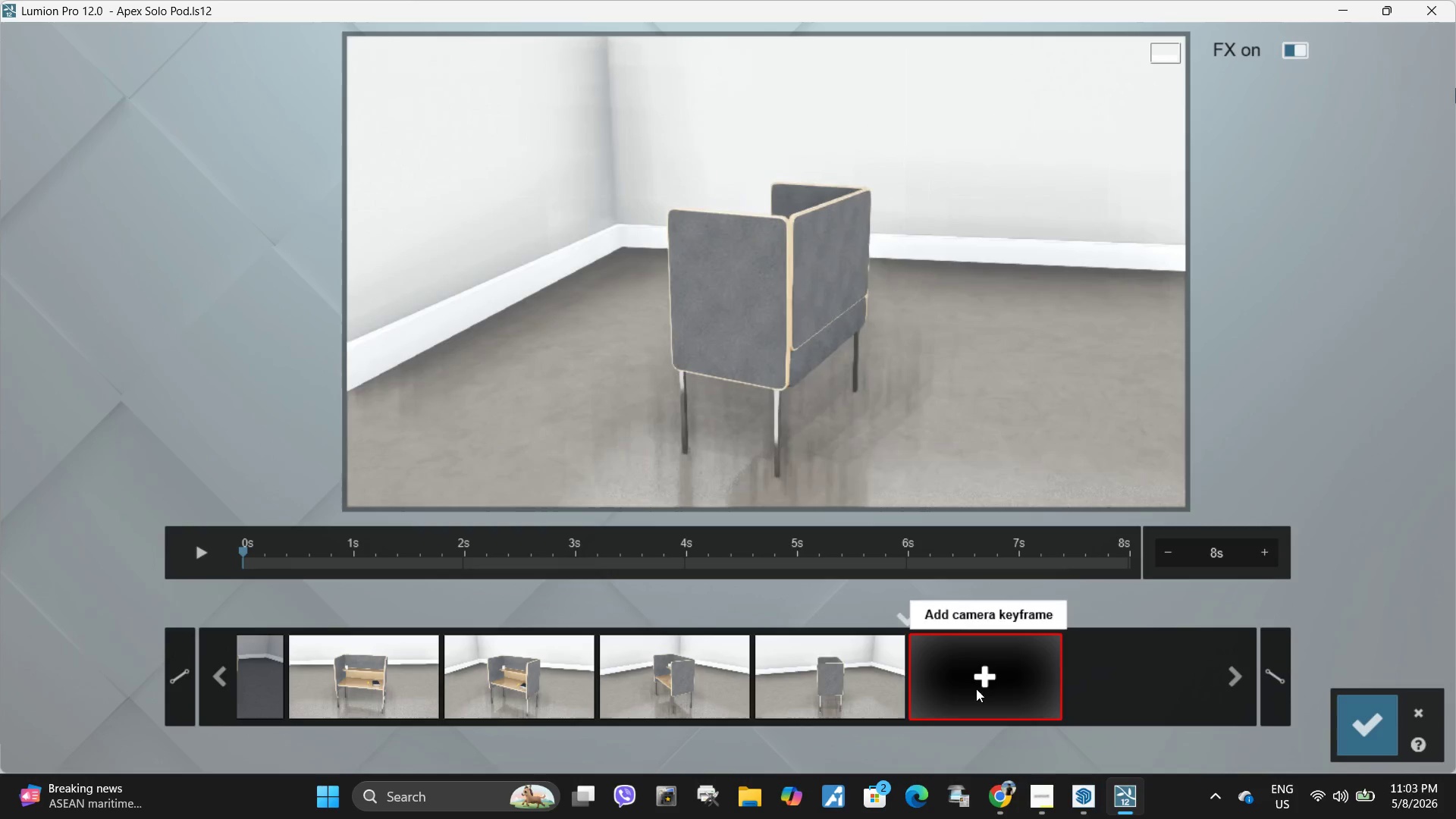 
type(dd)
 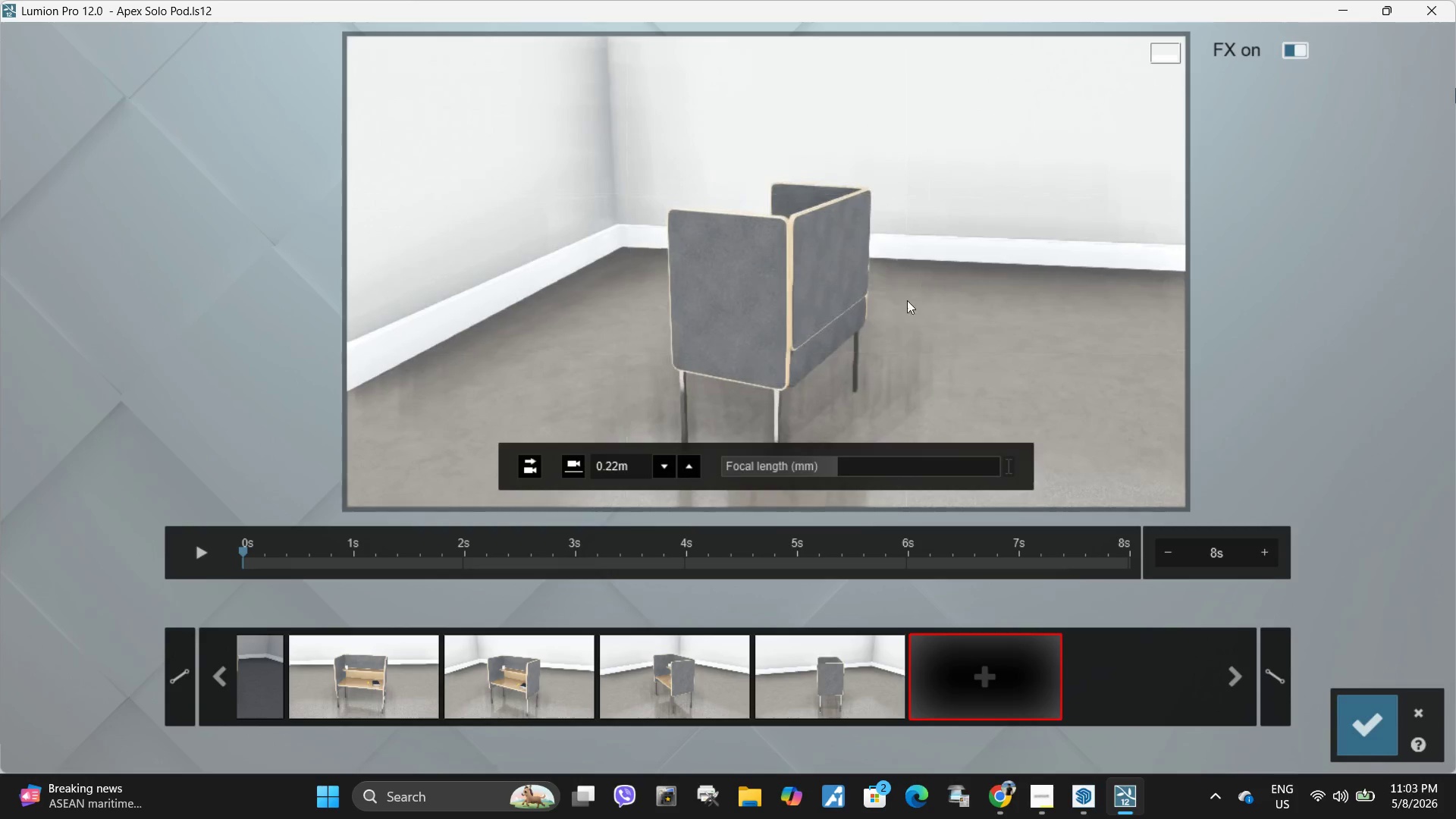 
left_click([976, 689])
 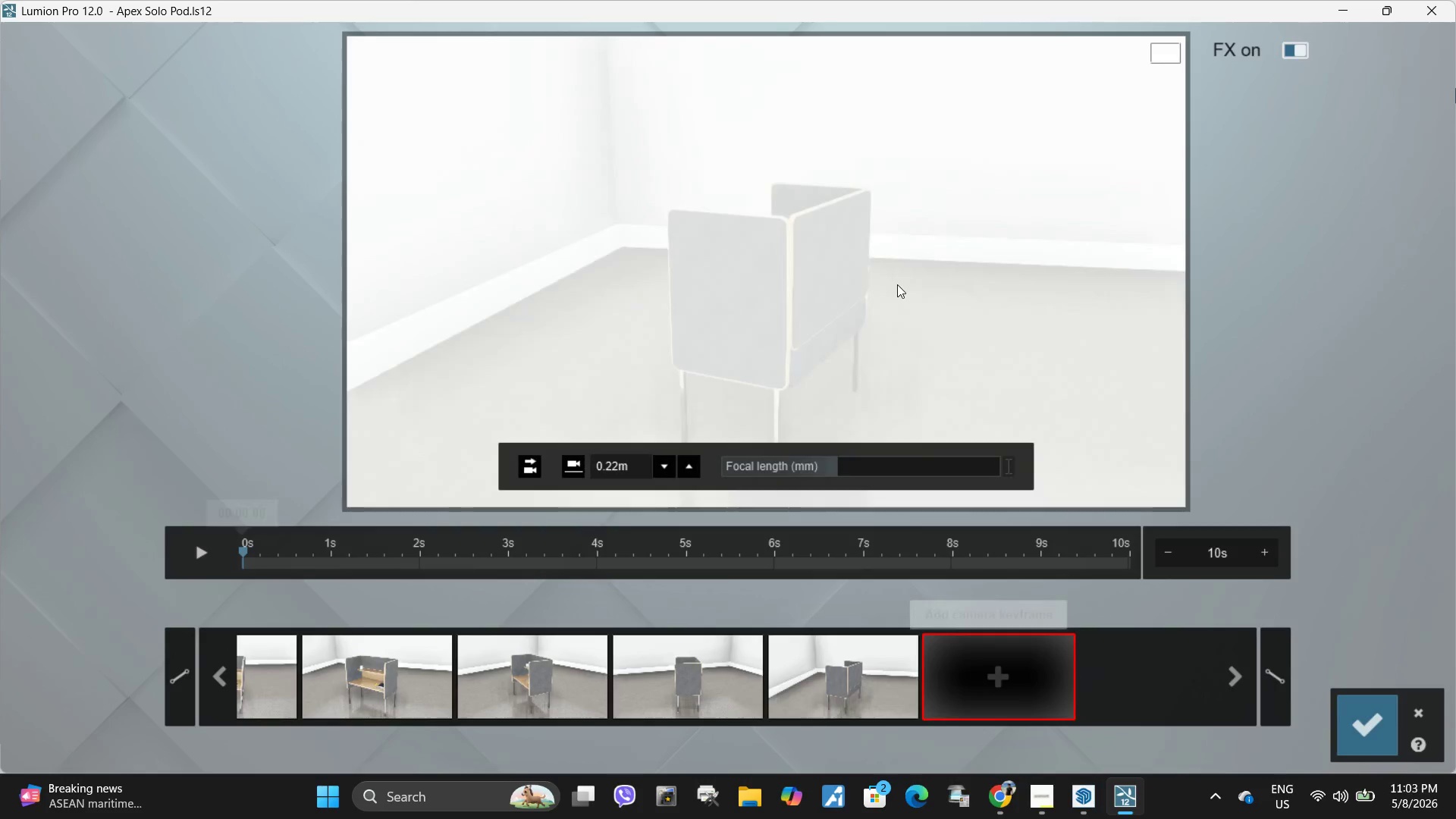 
hold_key(key=Space, duration=1.83)
 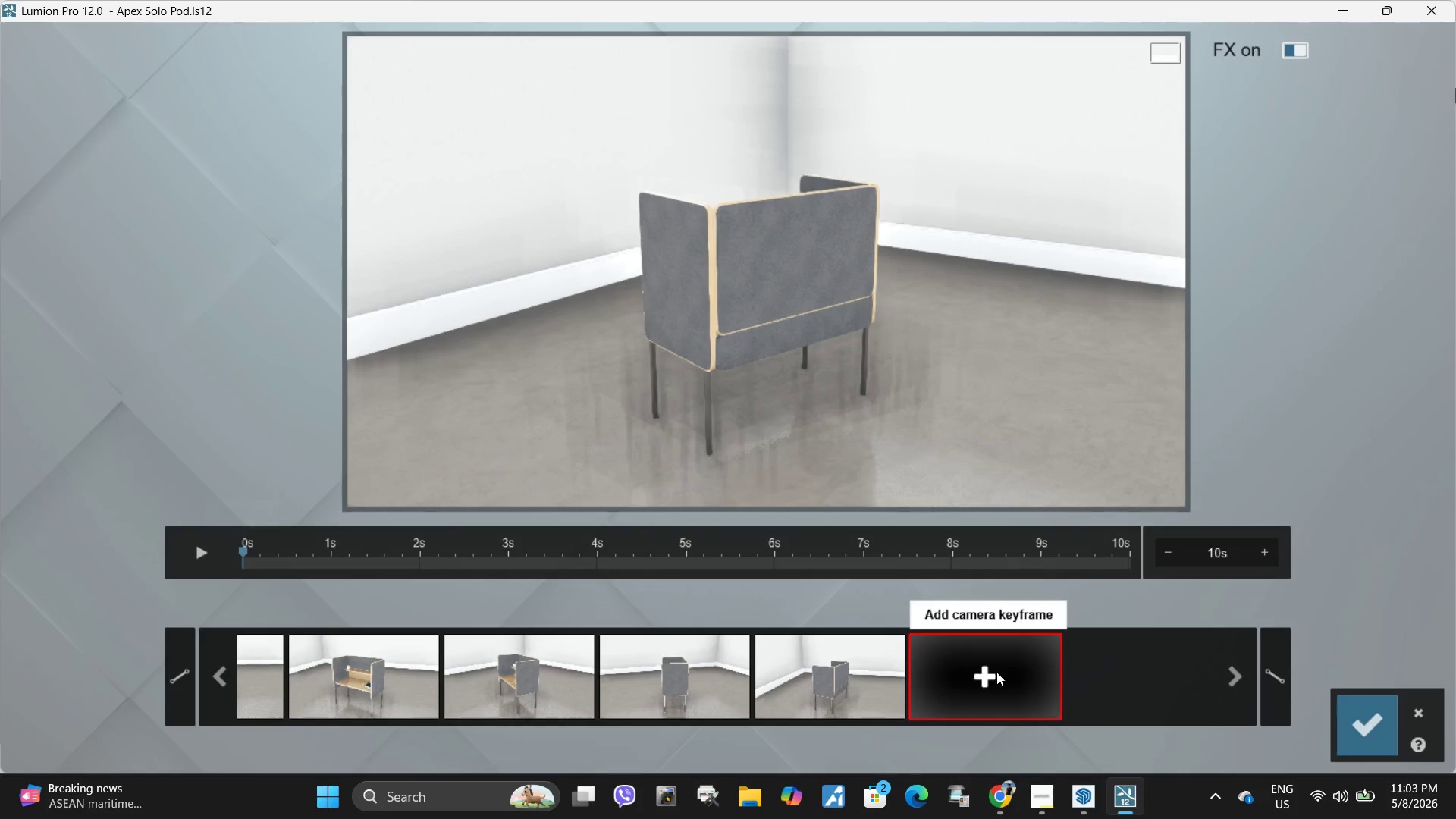 
type(dd)
 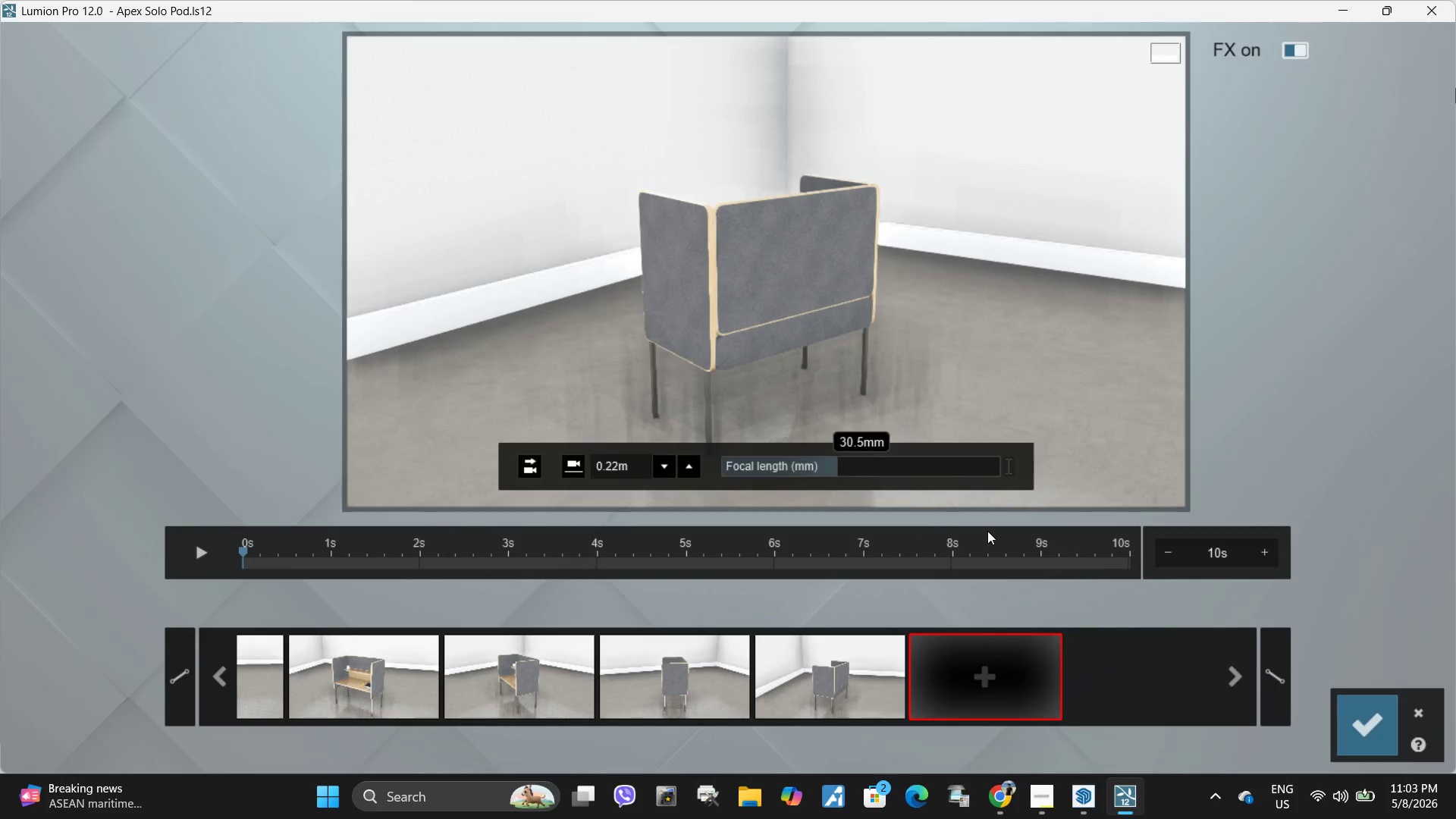 
left_click([1000, 681])
 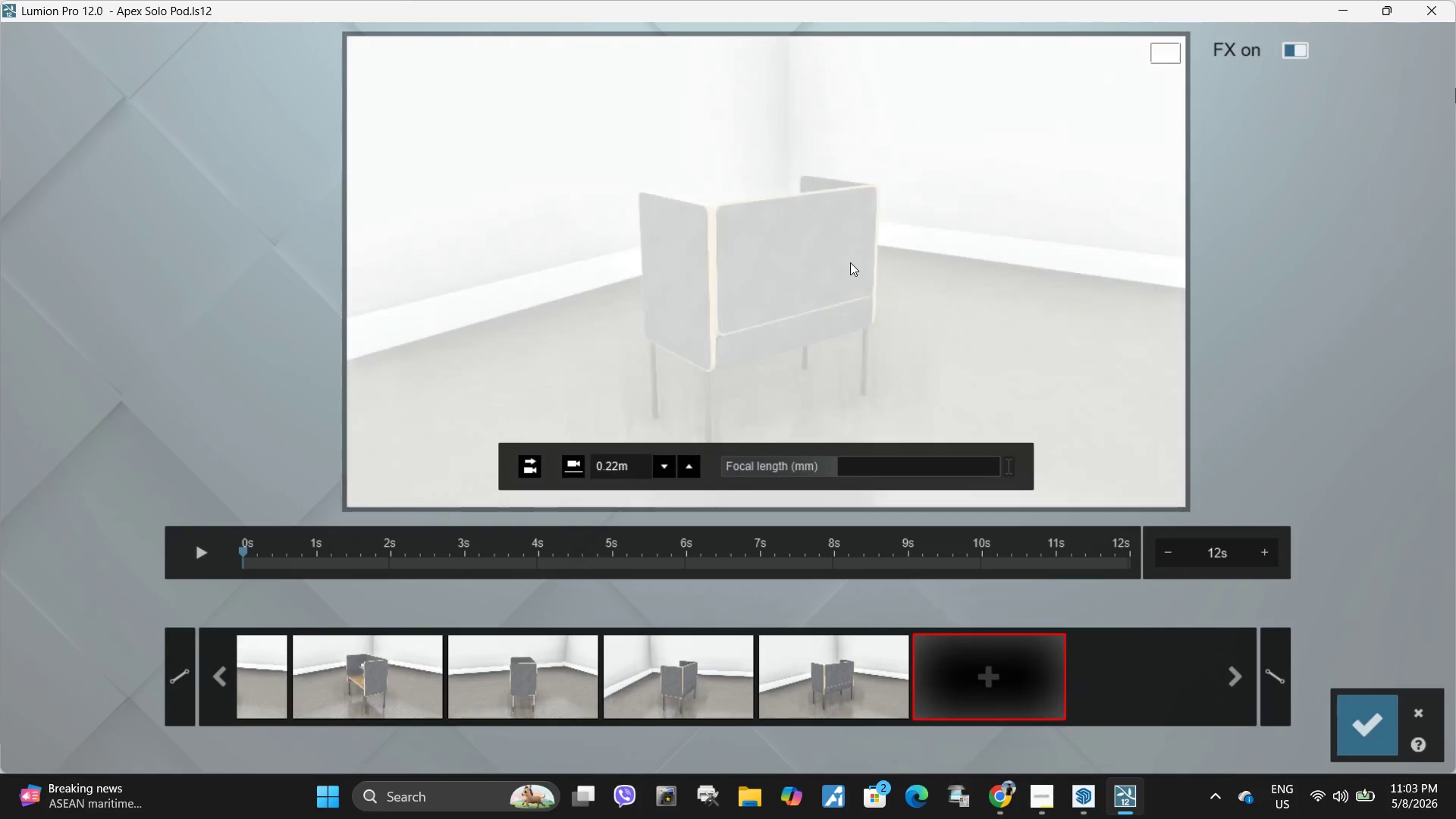 
hold_key(key=Space, duration=0.8)
 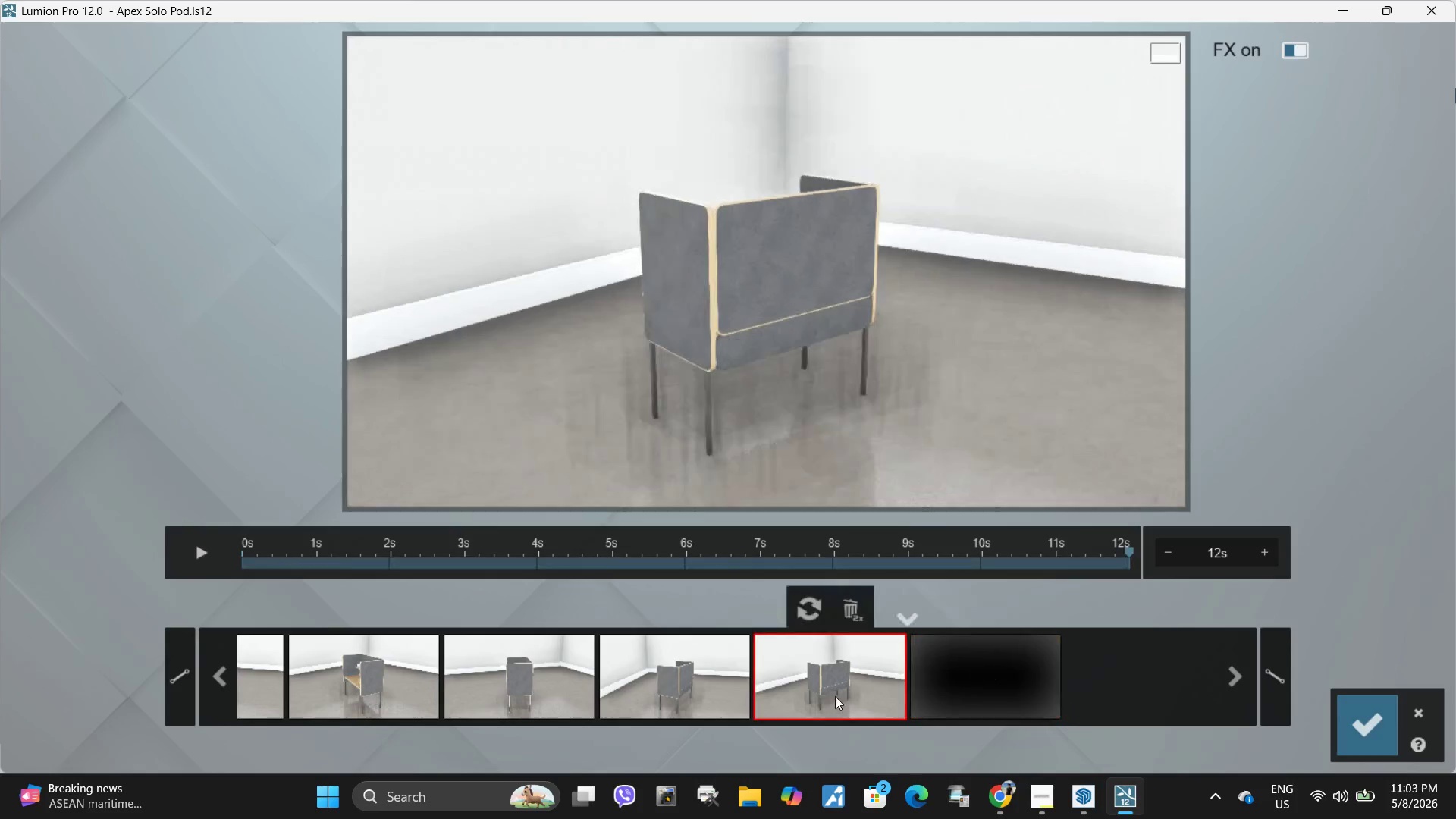 
type(ddd)
 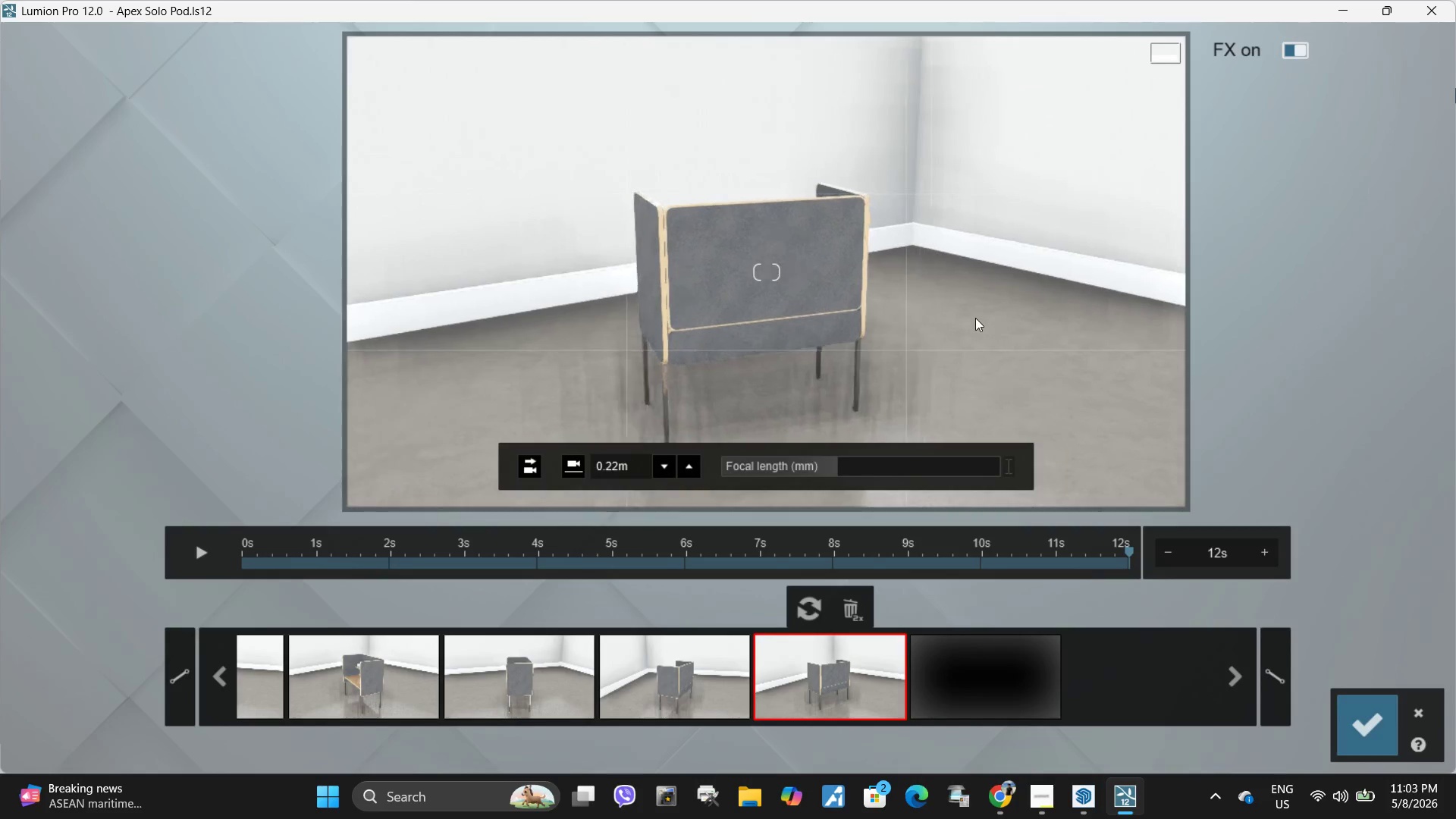 
hold_key(key=Space, duration=2.09)
 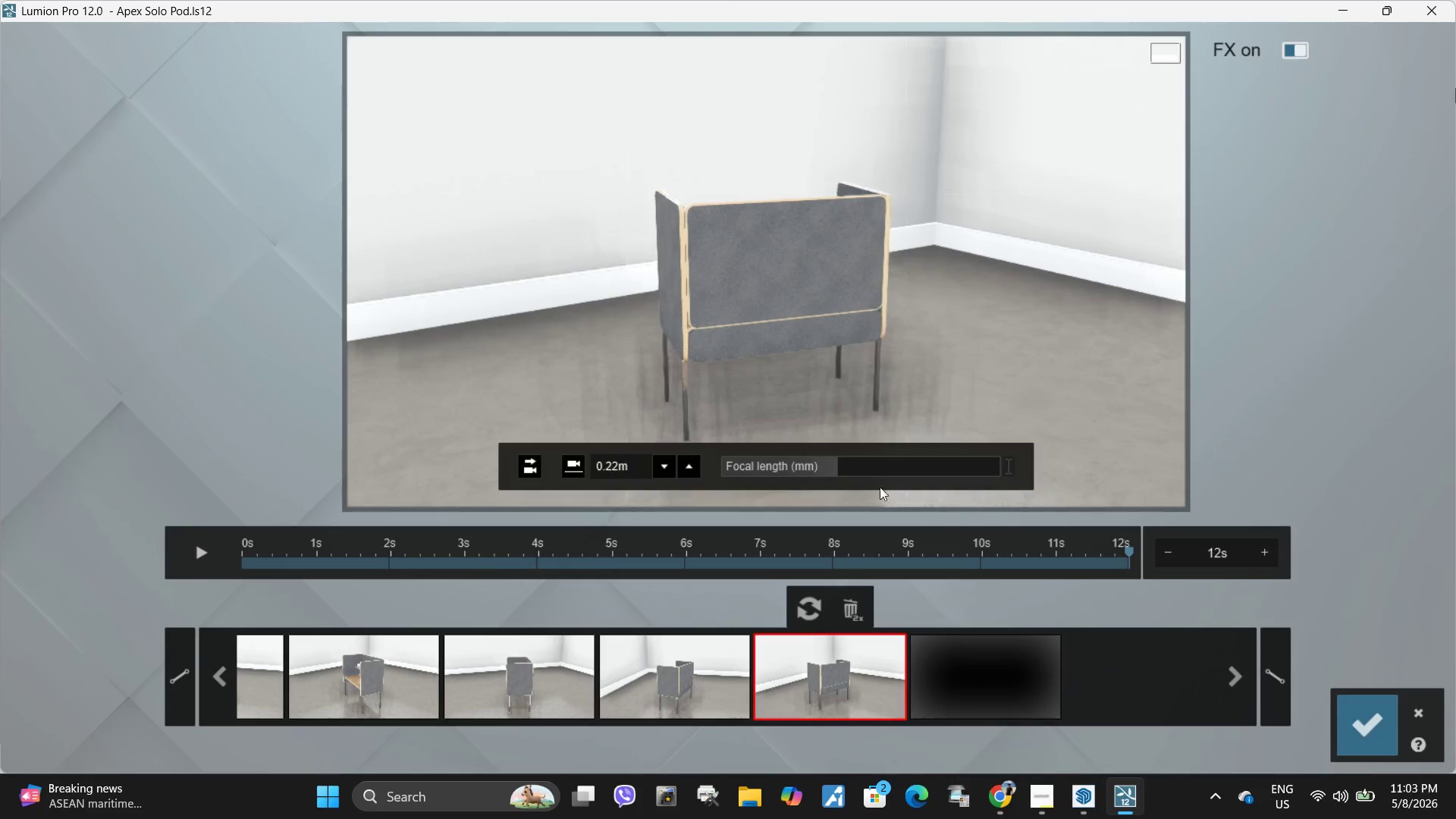 
left_click([1020, 662])
 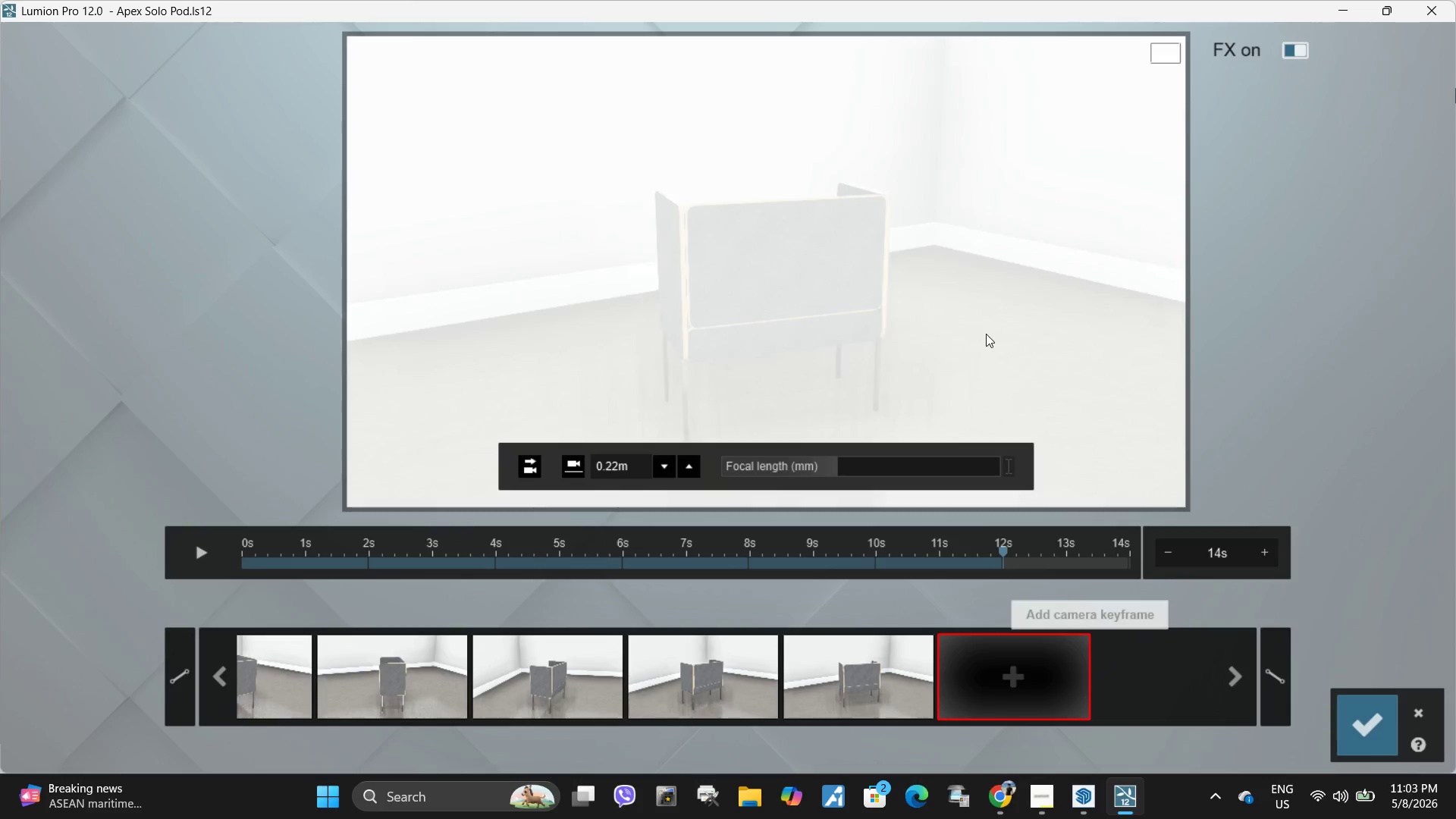 
hold_key(key=Space, duration=0.77)
 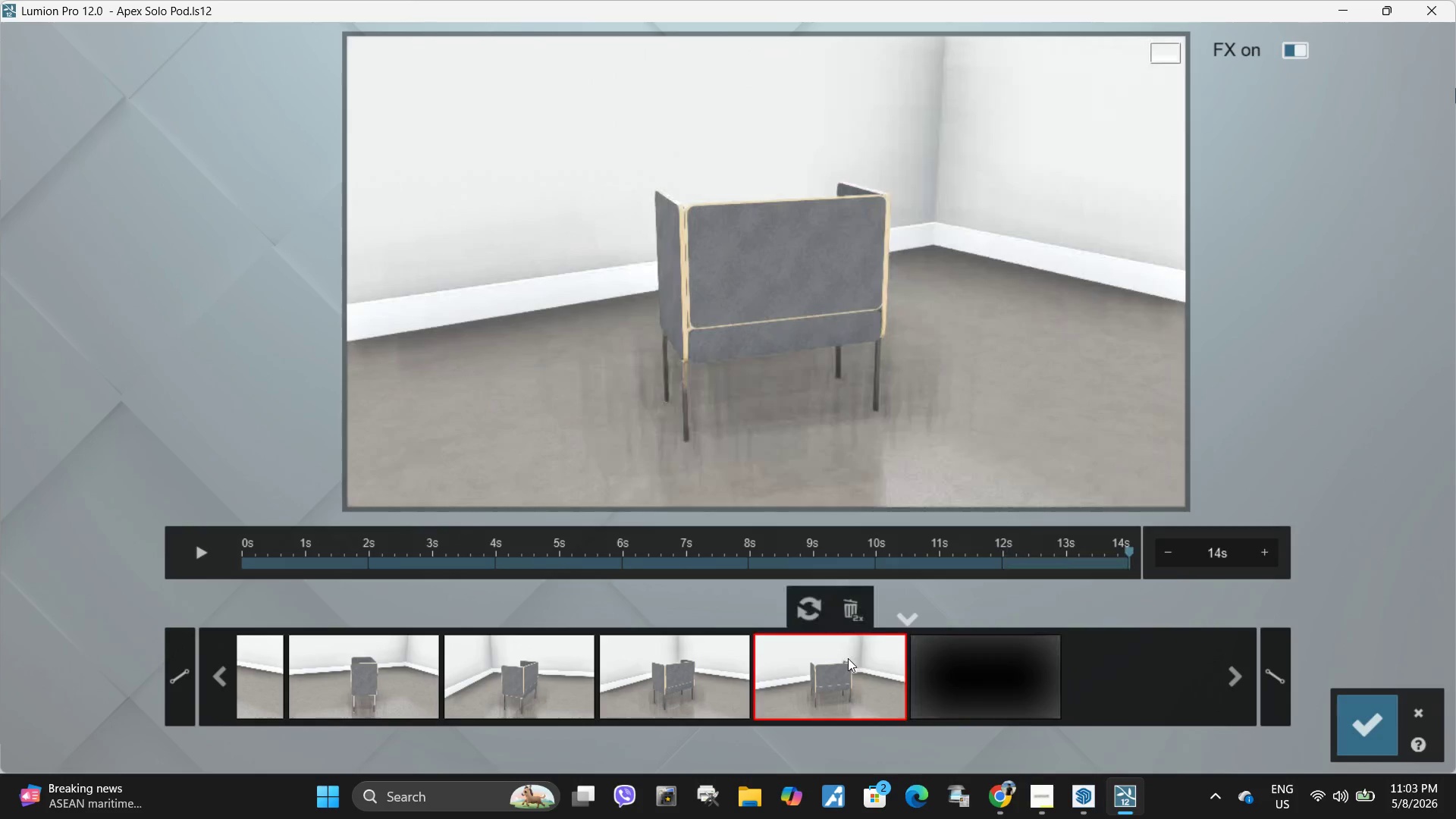 
type(ddd)
 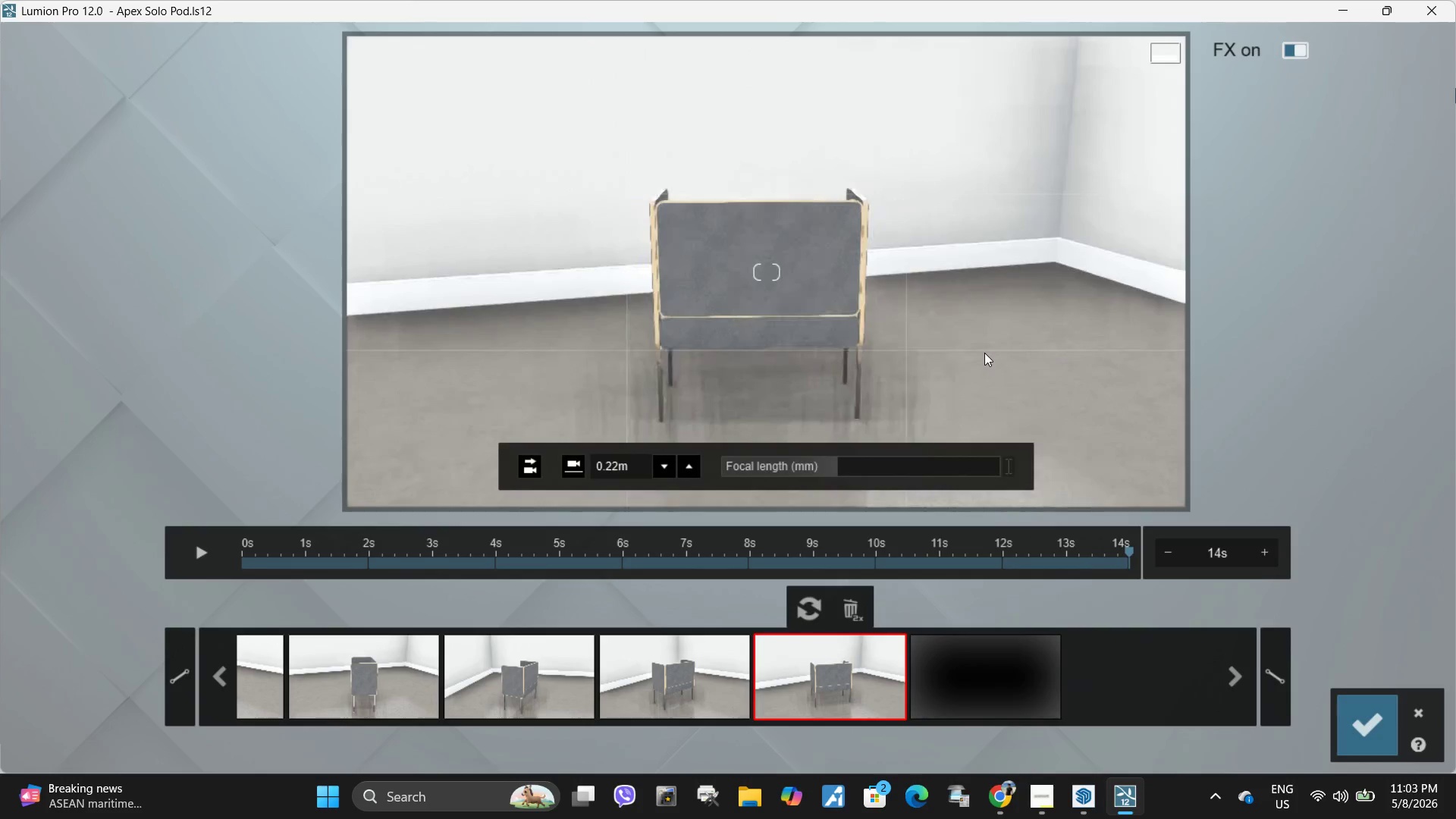 
hold_key(key=Space, duration=2.25)
 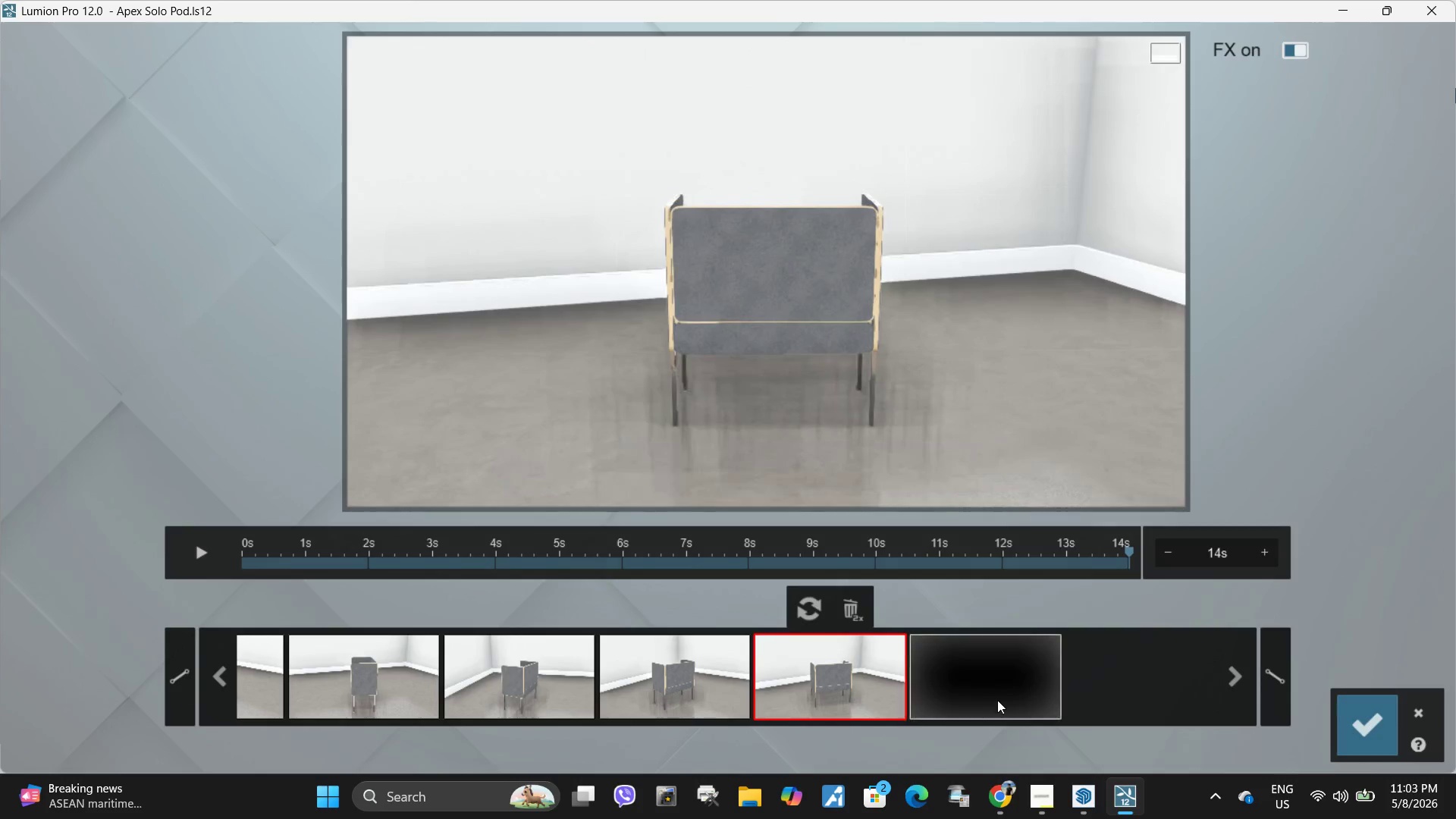 
left_click([990, 698])
 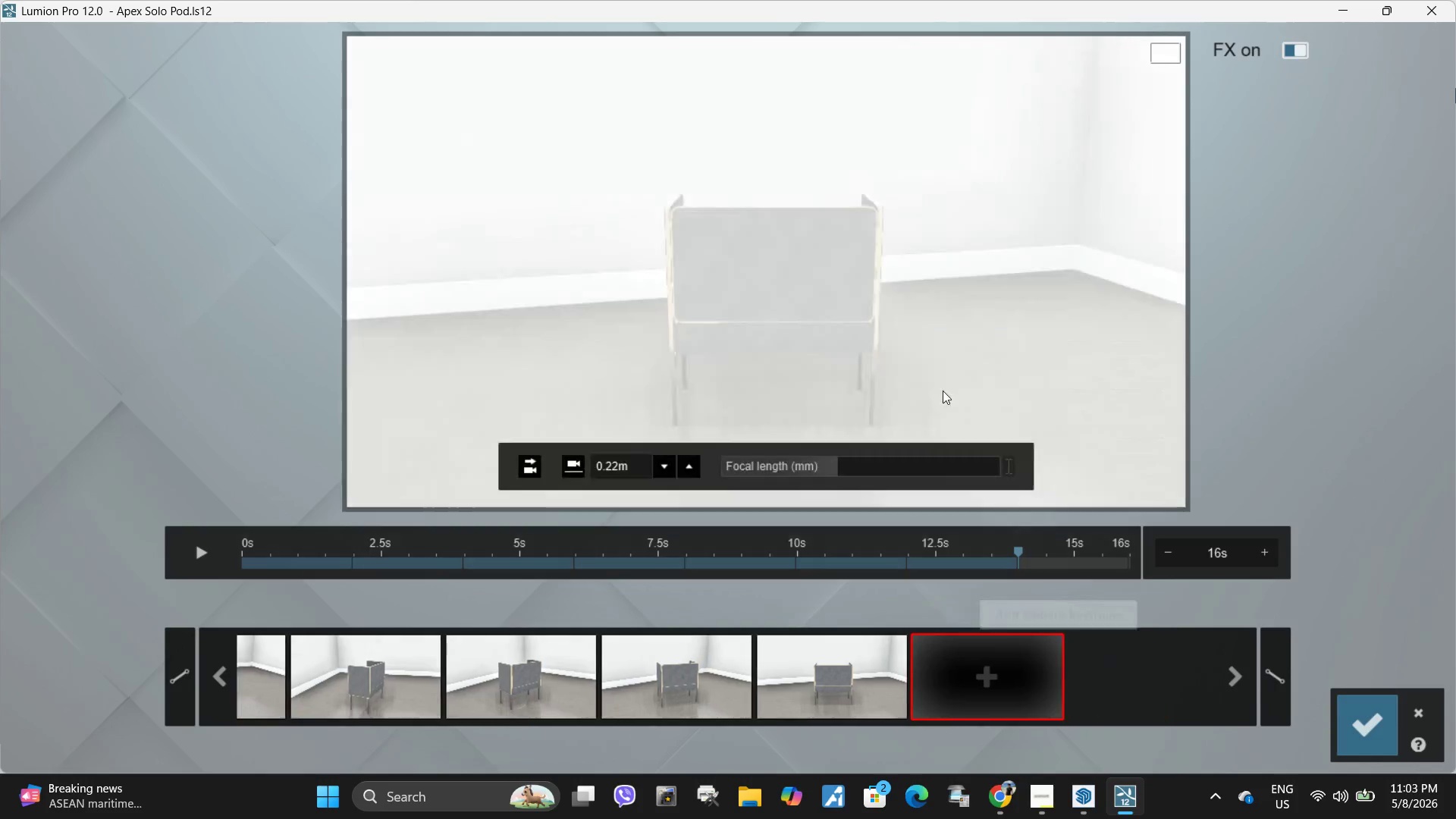 
hold_key(key=Space, duration=2.5)
 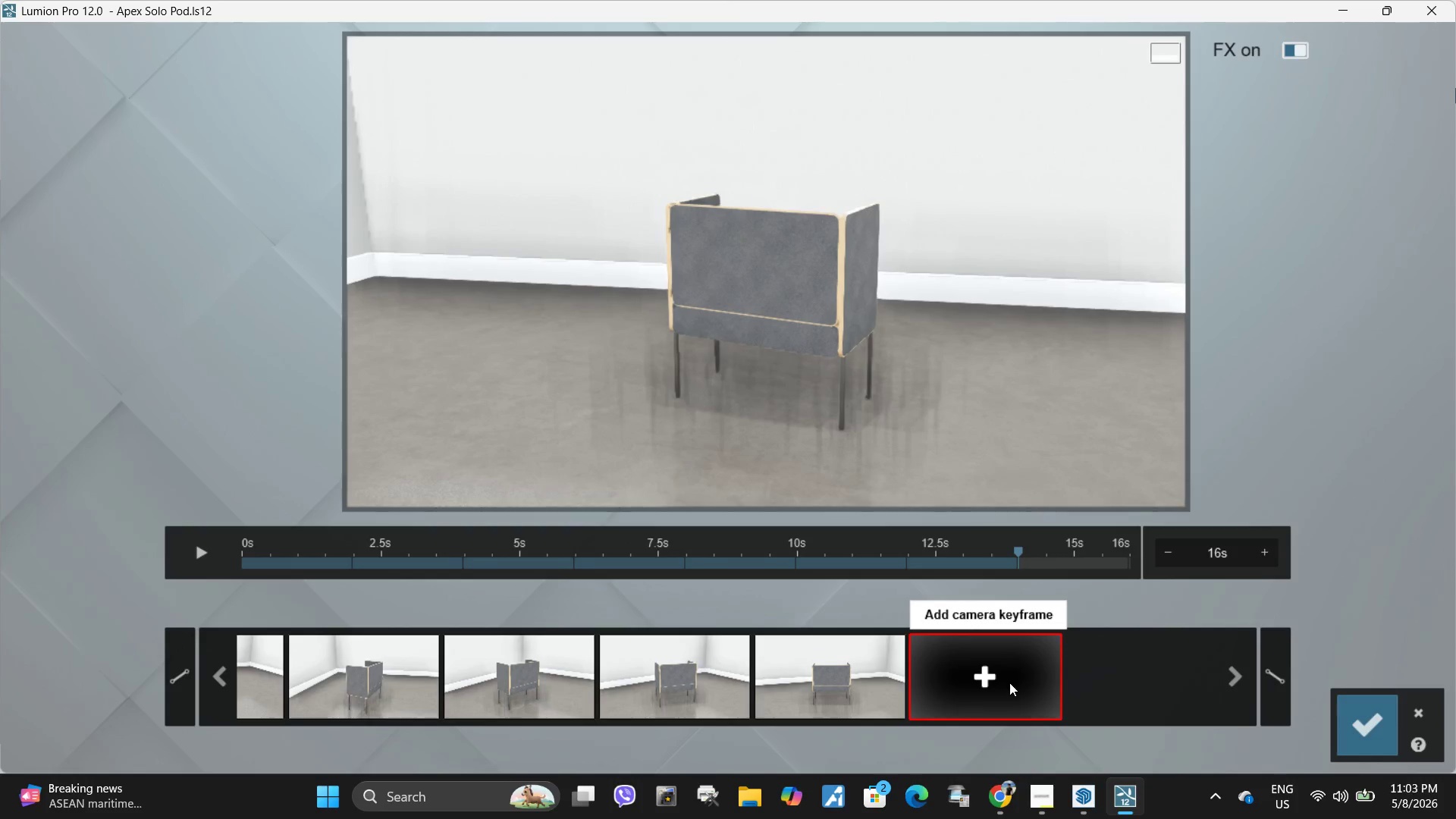 
hold_key(key=D, duration=0.31)
 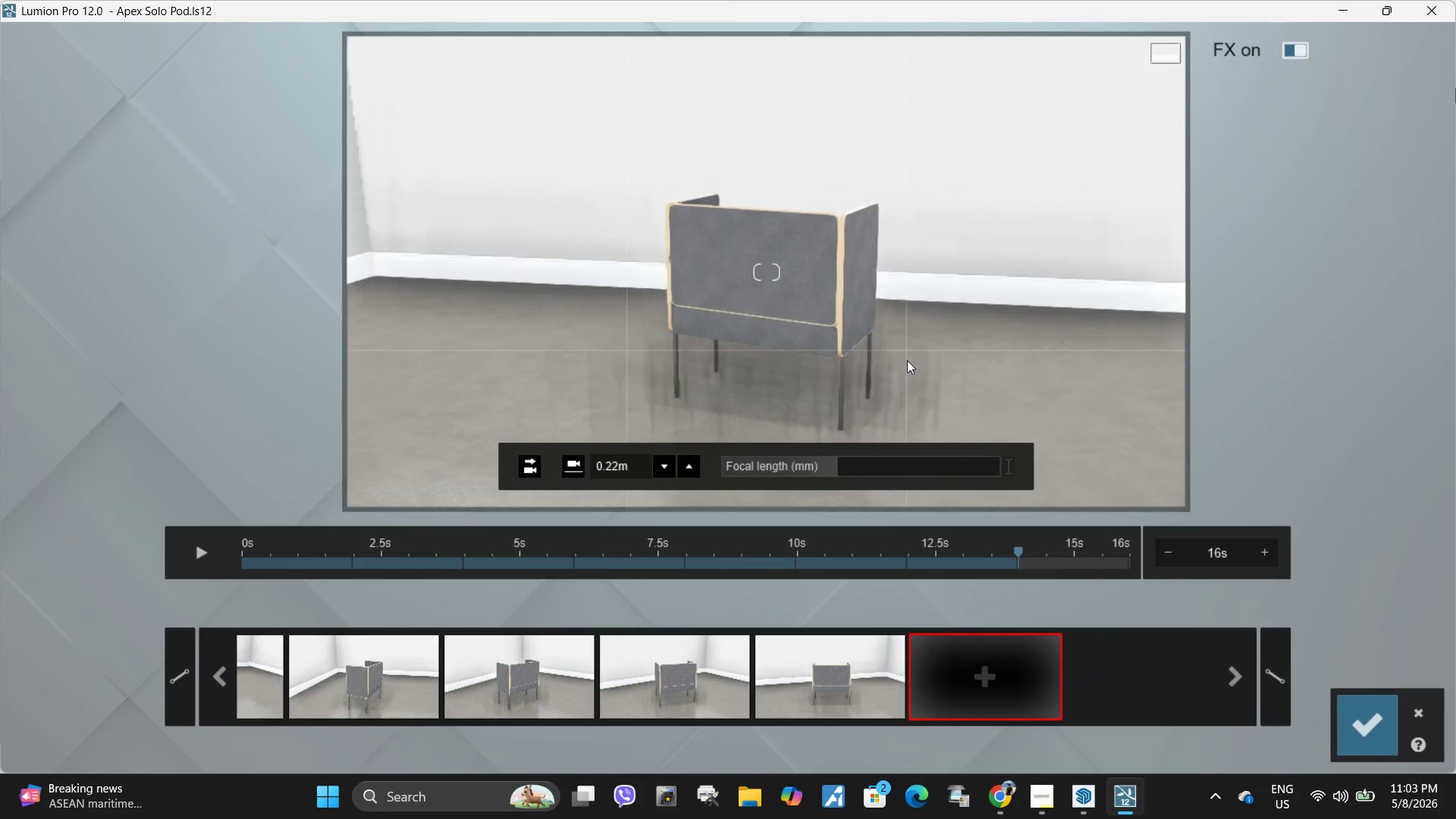 
left_click([1009, 682])
 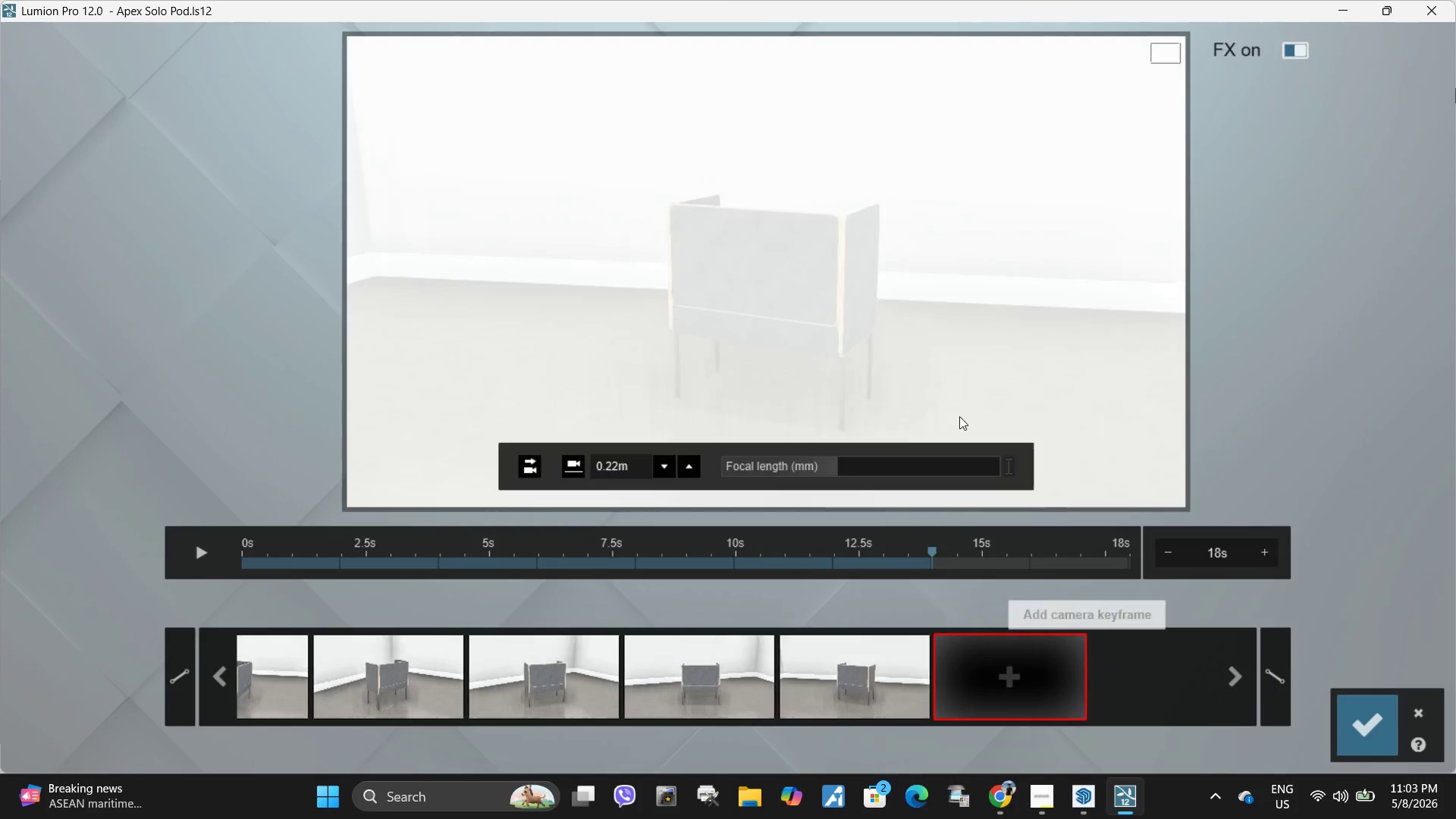 
hold_key(key=Space, duration=1.39)
 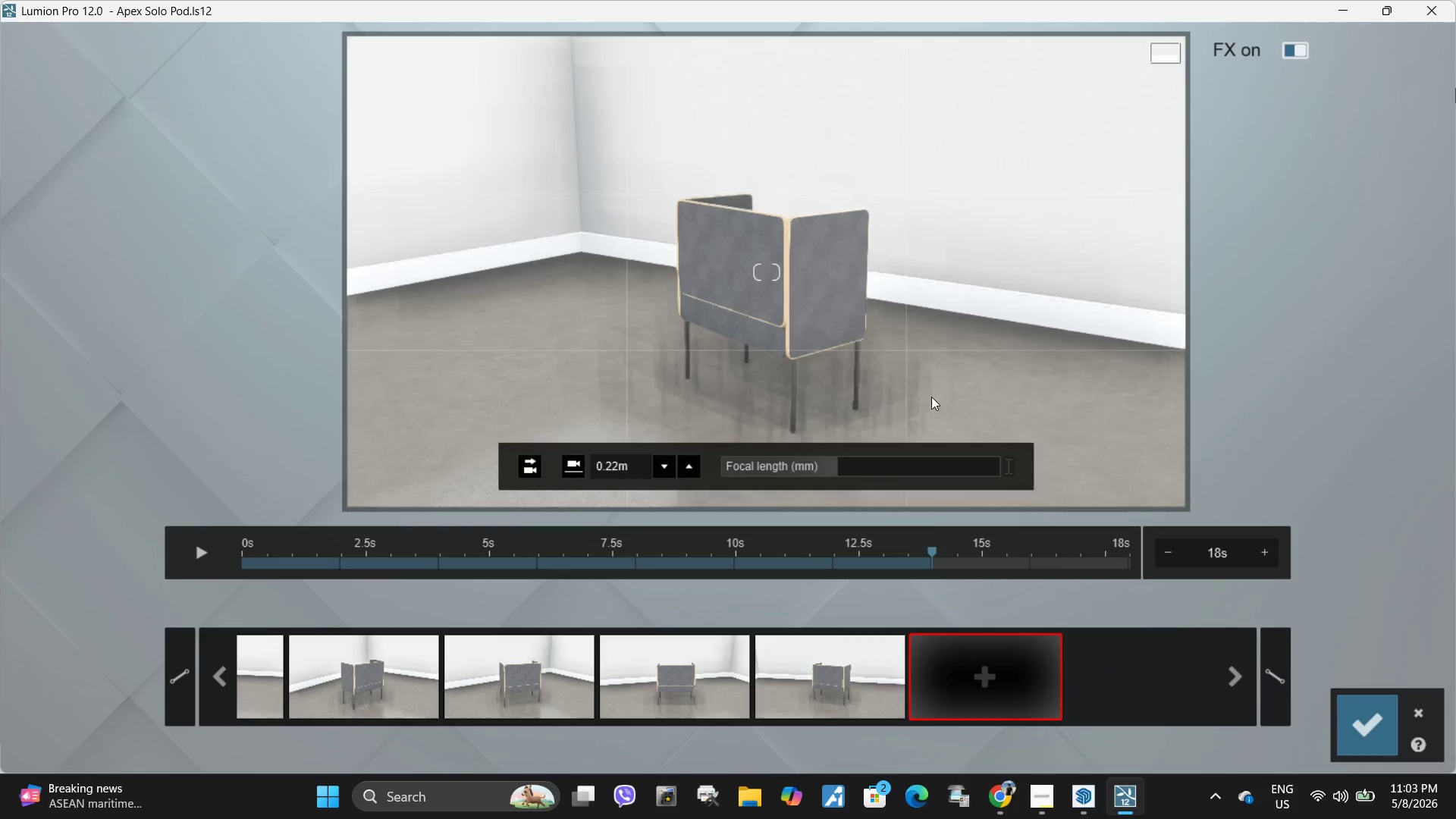 
type(dd)
 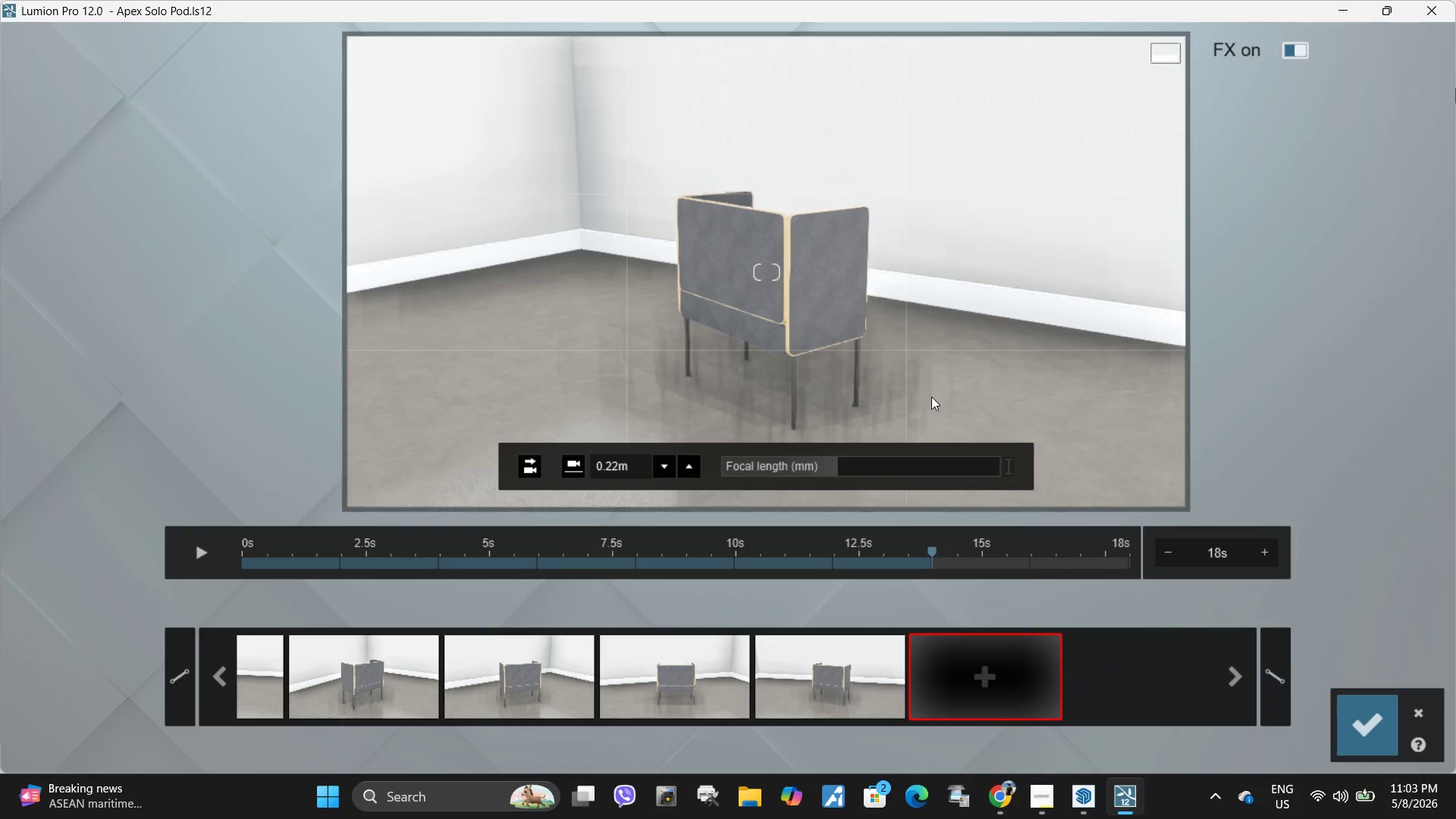 
right_click([931, 397])
 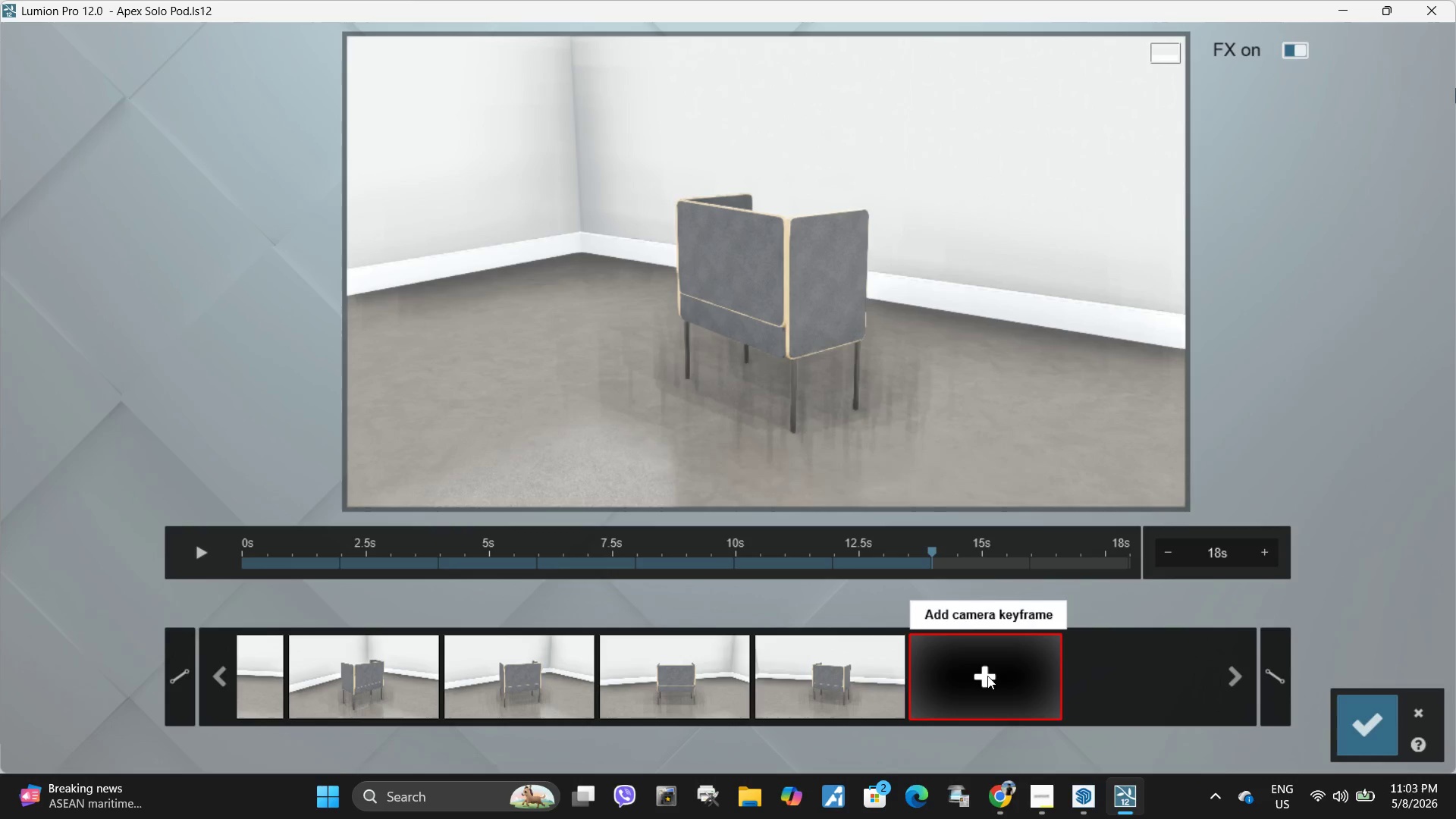 
left_click([987, 677])
 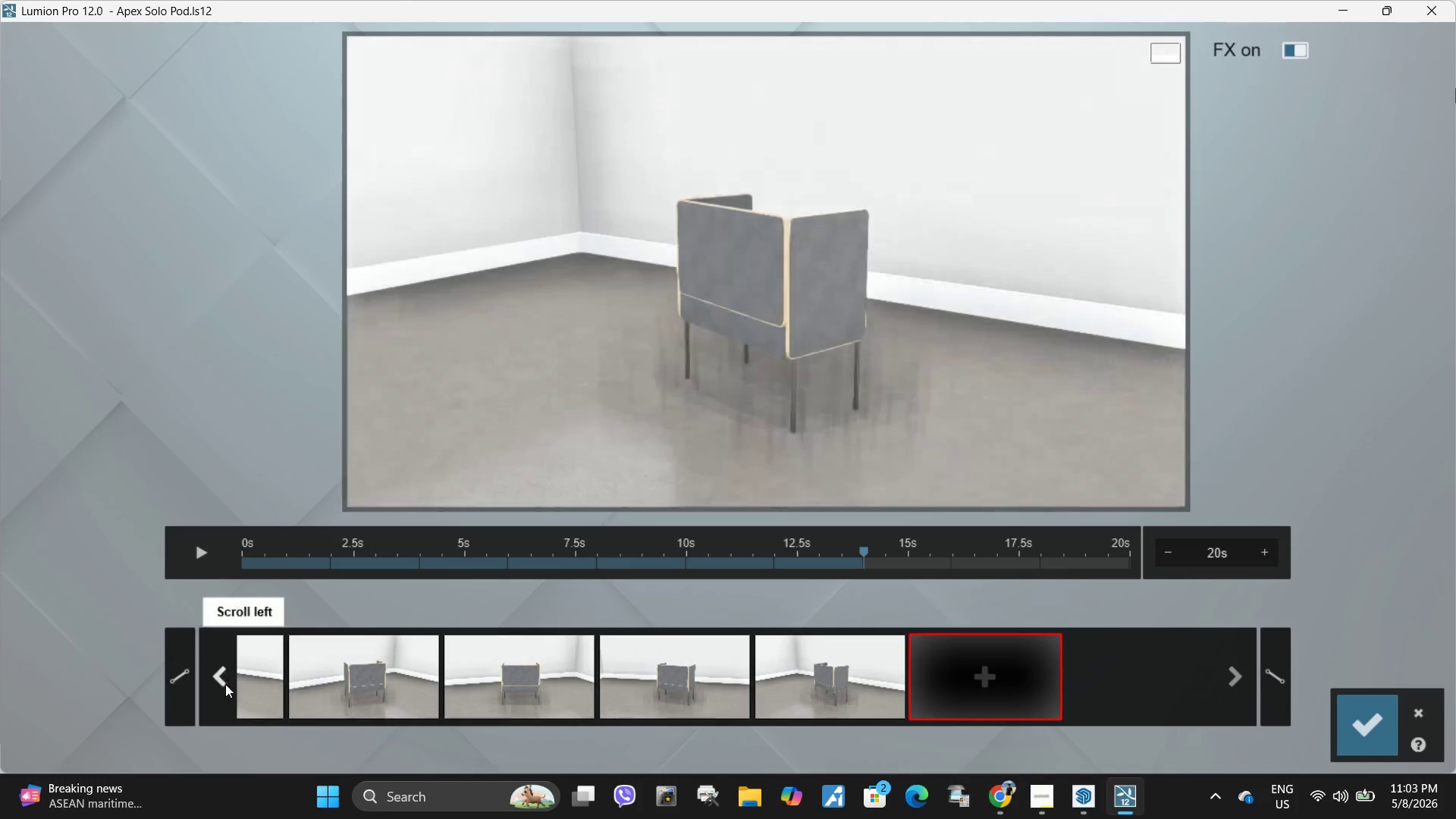 
double_click([211, 686])
 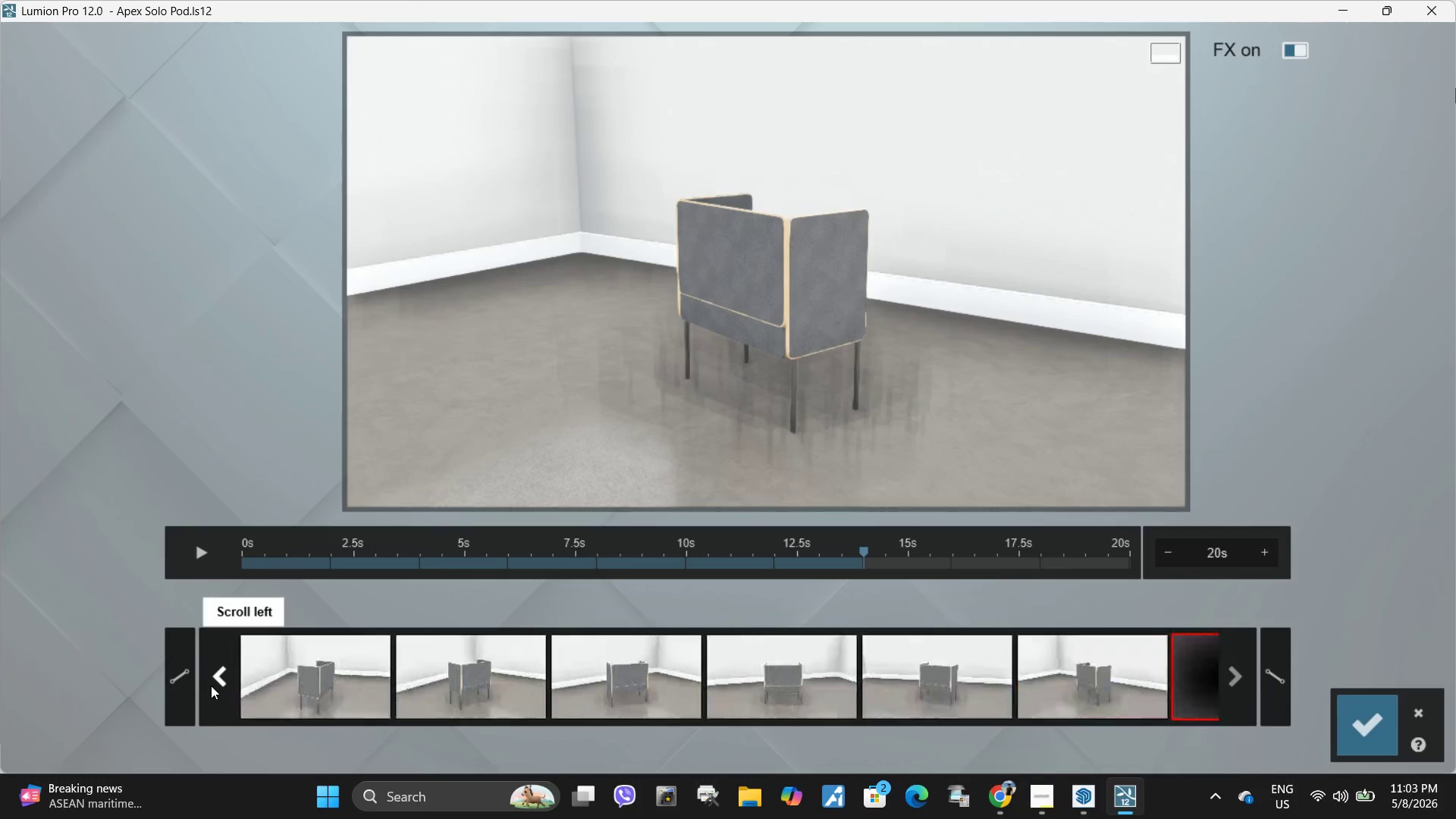 
triple_click([211, 686])
 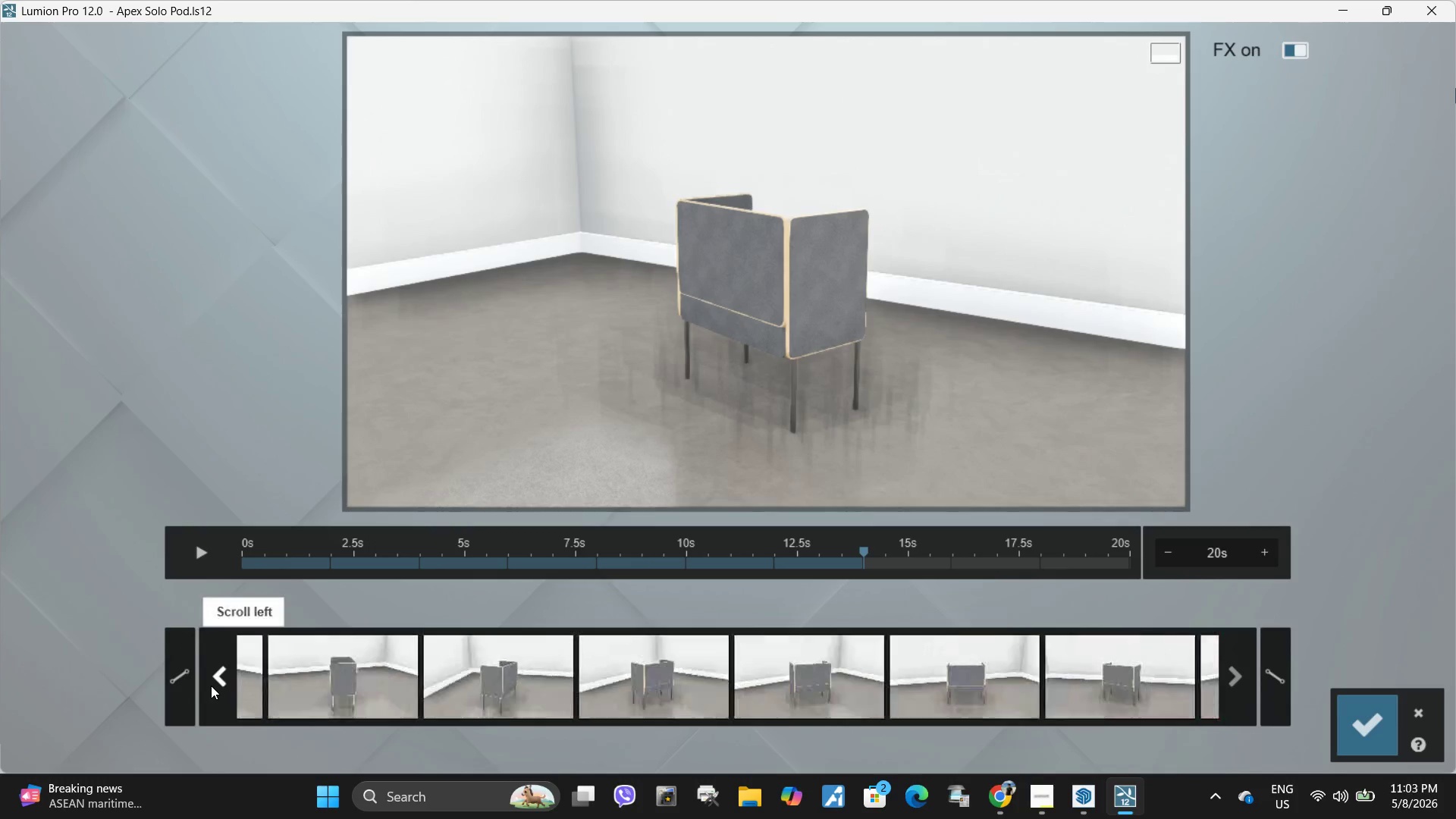 
triple_click([211, 686])
 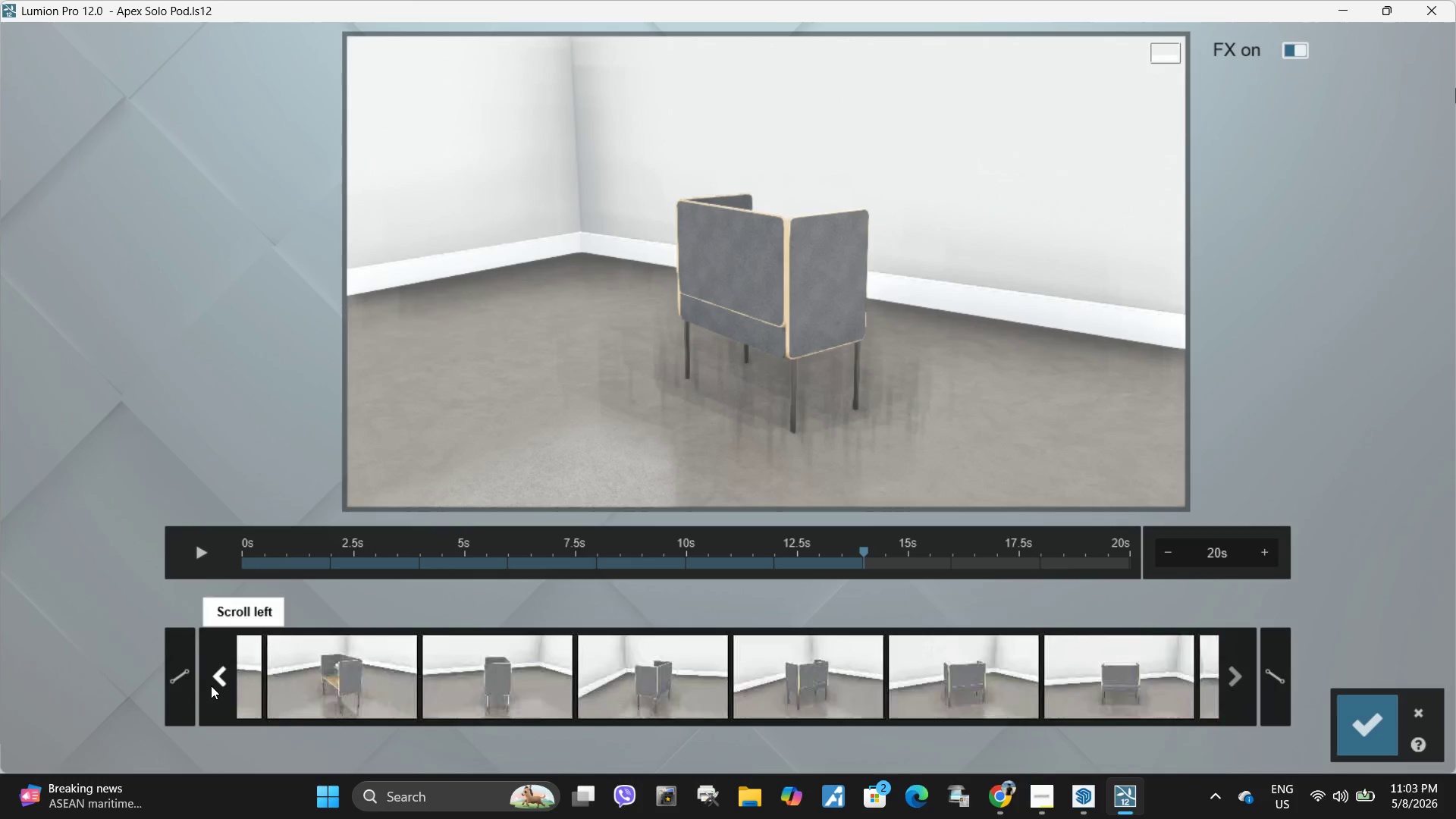 
triple_click([211, 686])
 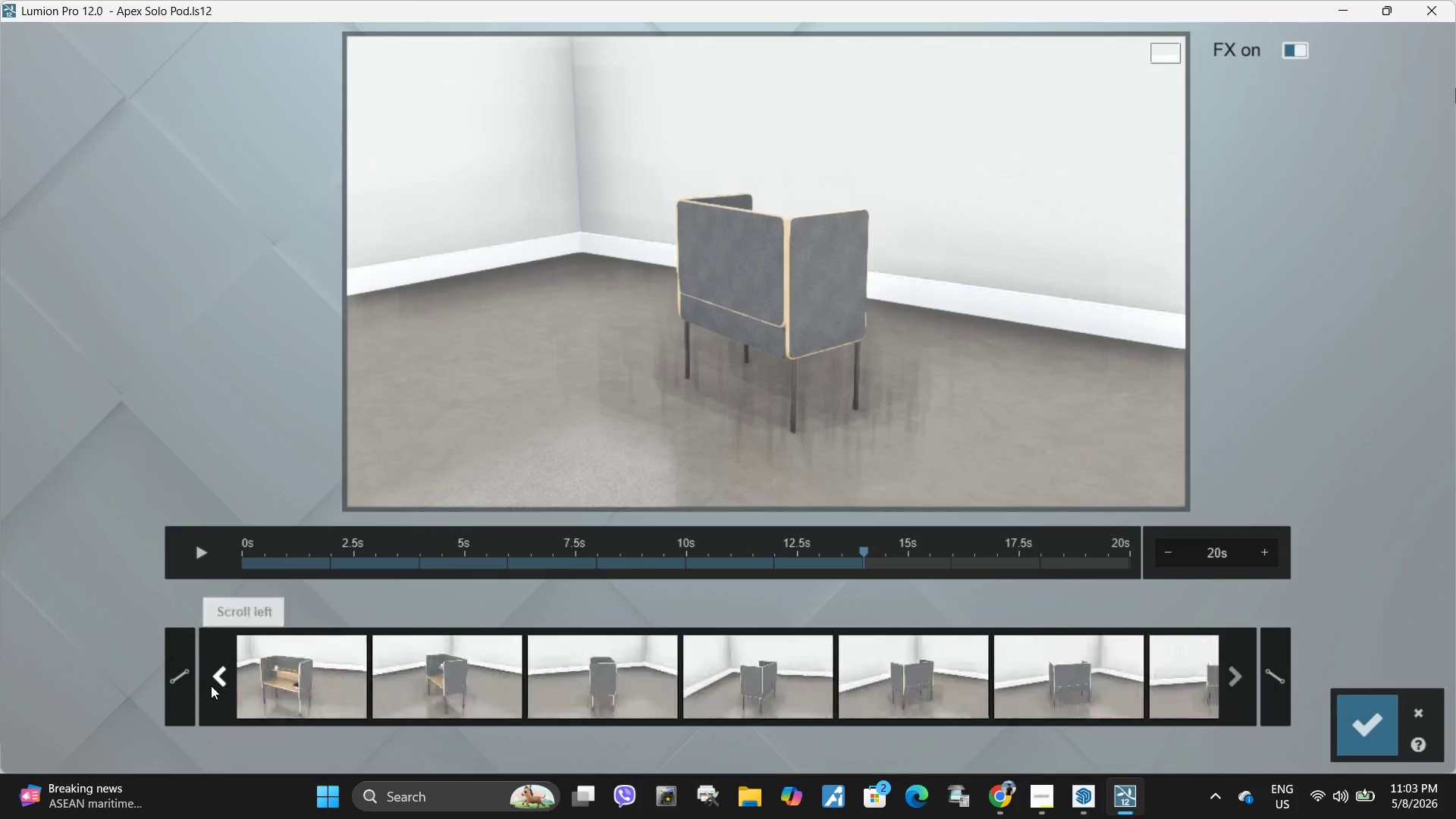 
triple_click([211, 686])
 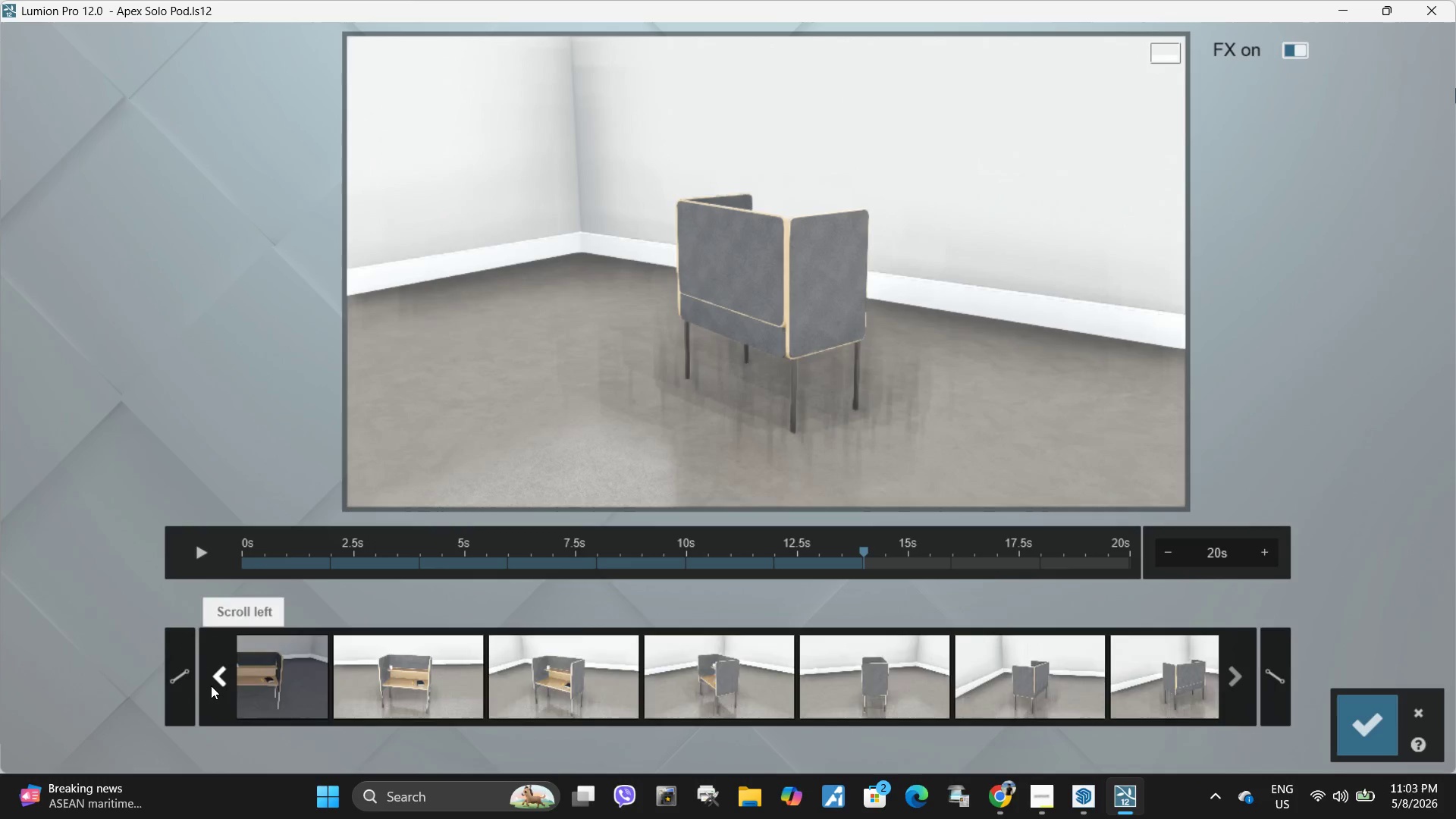 
triple_click([211, 686])
 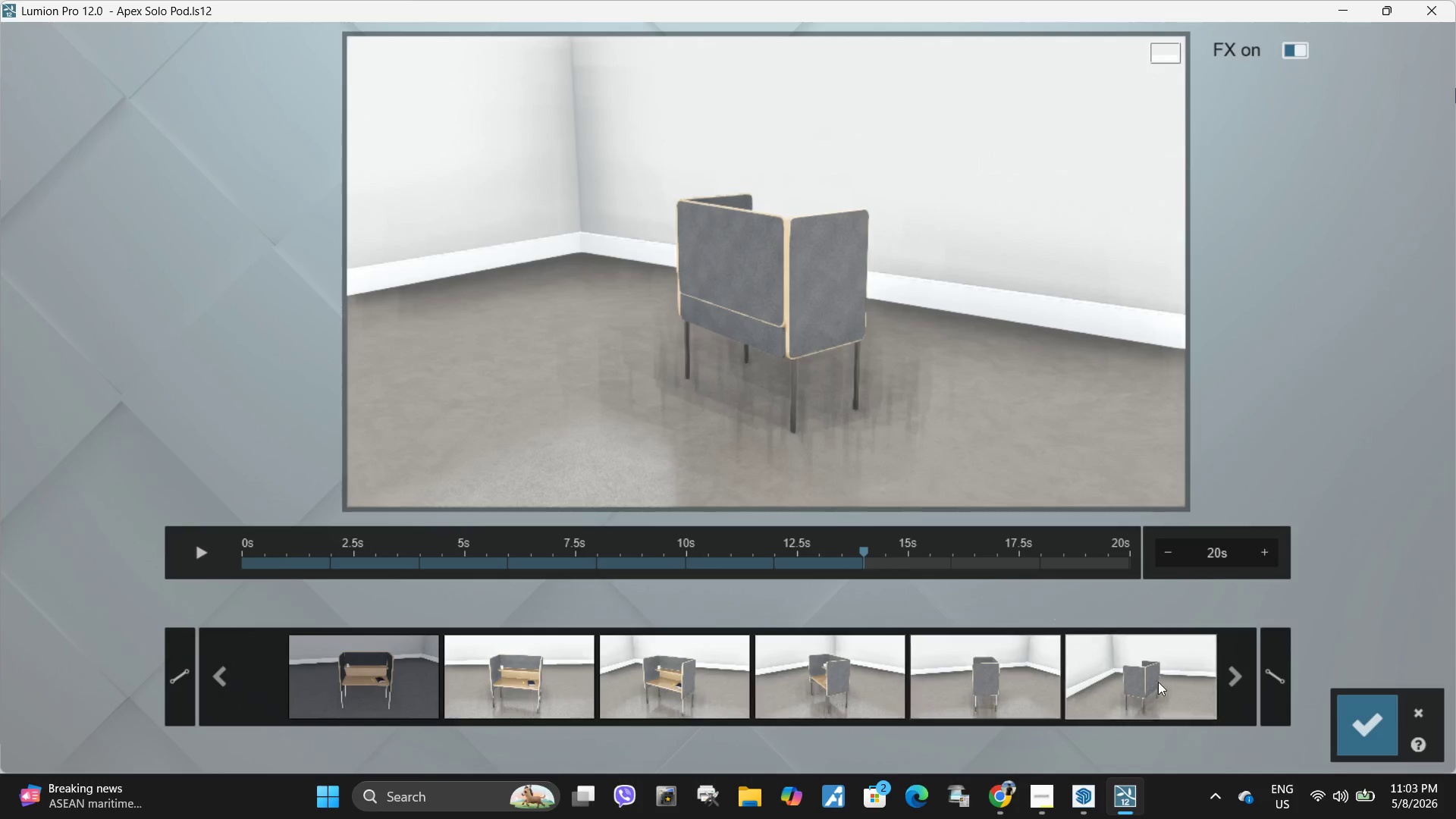 
left_click([1240, 679])
 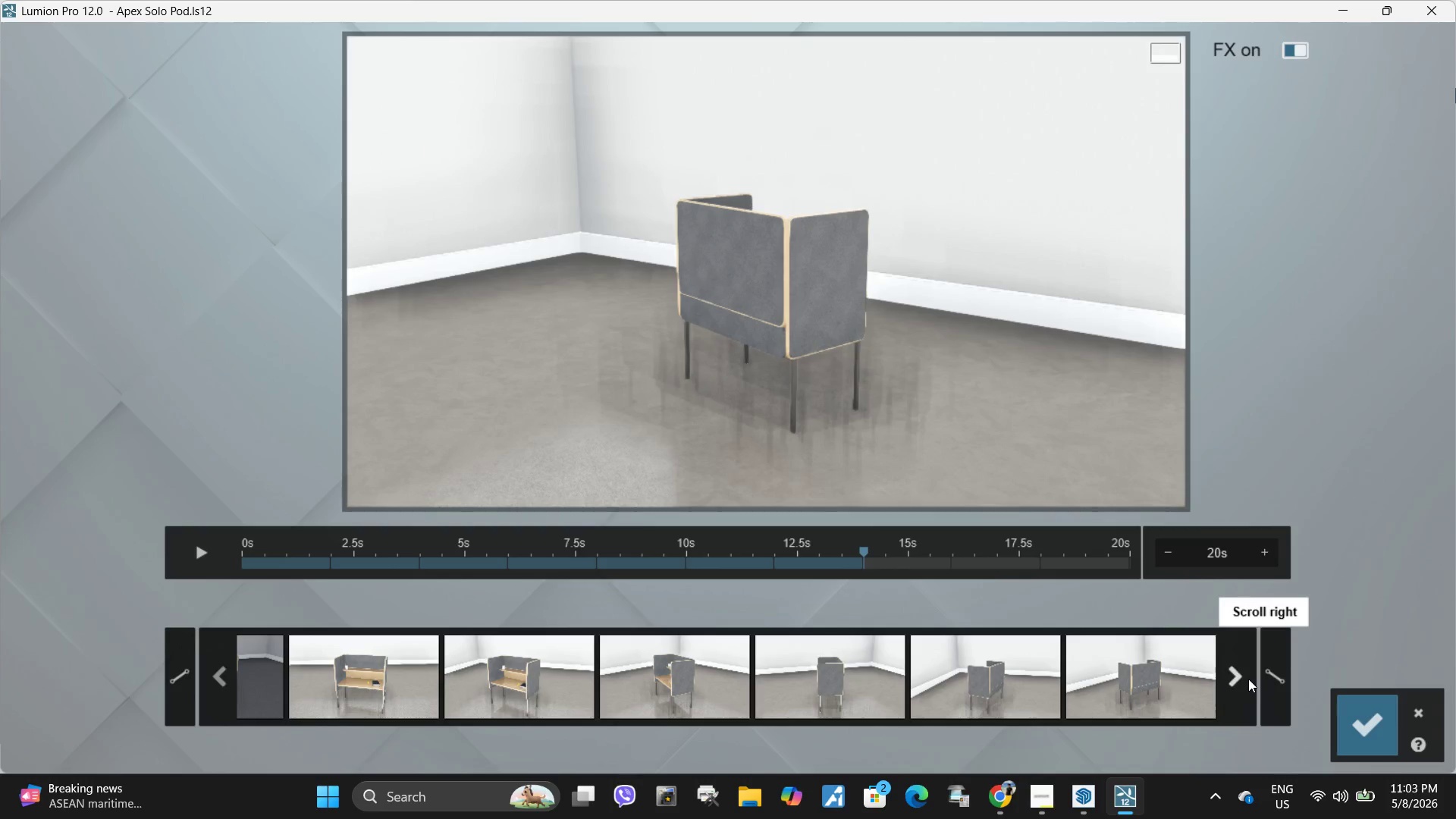 
left_click([1248, 679])
 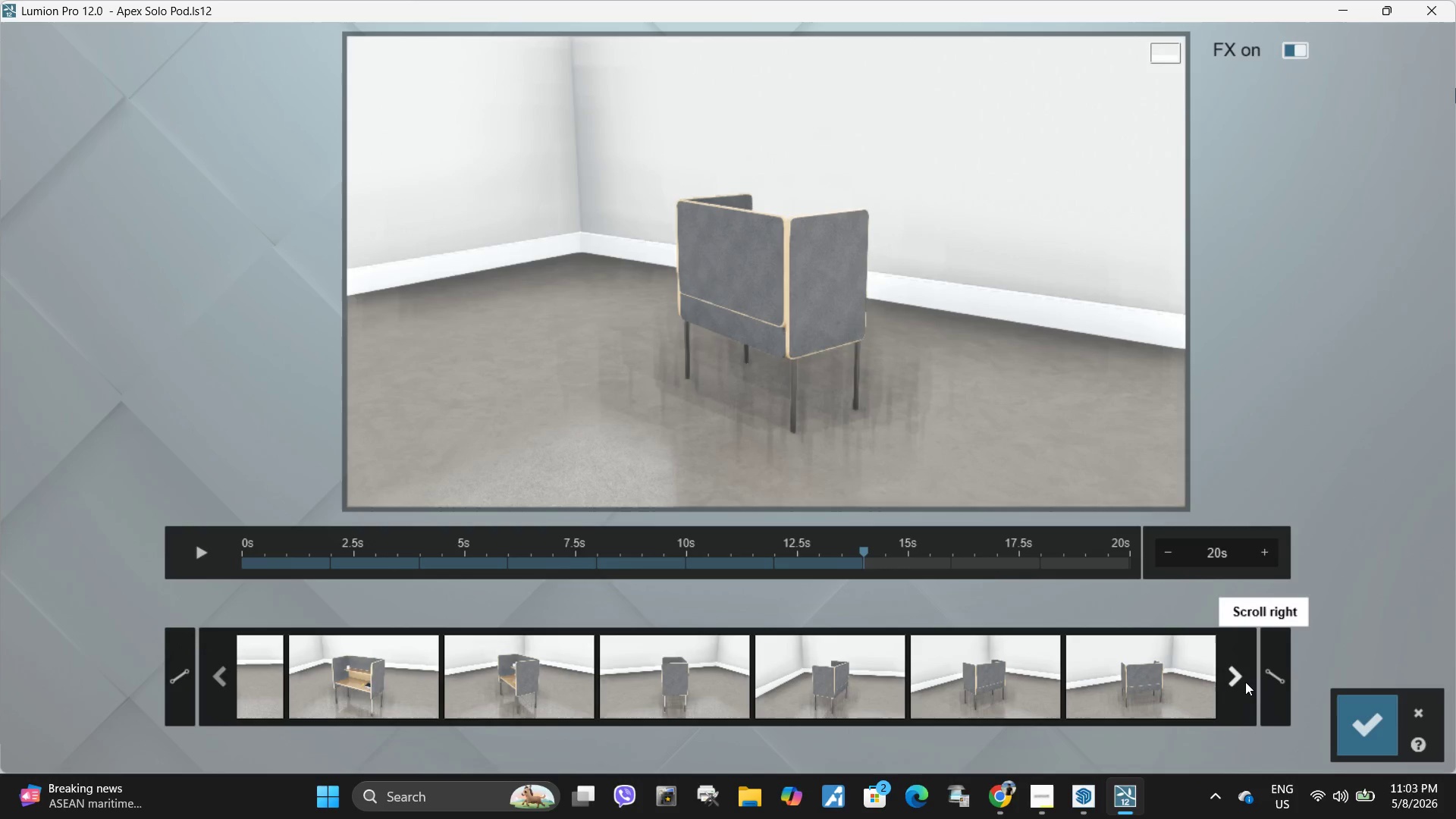 
left_click([1235, 683])
 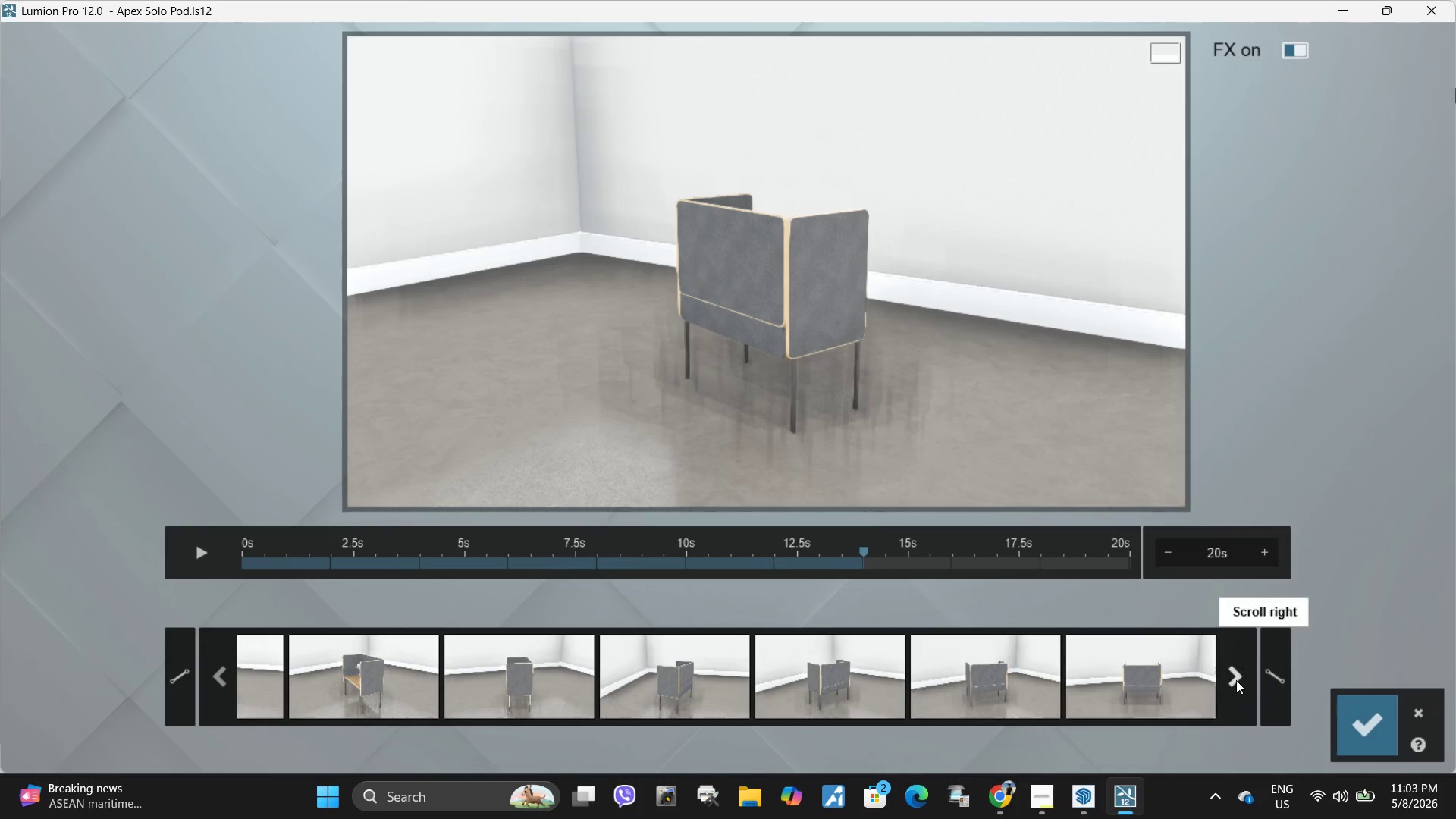 
left_click([1235, 680])
 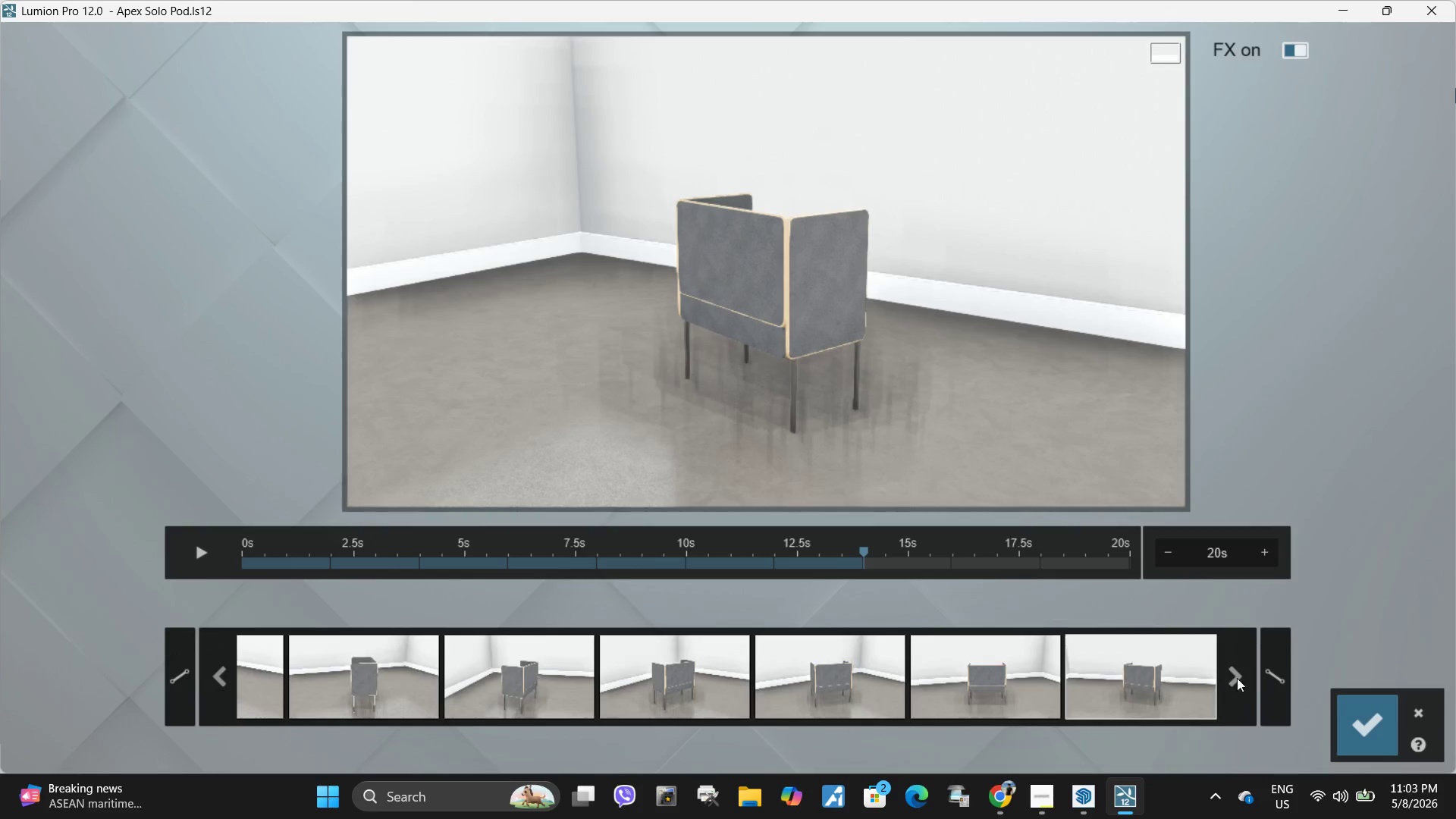 
left_click([1246, 678])
 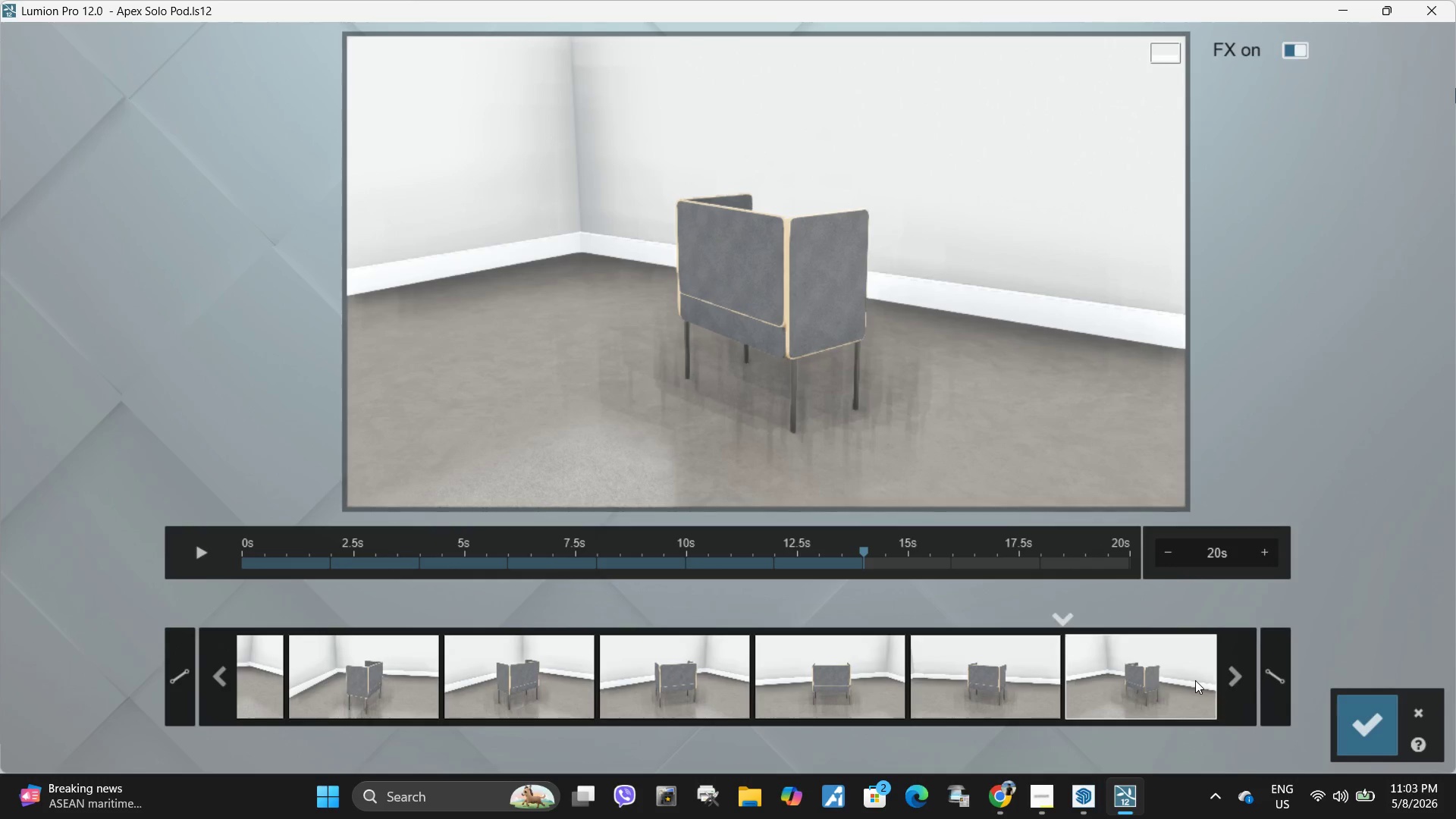 
left_click([1240, 687])
 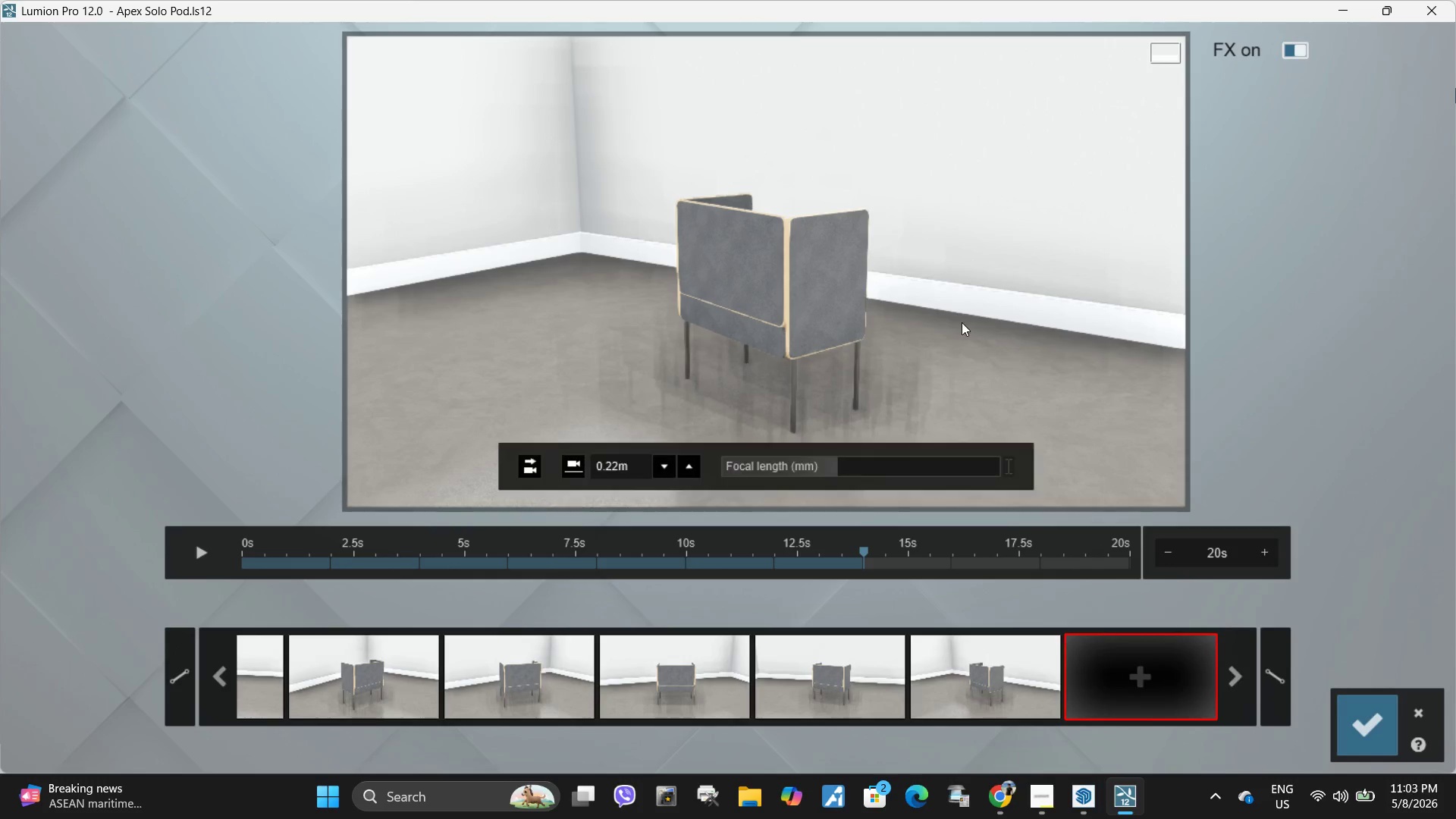 
type(dd)
 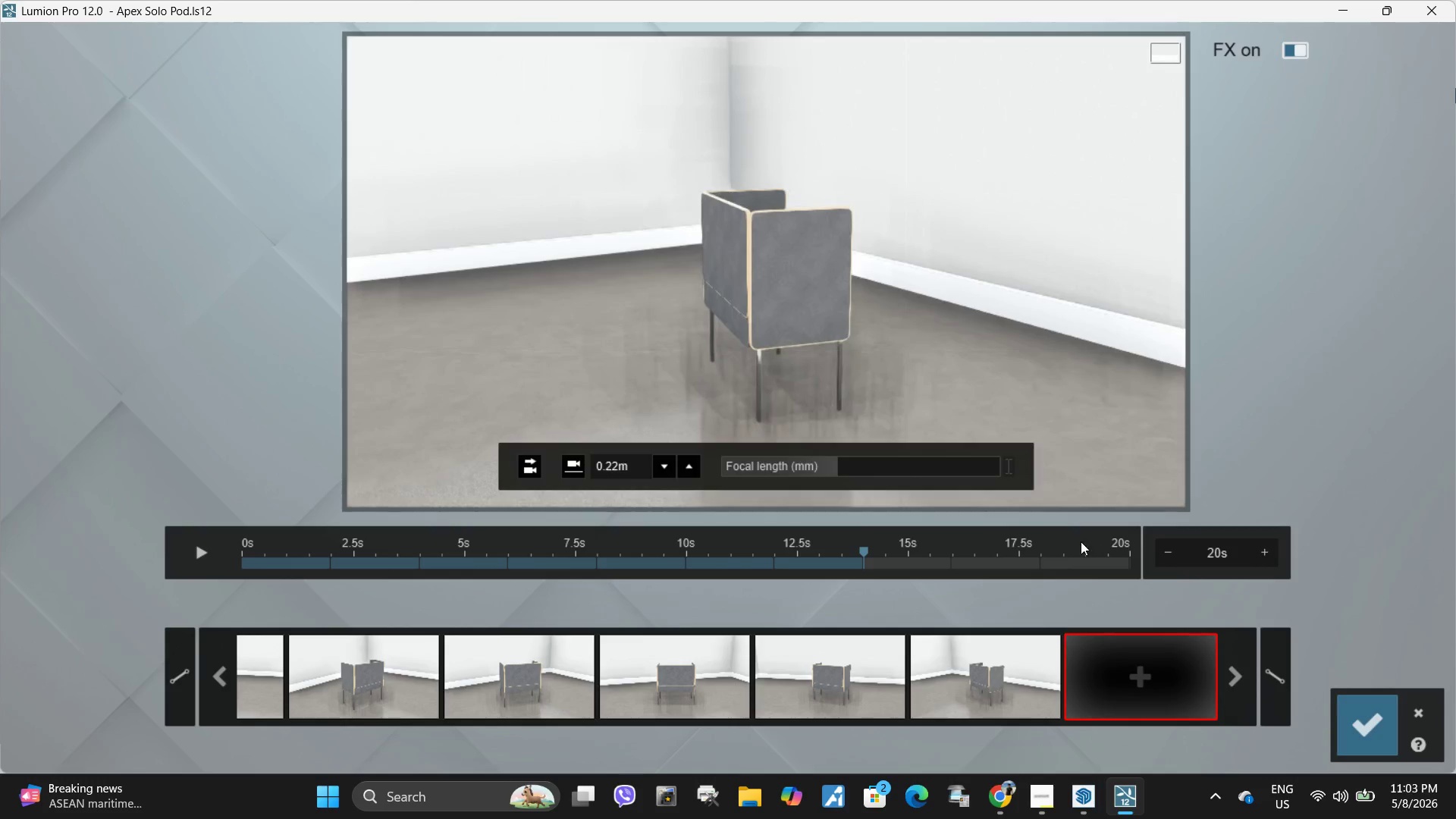 
hold_key(key=Space, duration=1.53)
 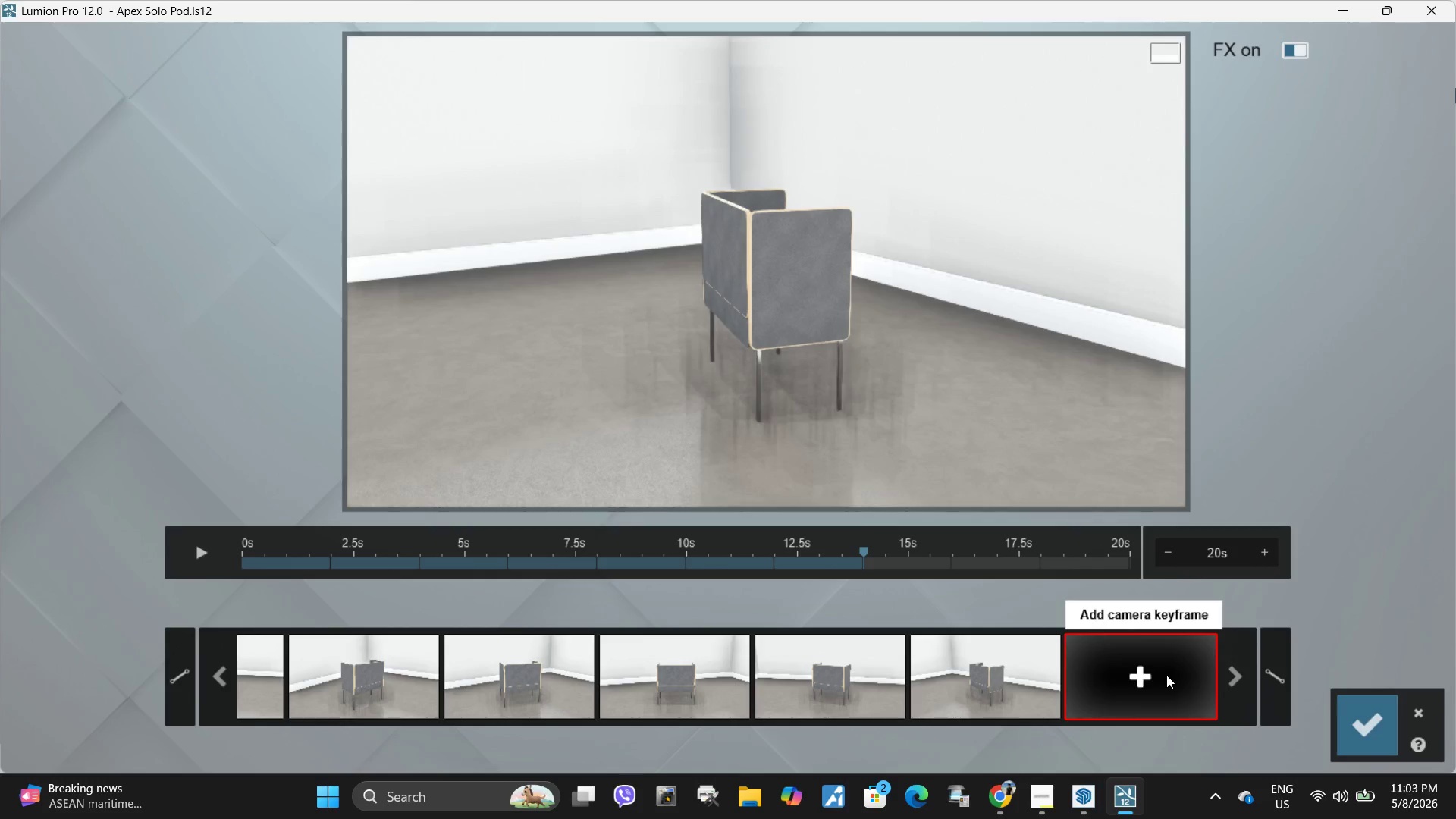 
left_click([1166, 675])
 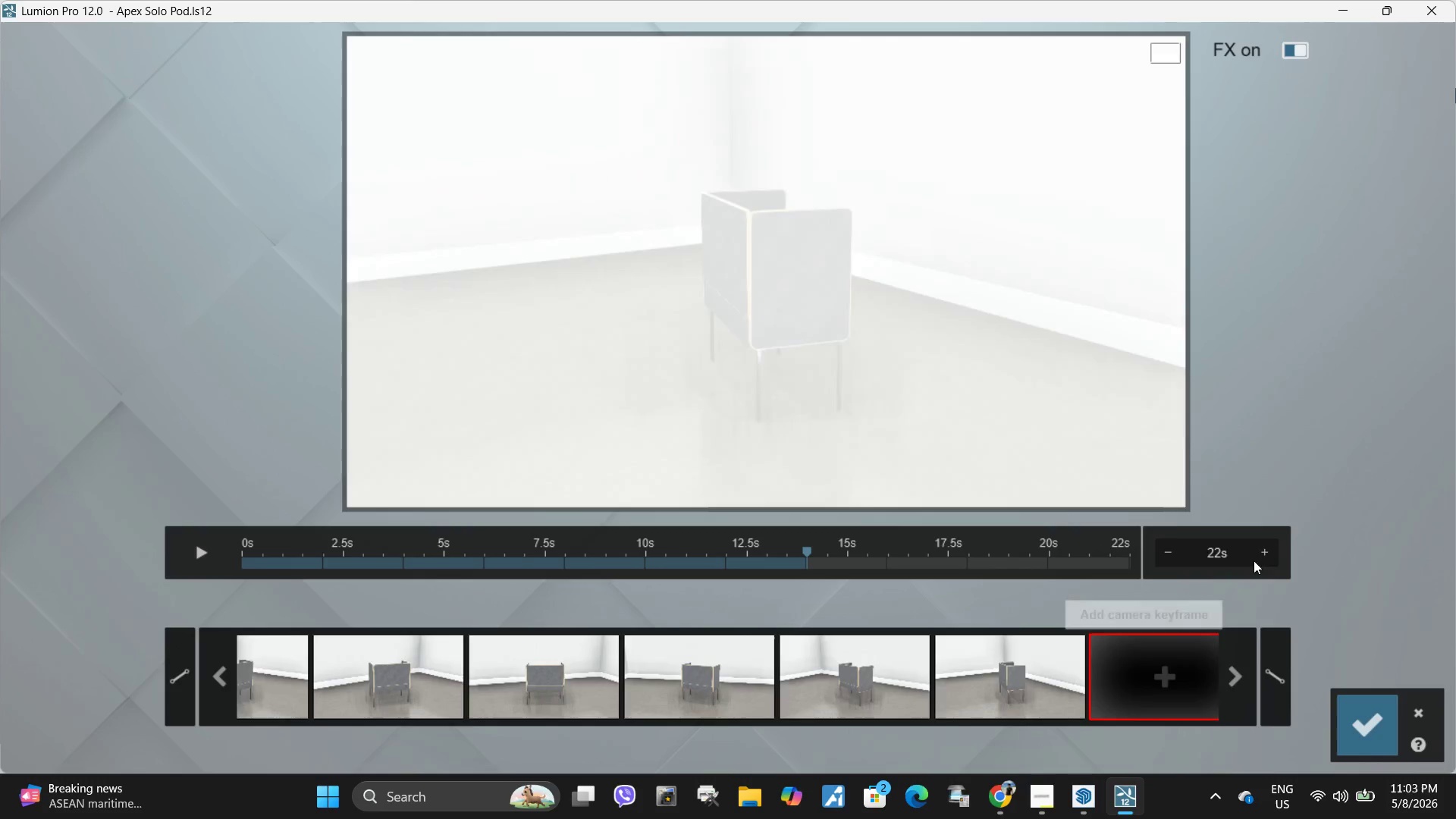 
left_click([1202, 546])
 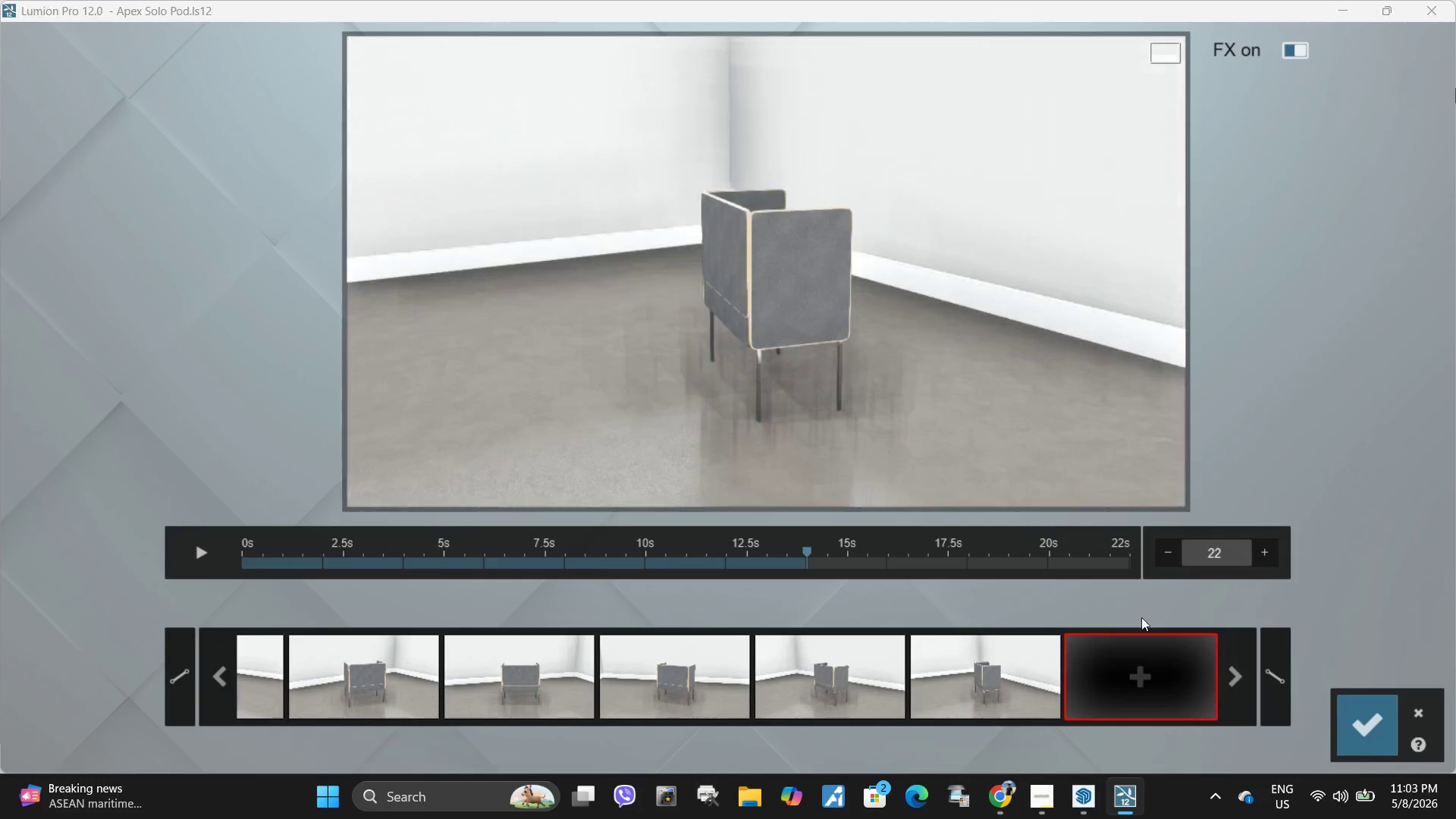 
key(Backspace)
 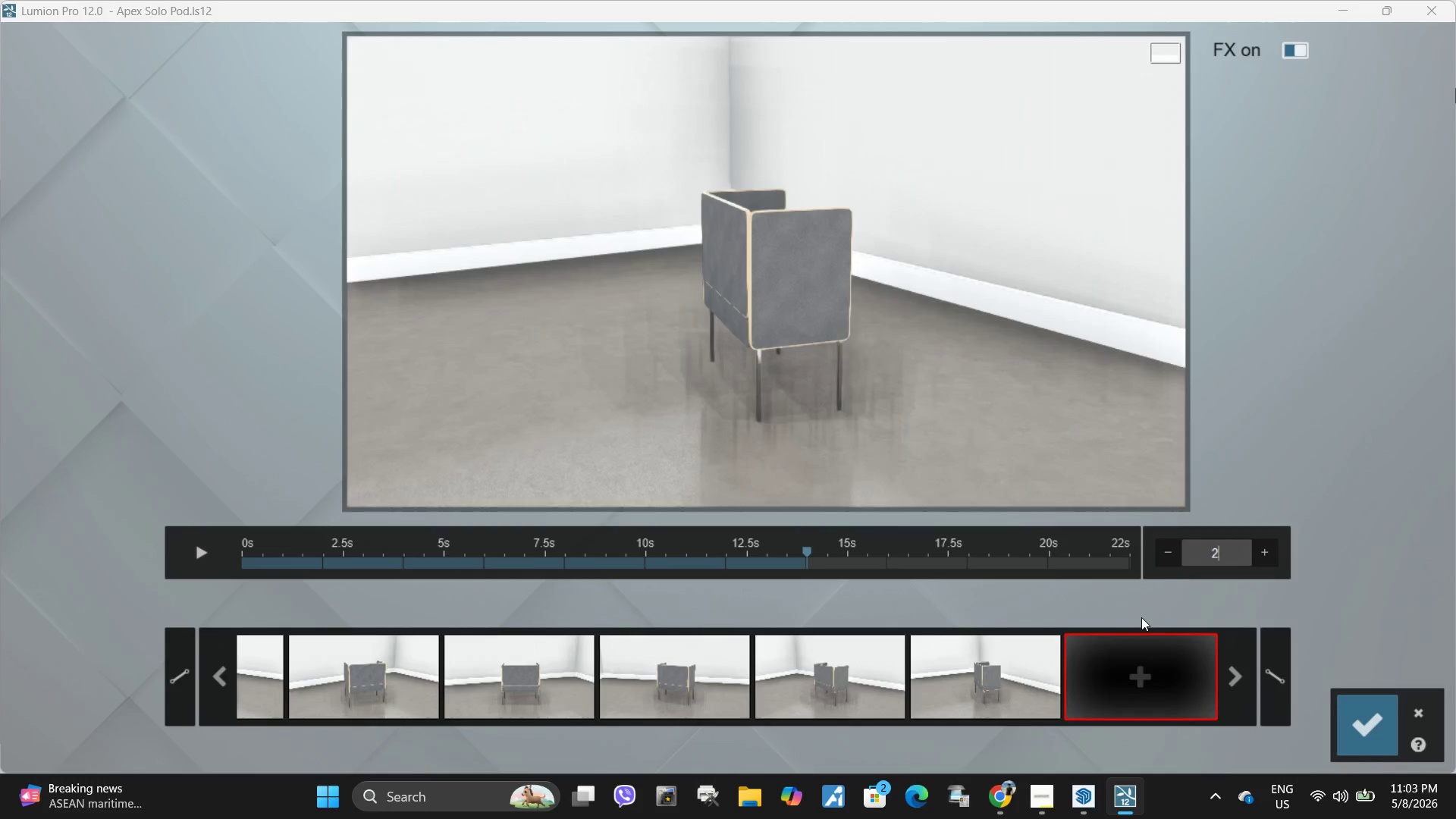 
key(Backspace)
 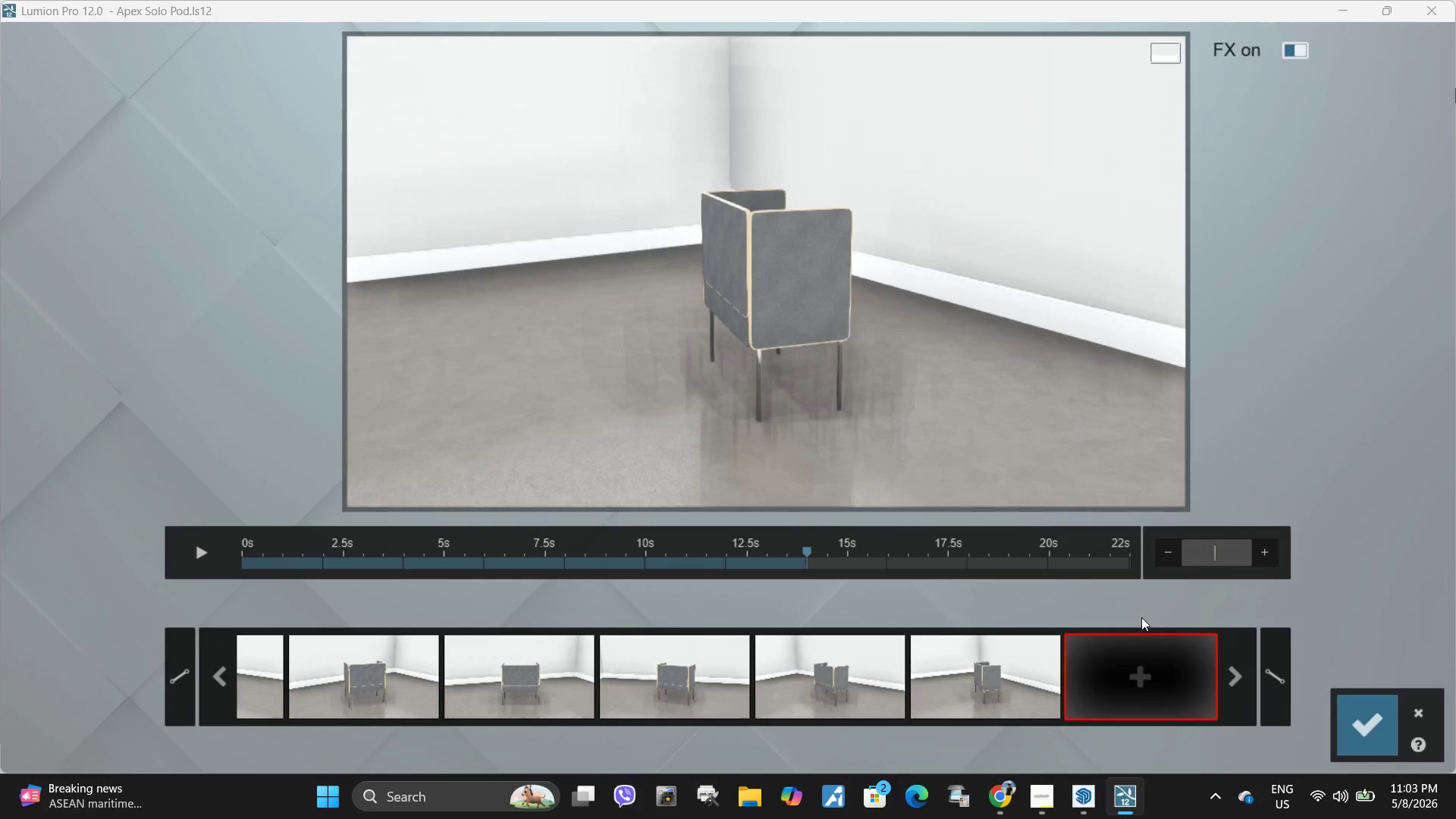 
key(Numpad5)
 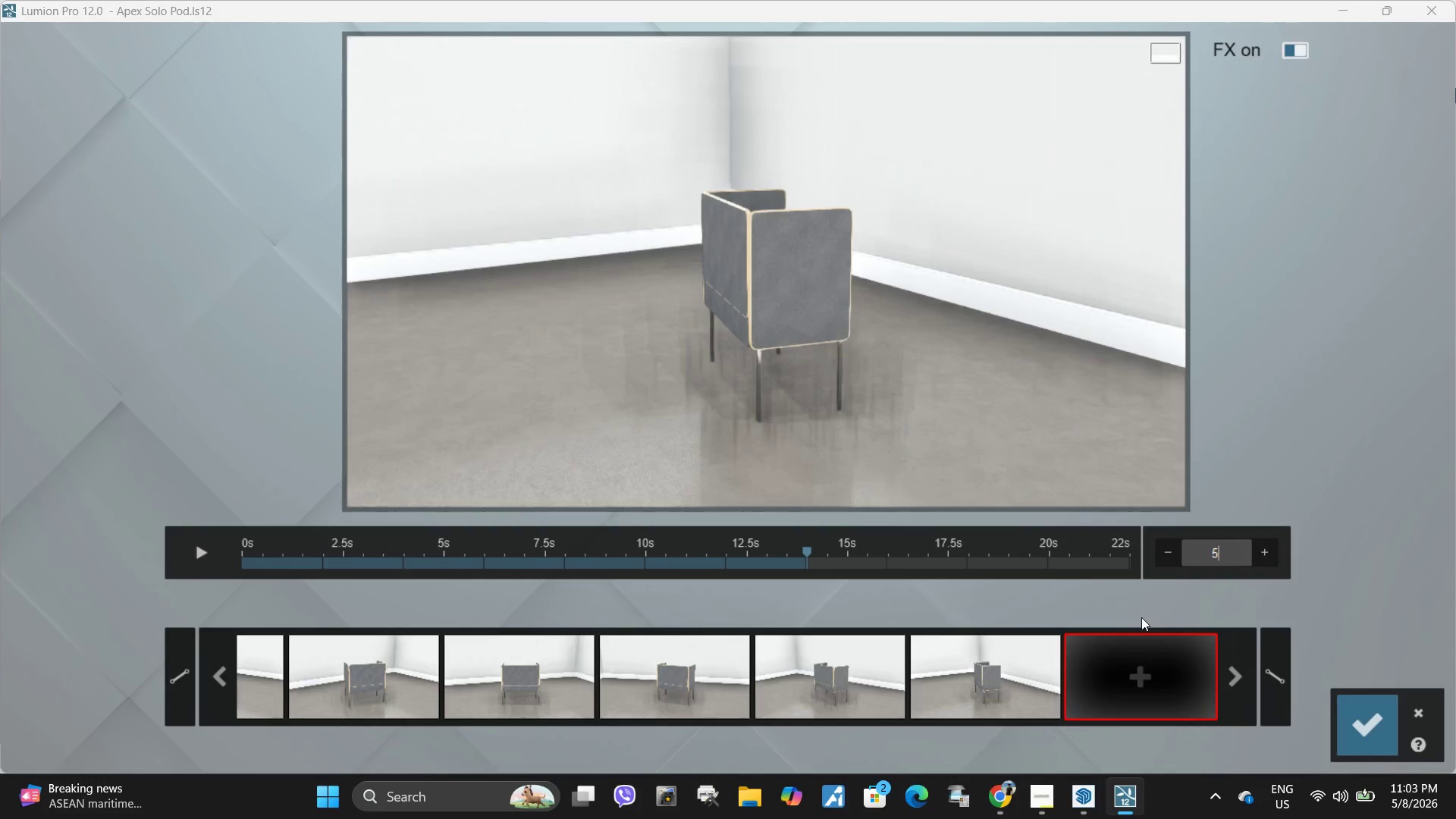 
key(NumpadEnter)
 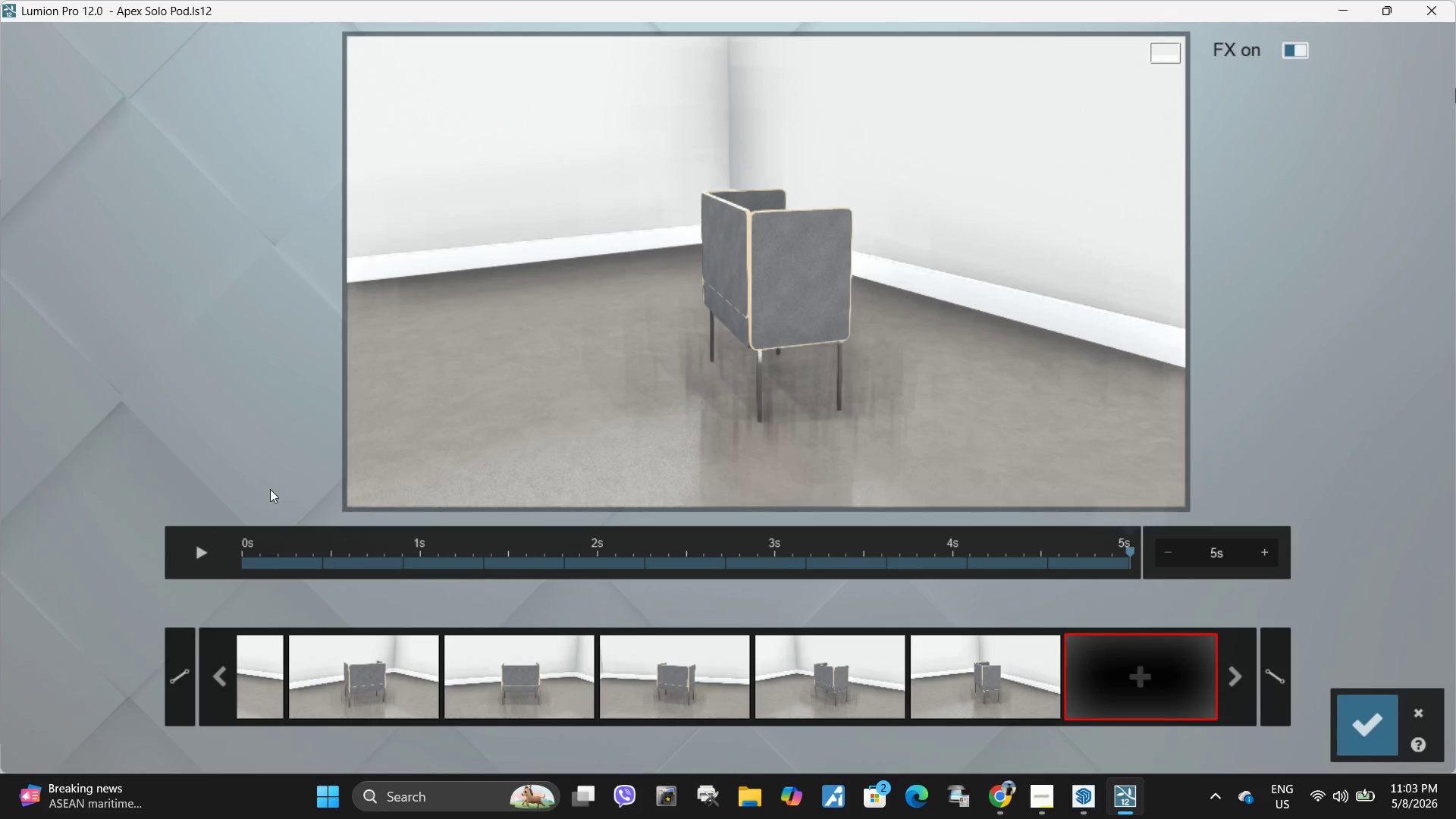 
left_click([199, 549])
 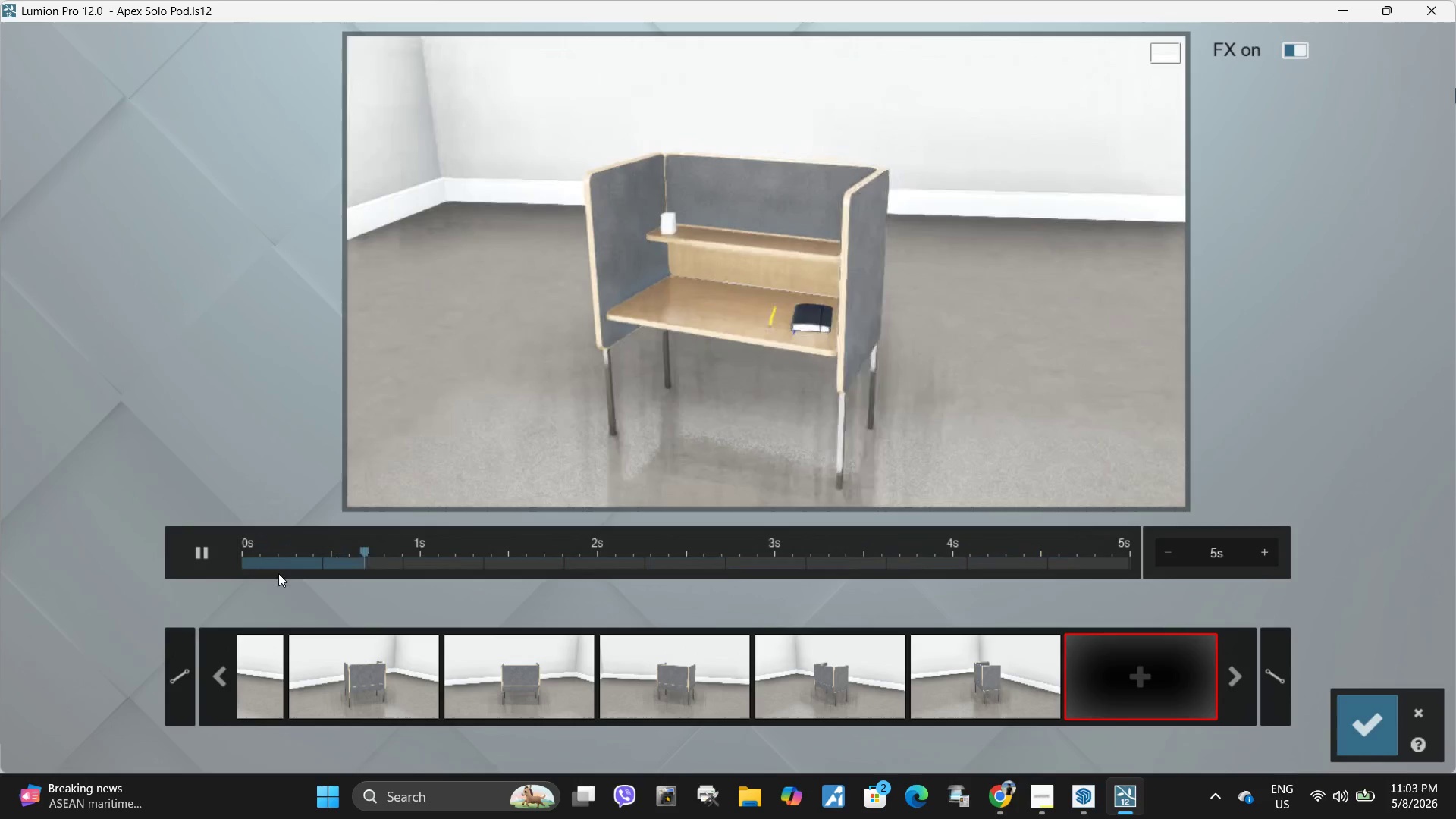 
wait(7.73)
 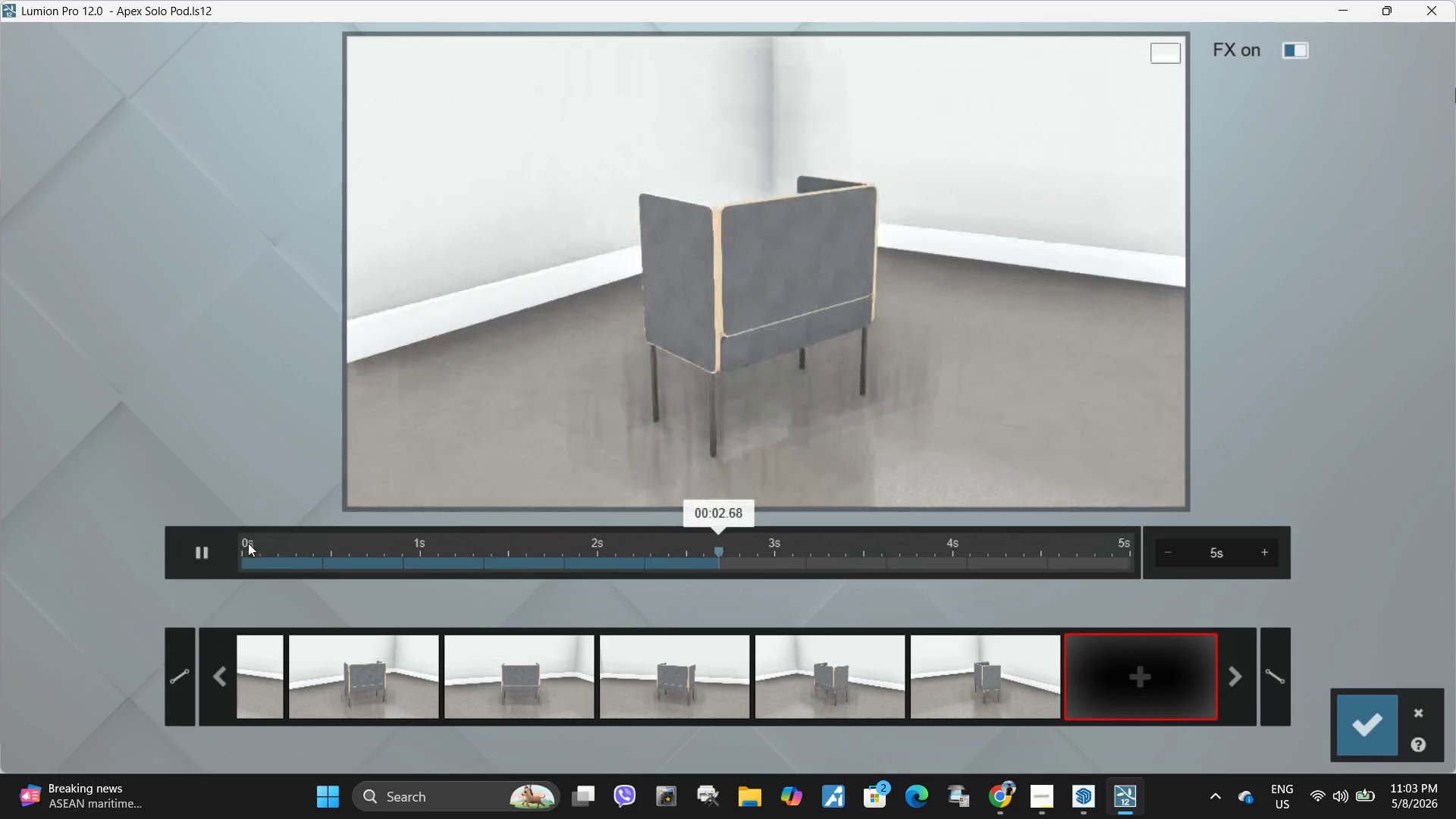 
left_click([1055, 796])